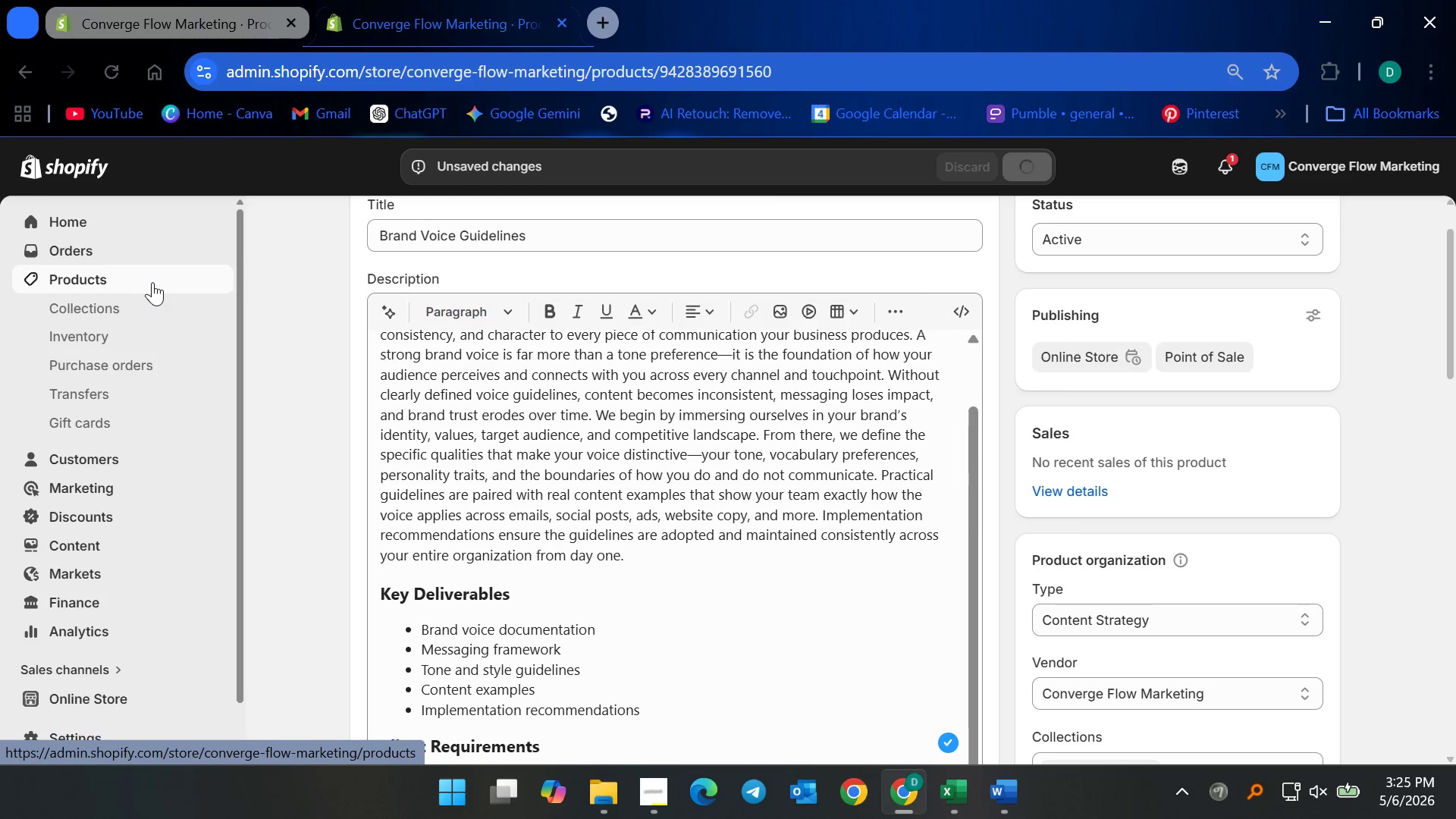 
left_click([152, 282])
 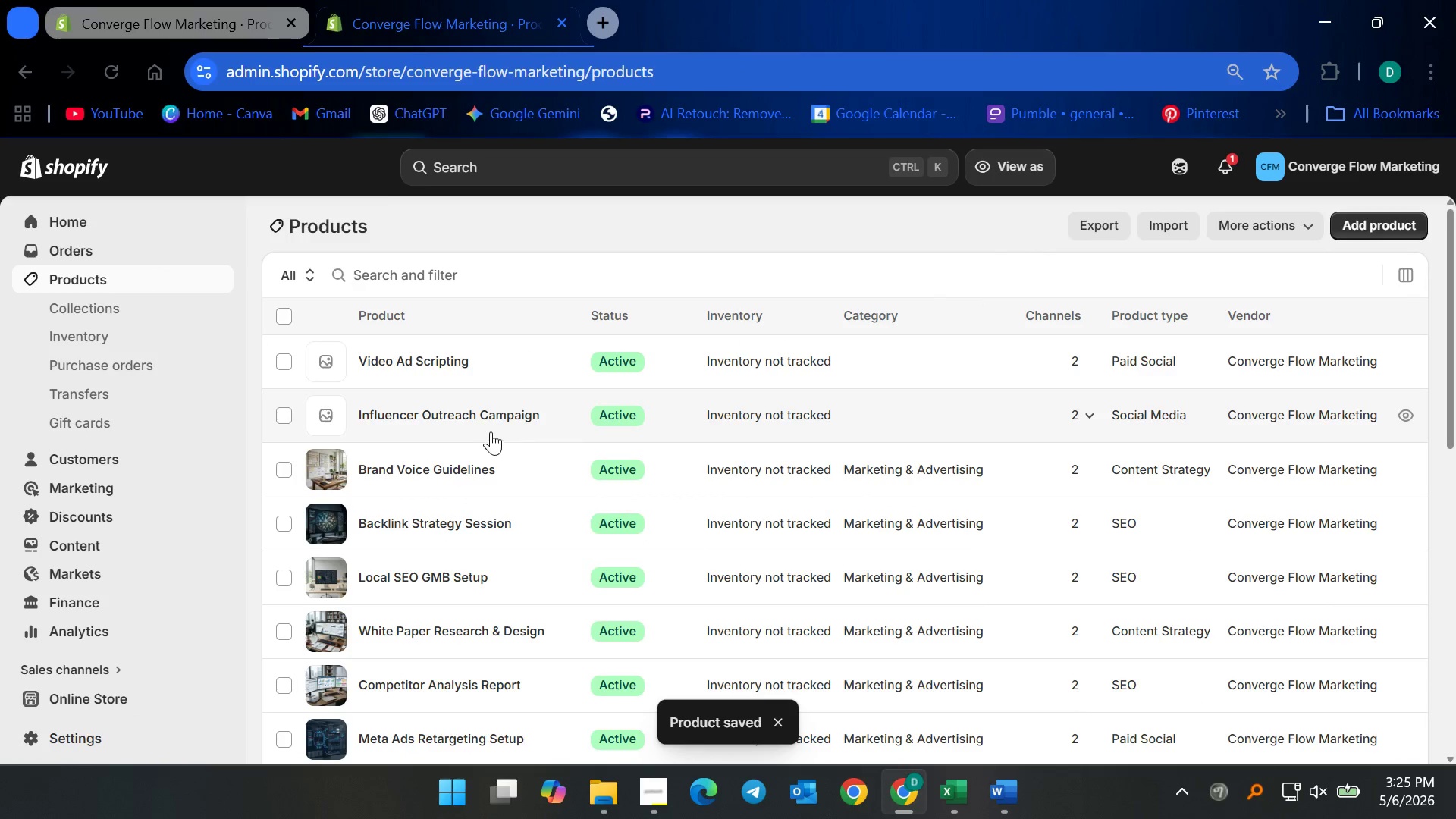 
left_click([474, 415])
 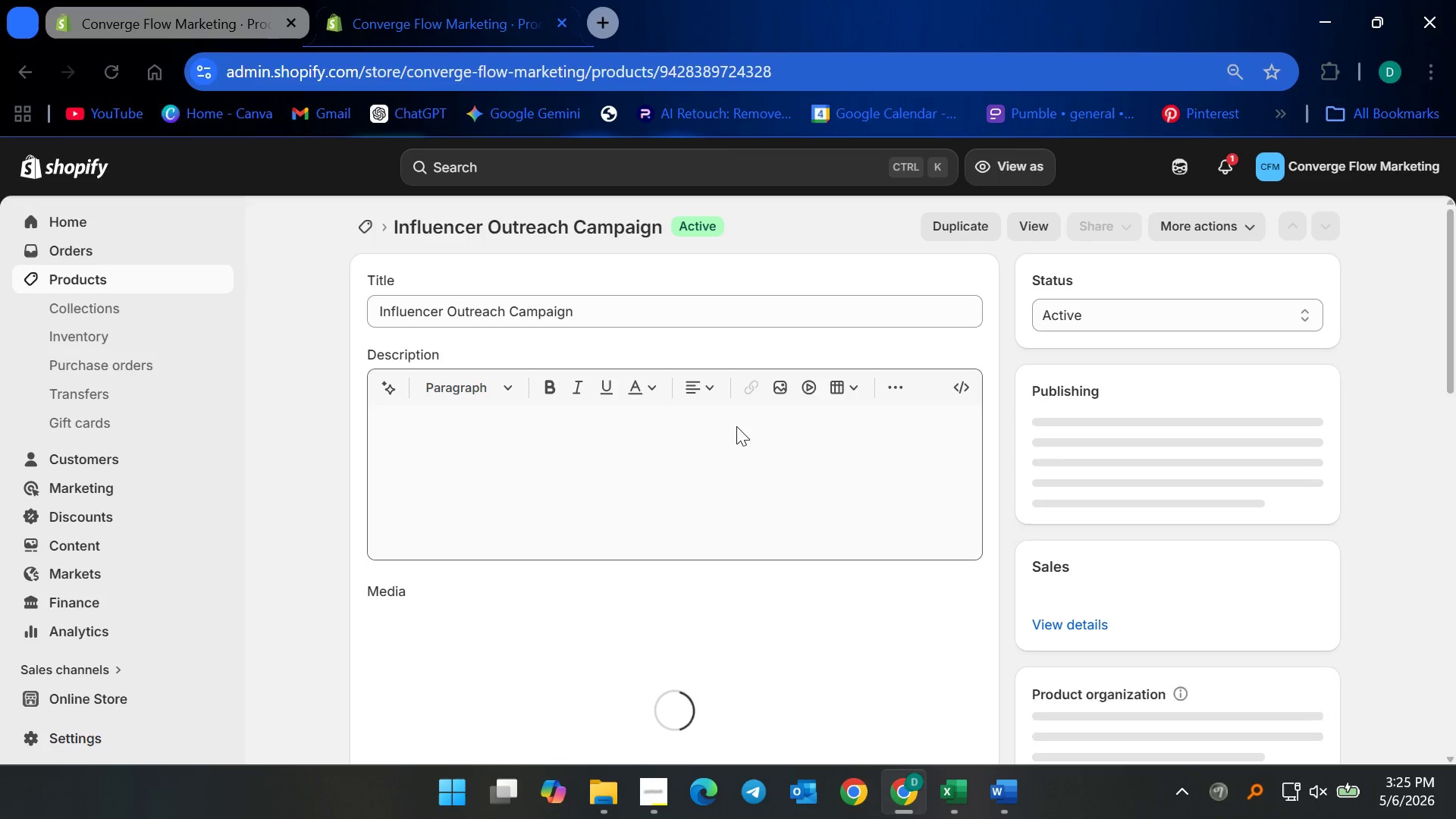 
left_click([818, 443])
 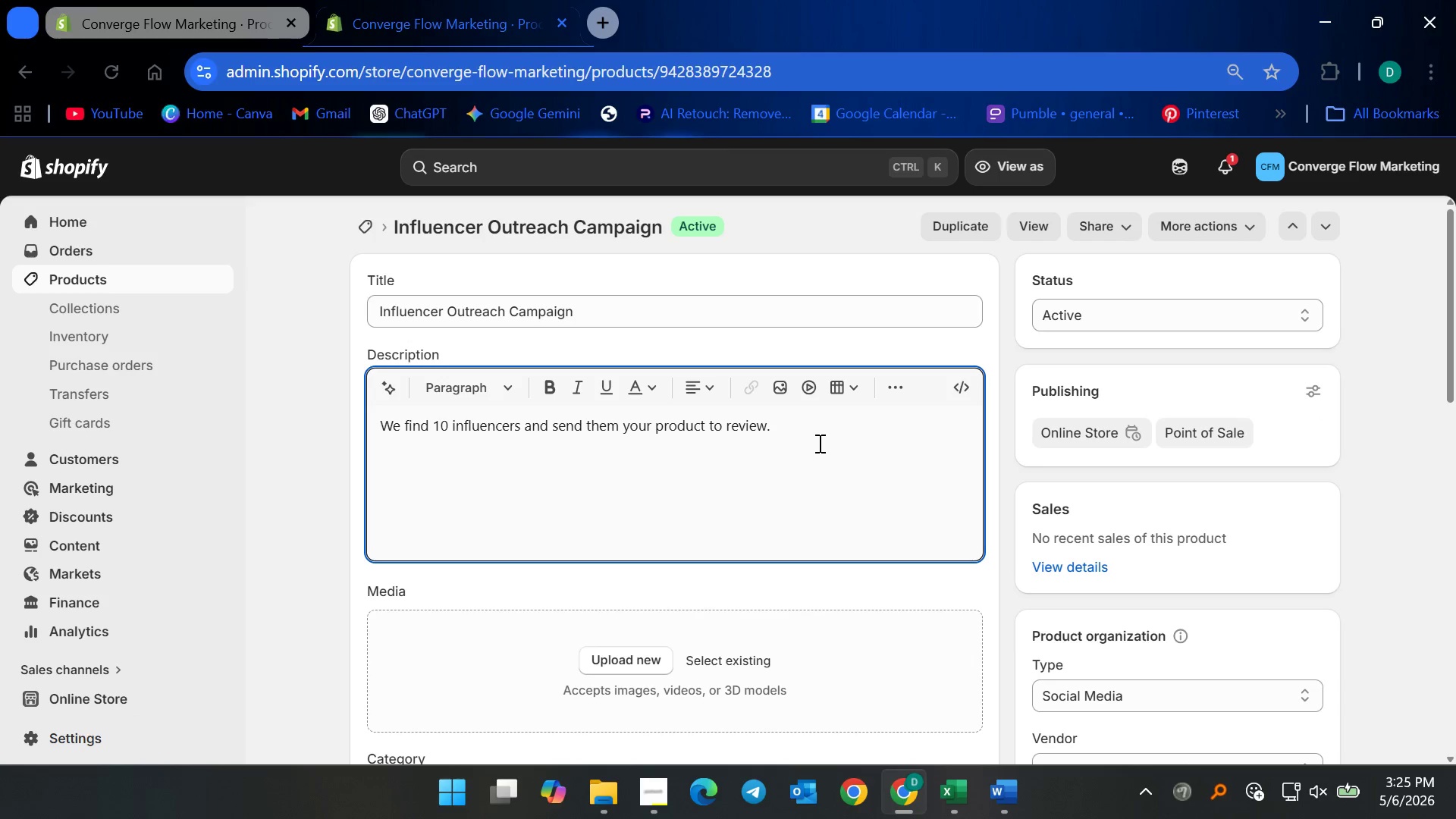 
key(Control+ControlLeft)
 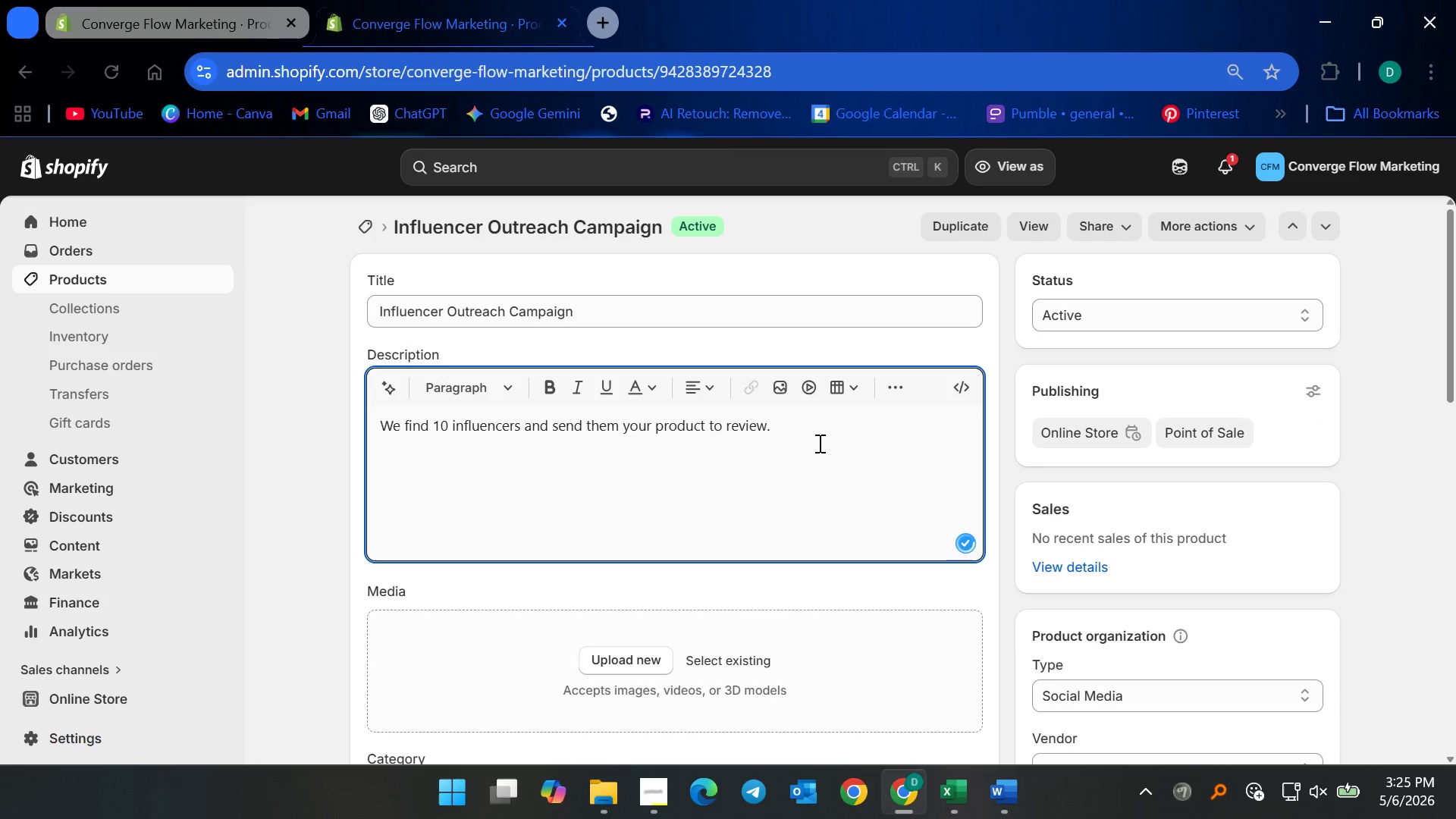 
key(Control+A)
 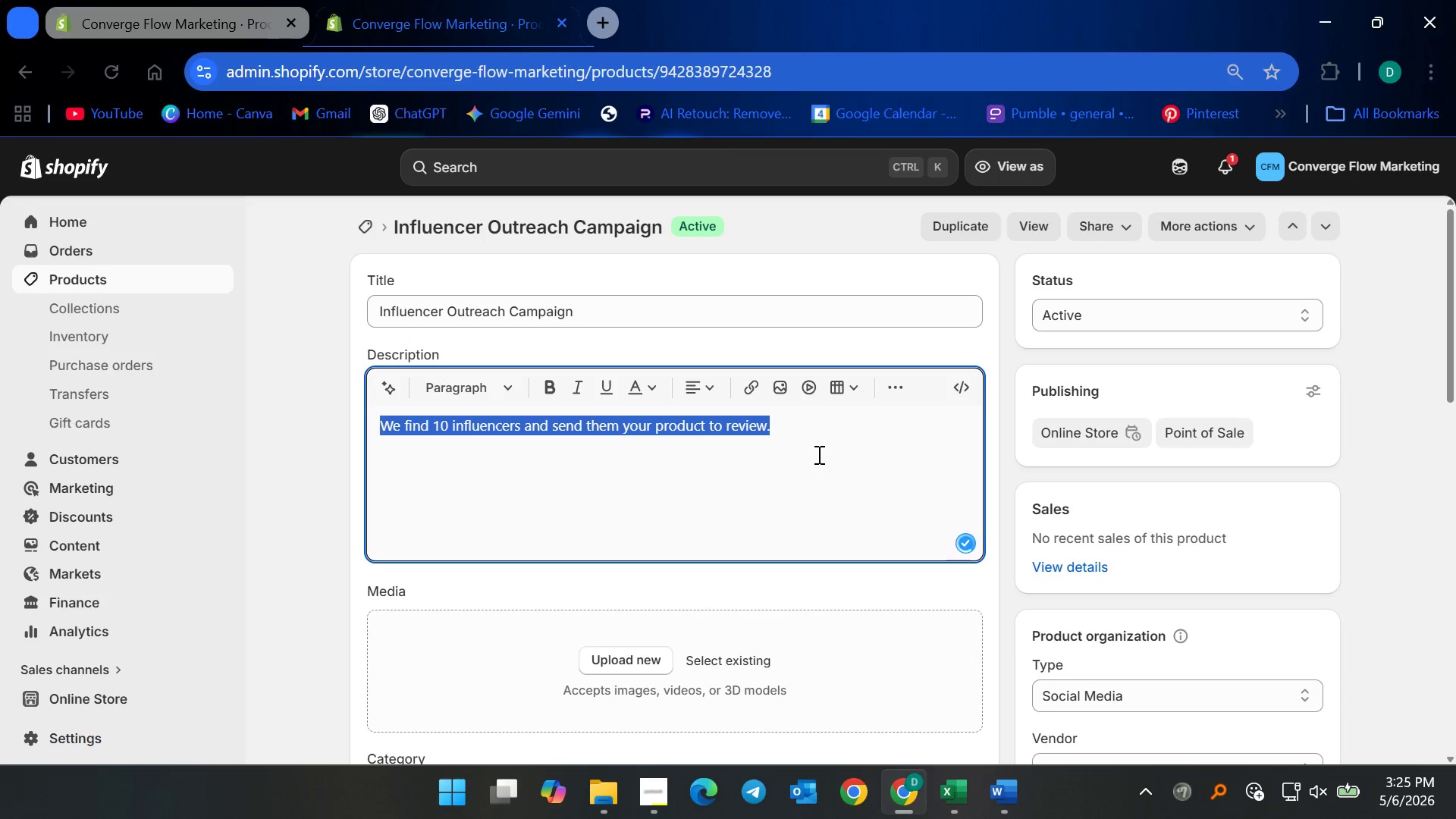 
key(Backspace)
 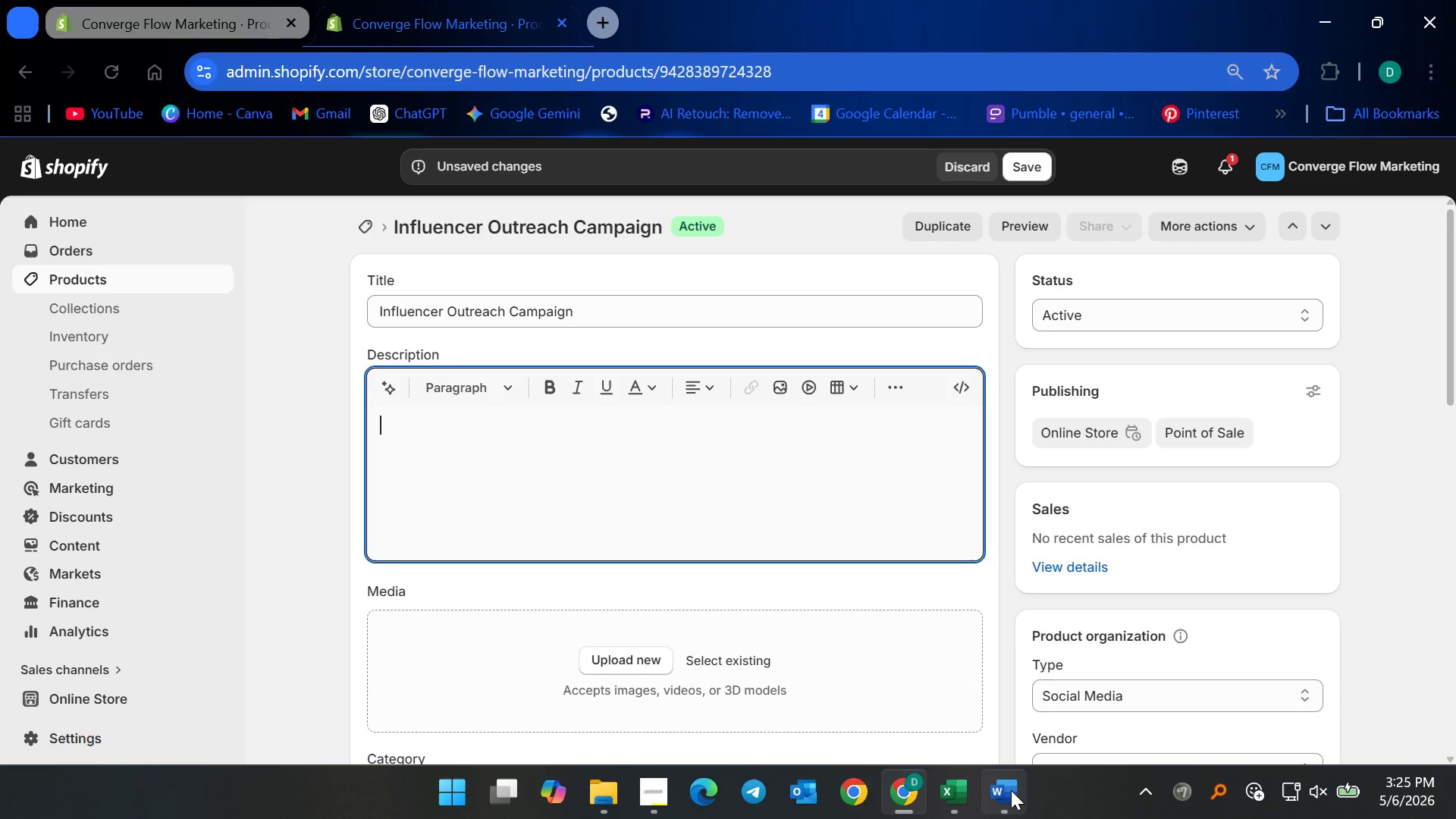 
left_click([1009, 791])
 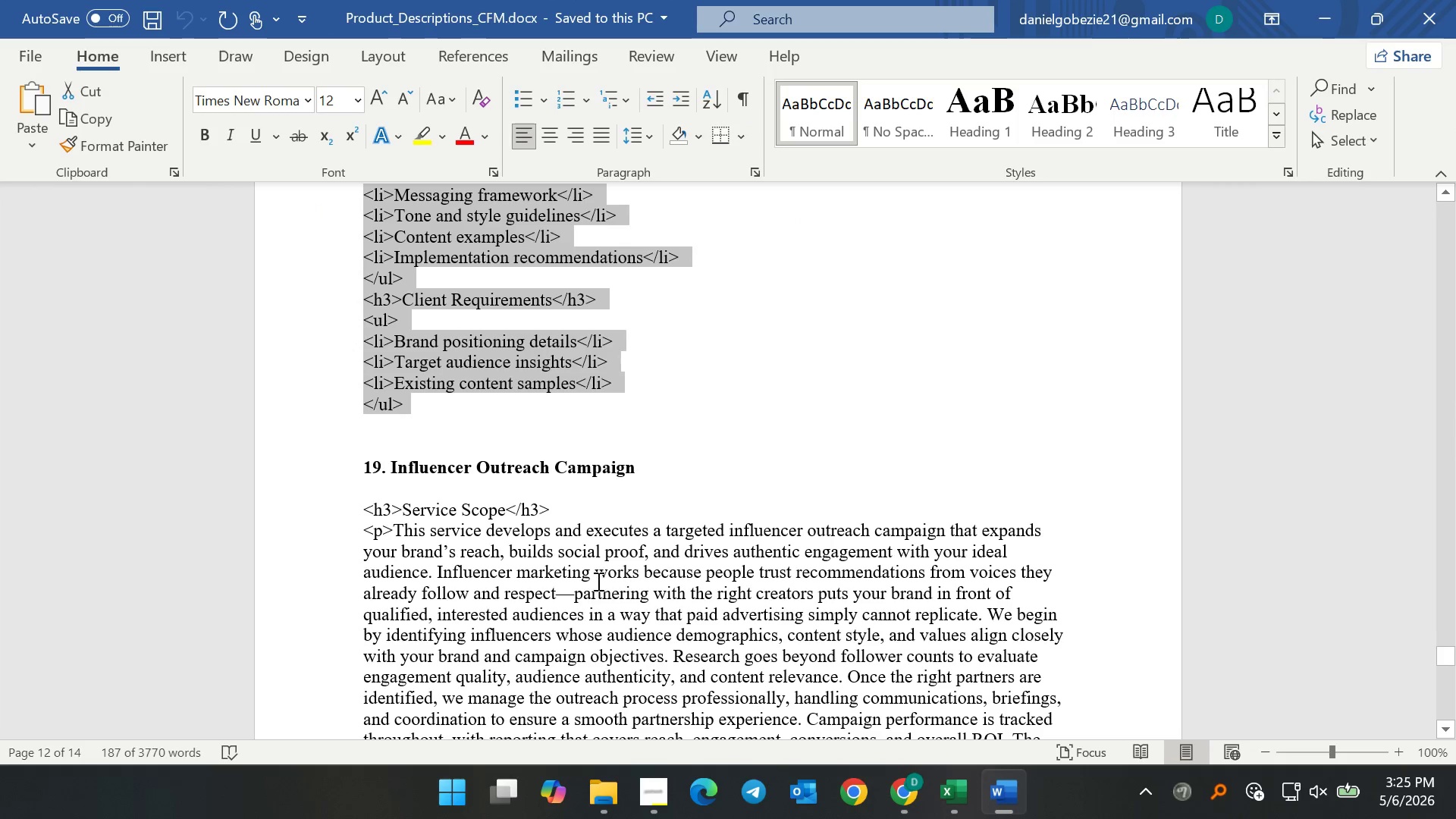 
left_click_drag(start_coordinate=[592, 581], to_coordinate=[585, 581])
 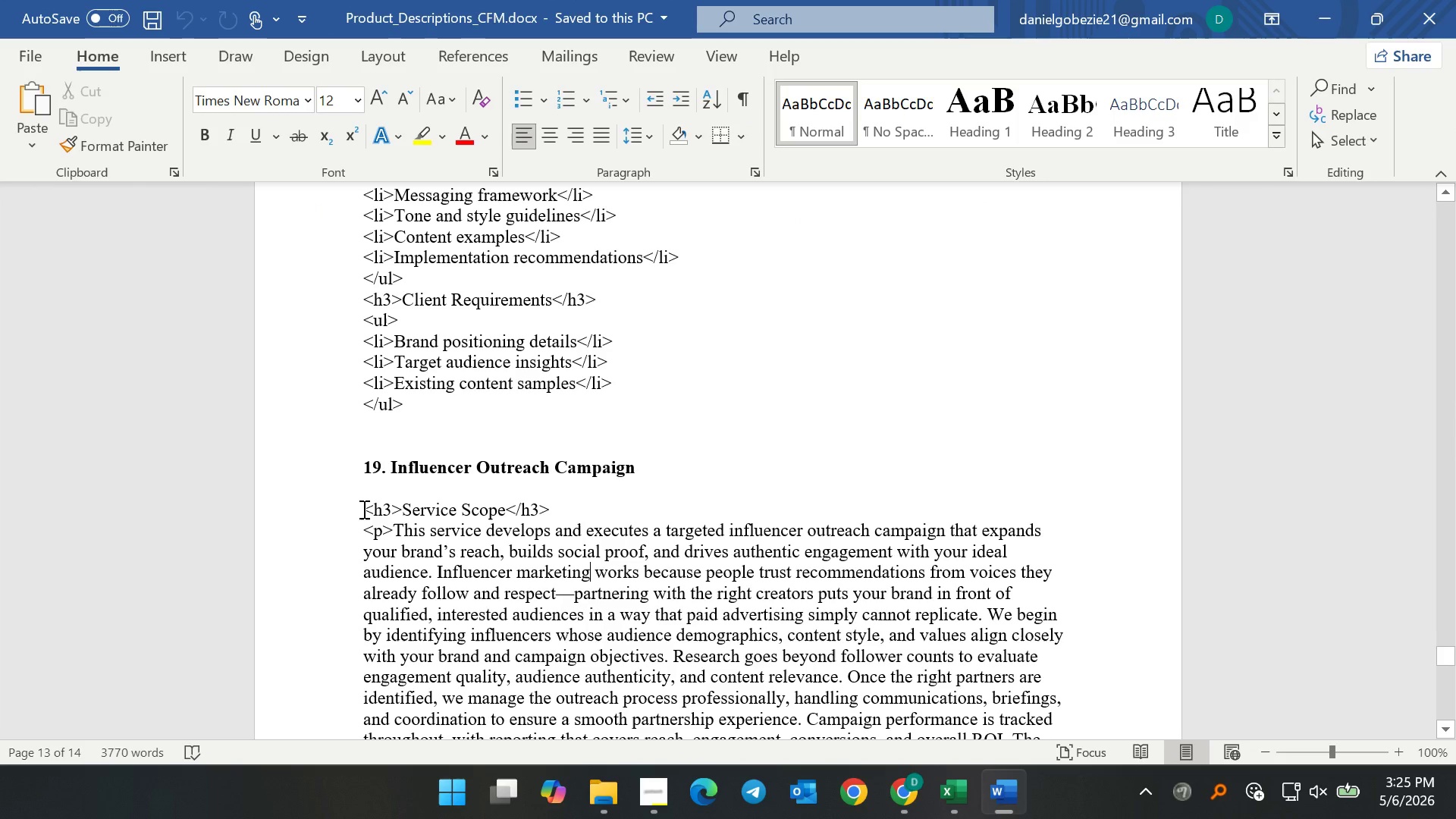 
left_click_drag(start_coordinate=[363, 509], to_coordinate=[410, 618])
 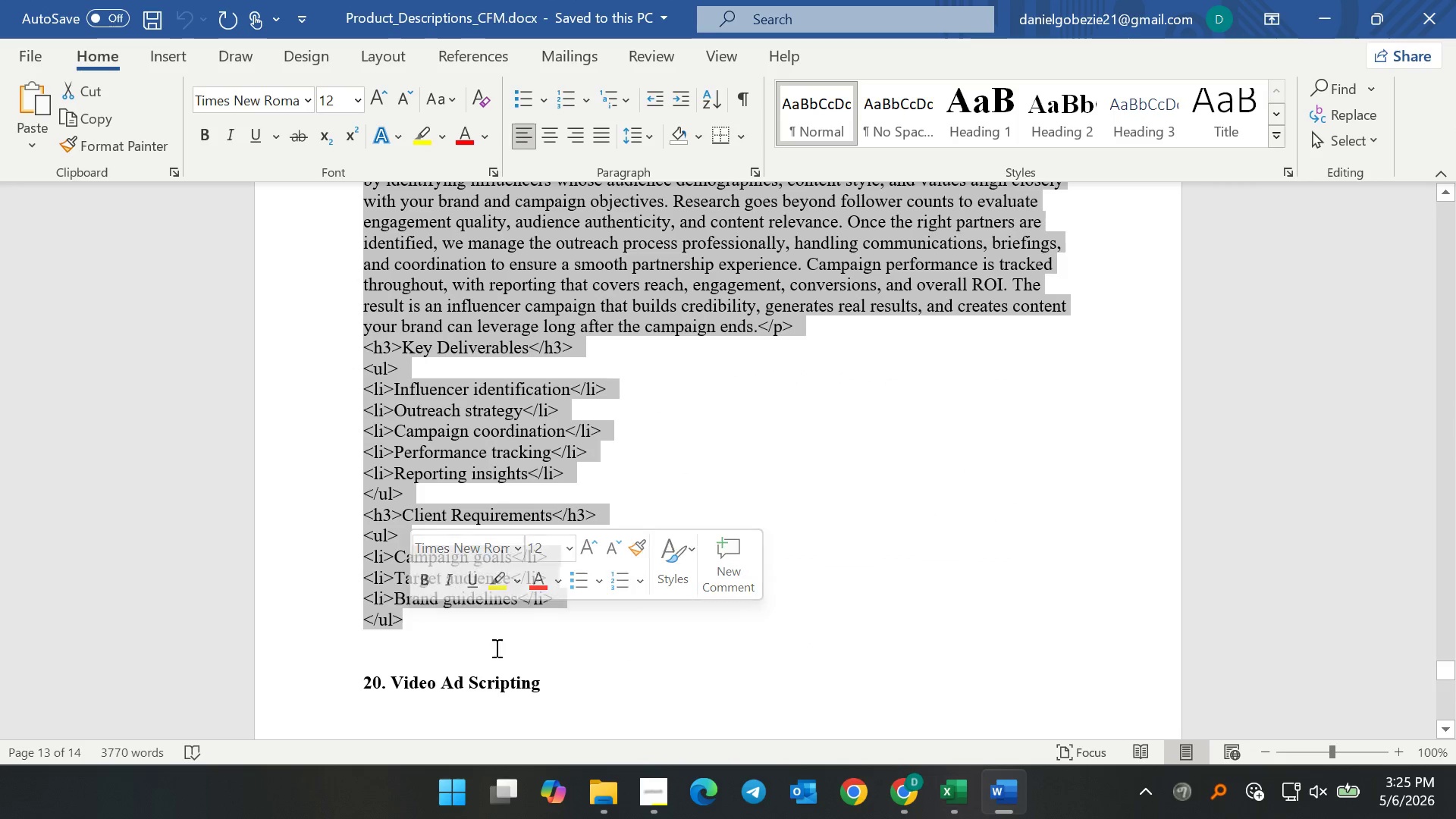 
key(Control+C)
 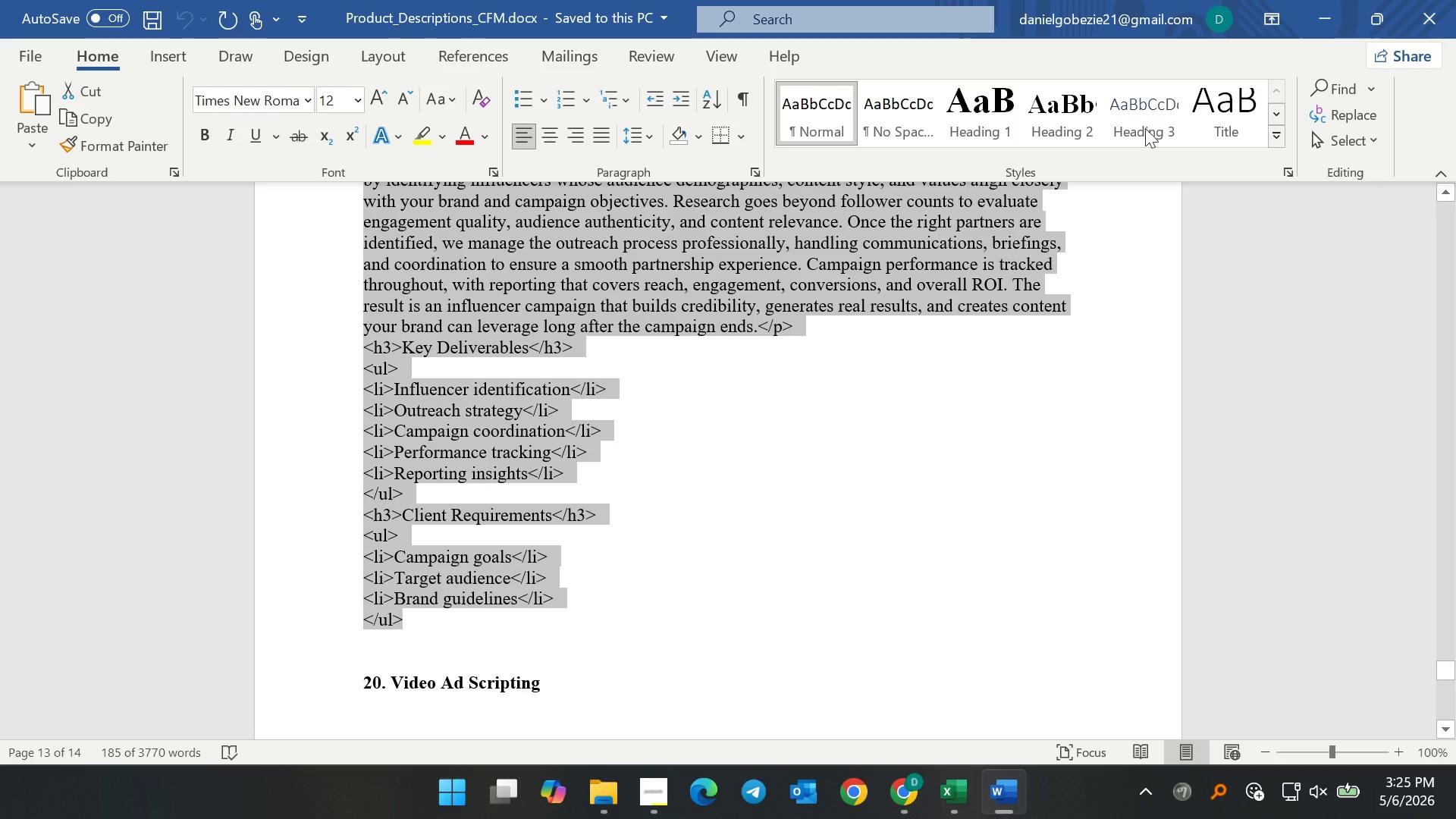 
key(Control+C)
 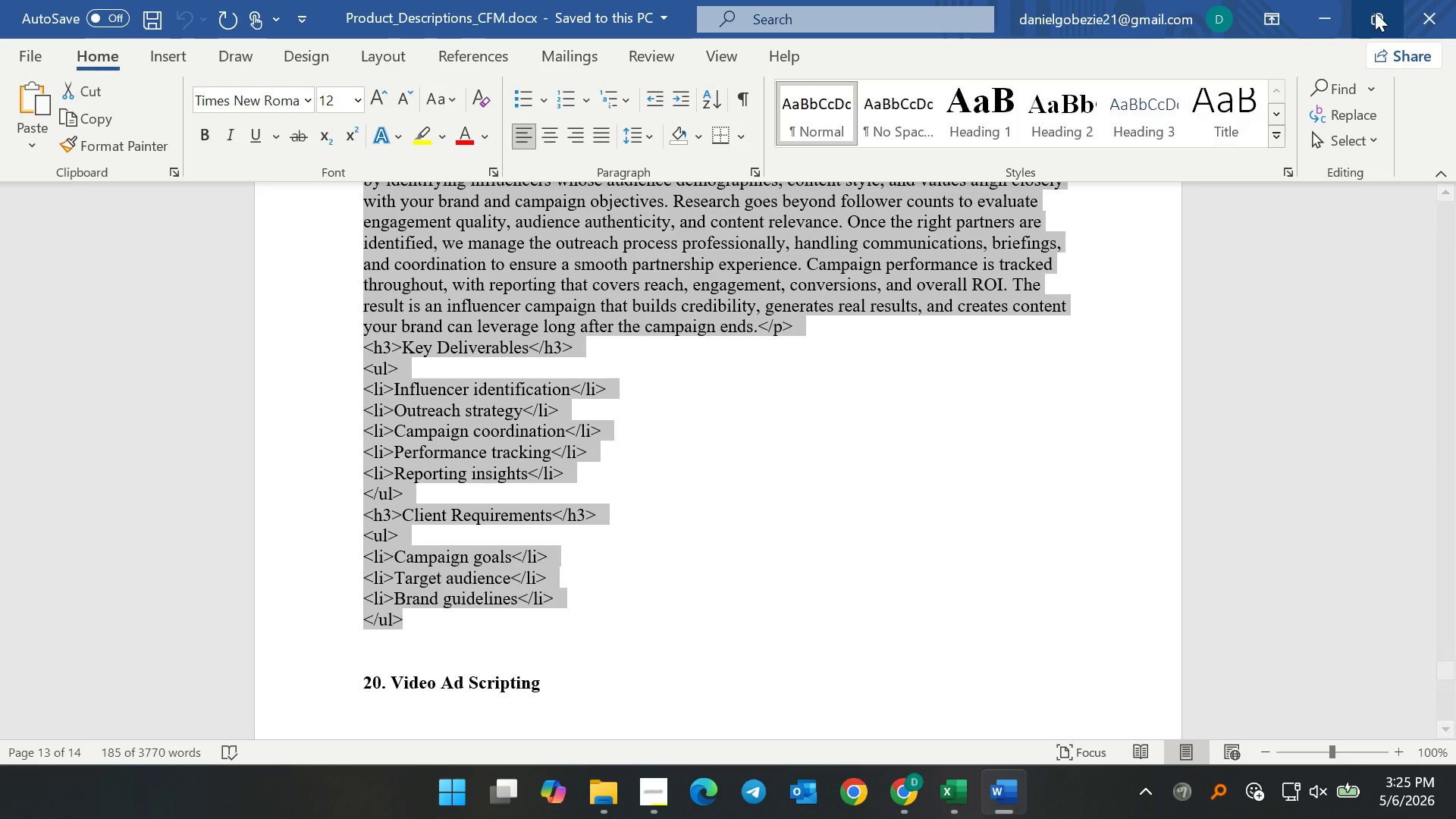 
key(Control+C)
 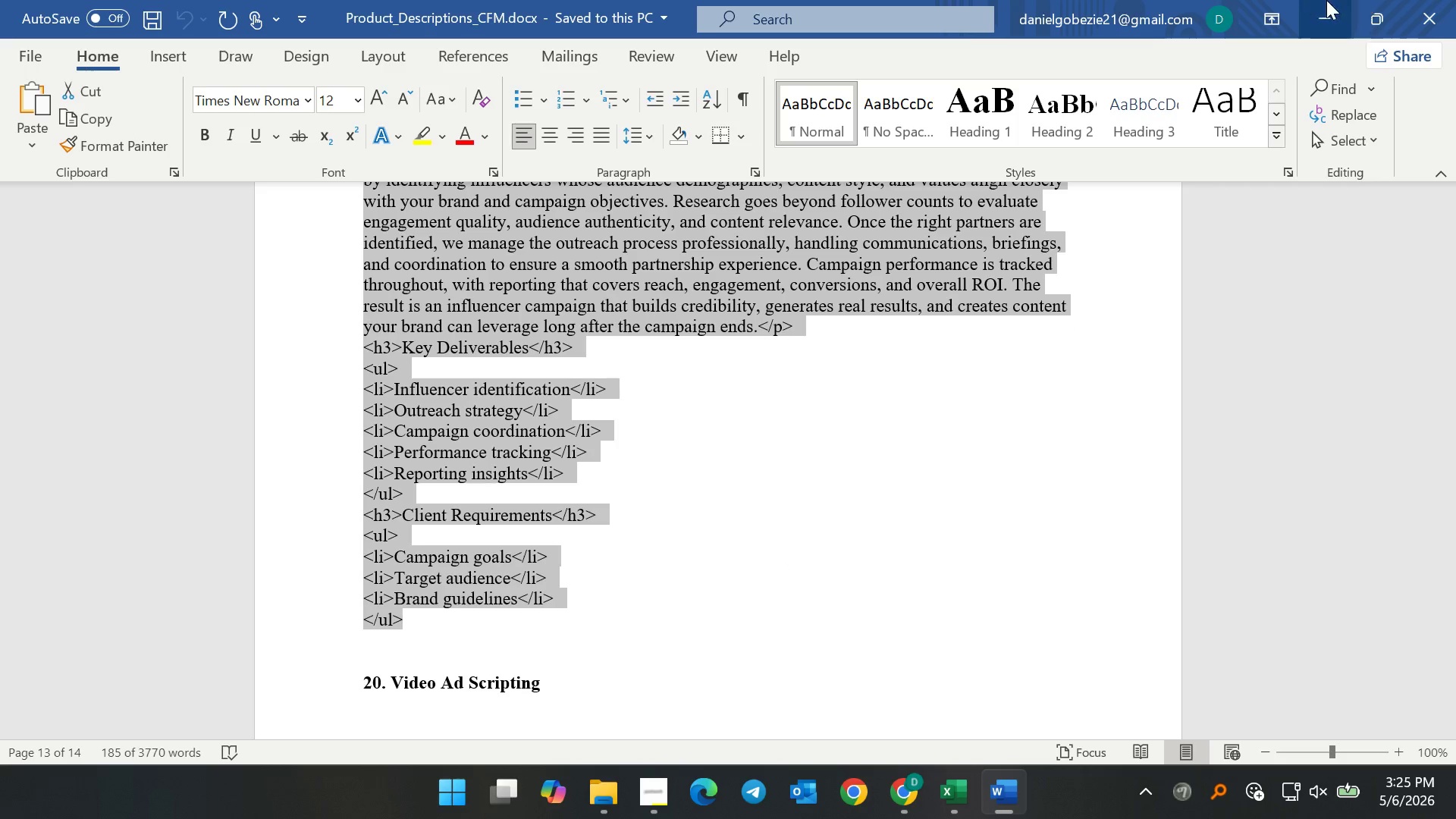 
left_click([1326, 0])
 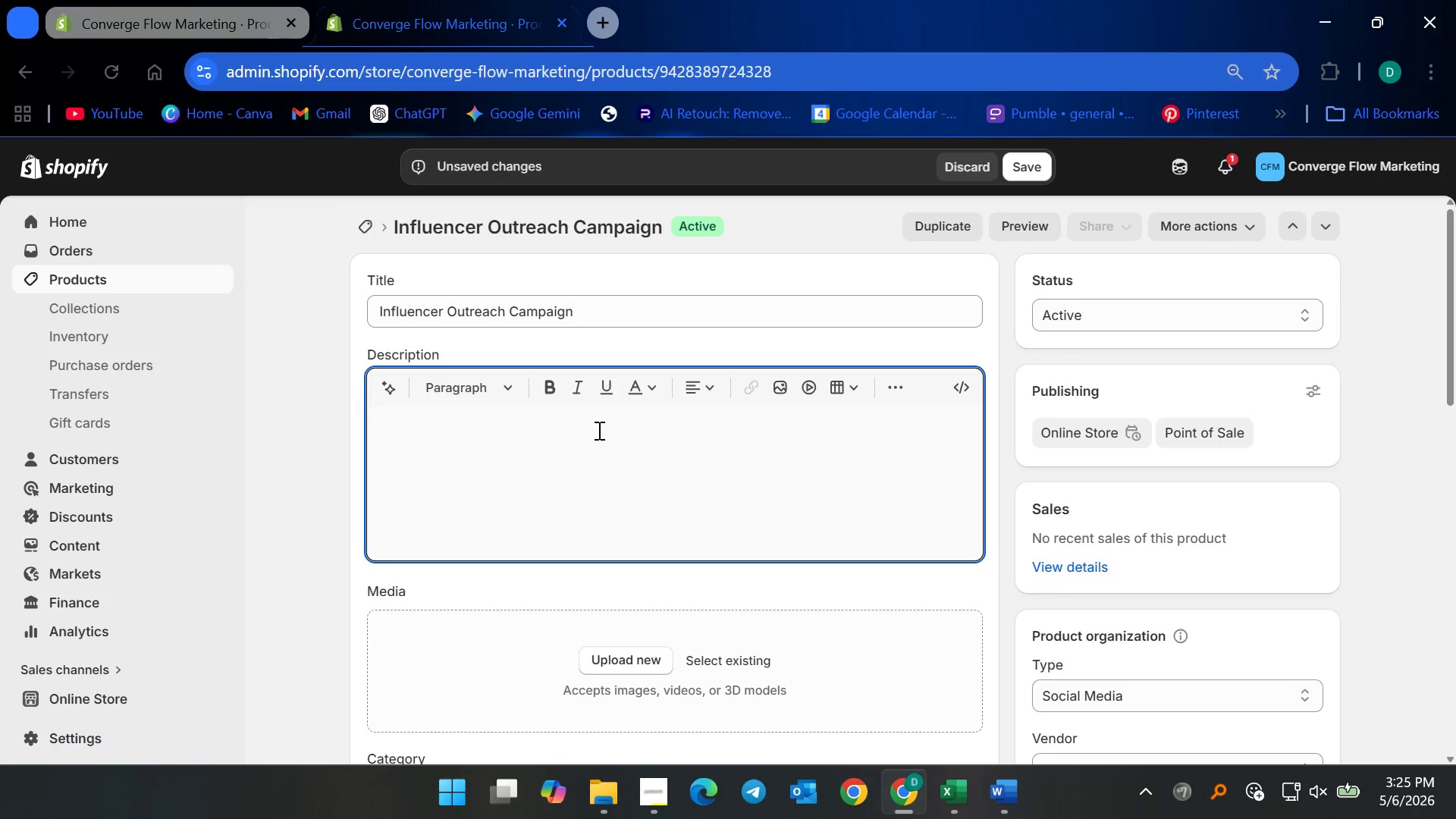 
left_click([598, 430])
 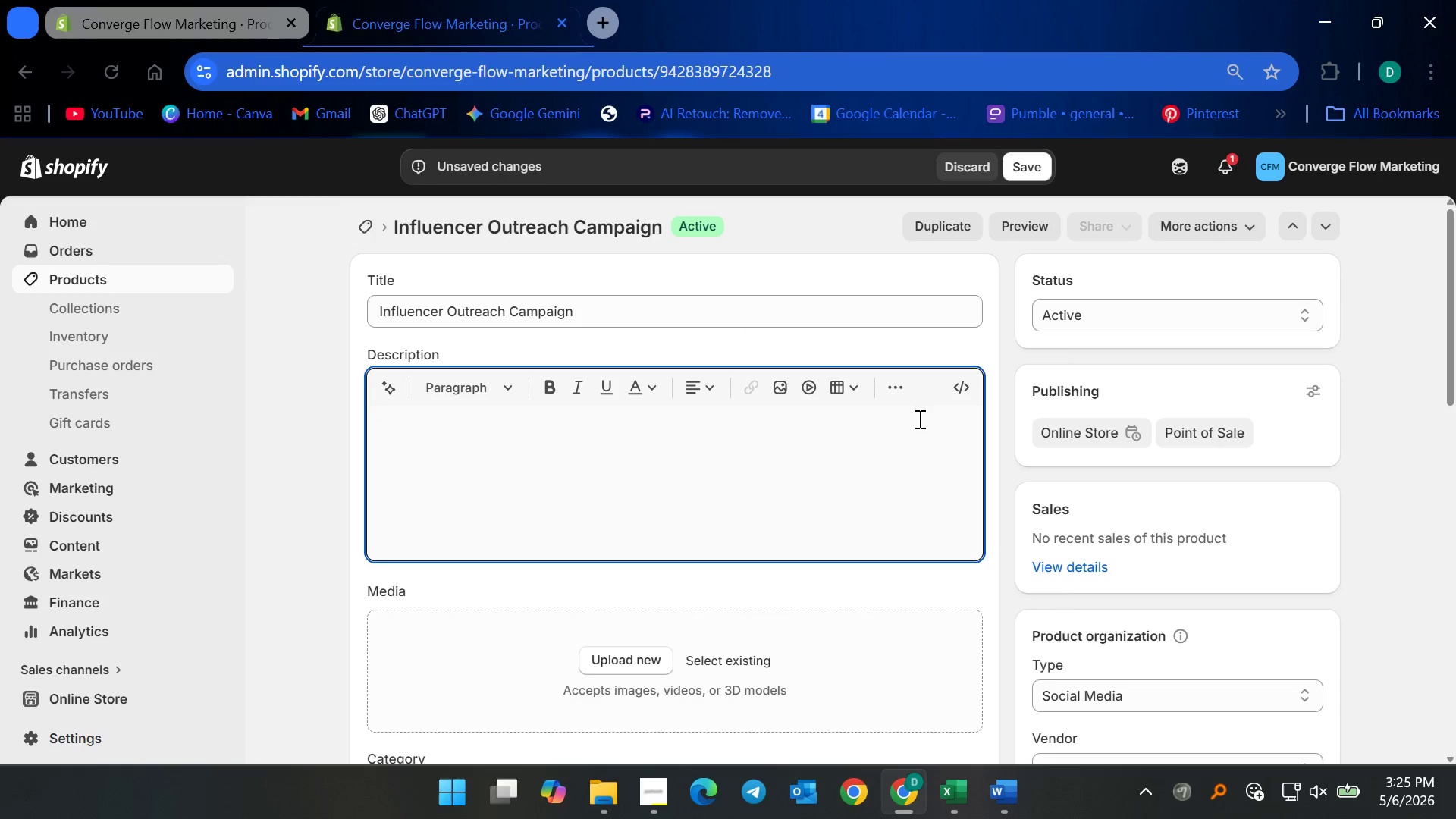 
left_click([949, 392])
 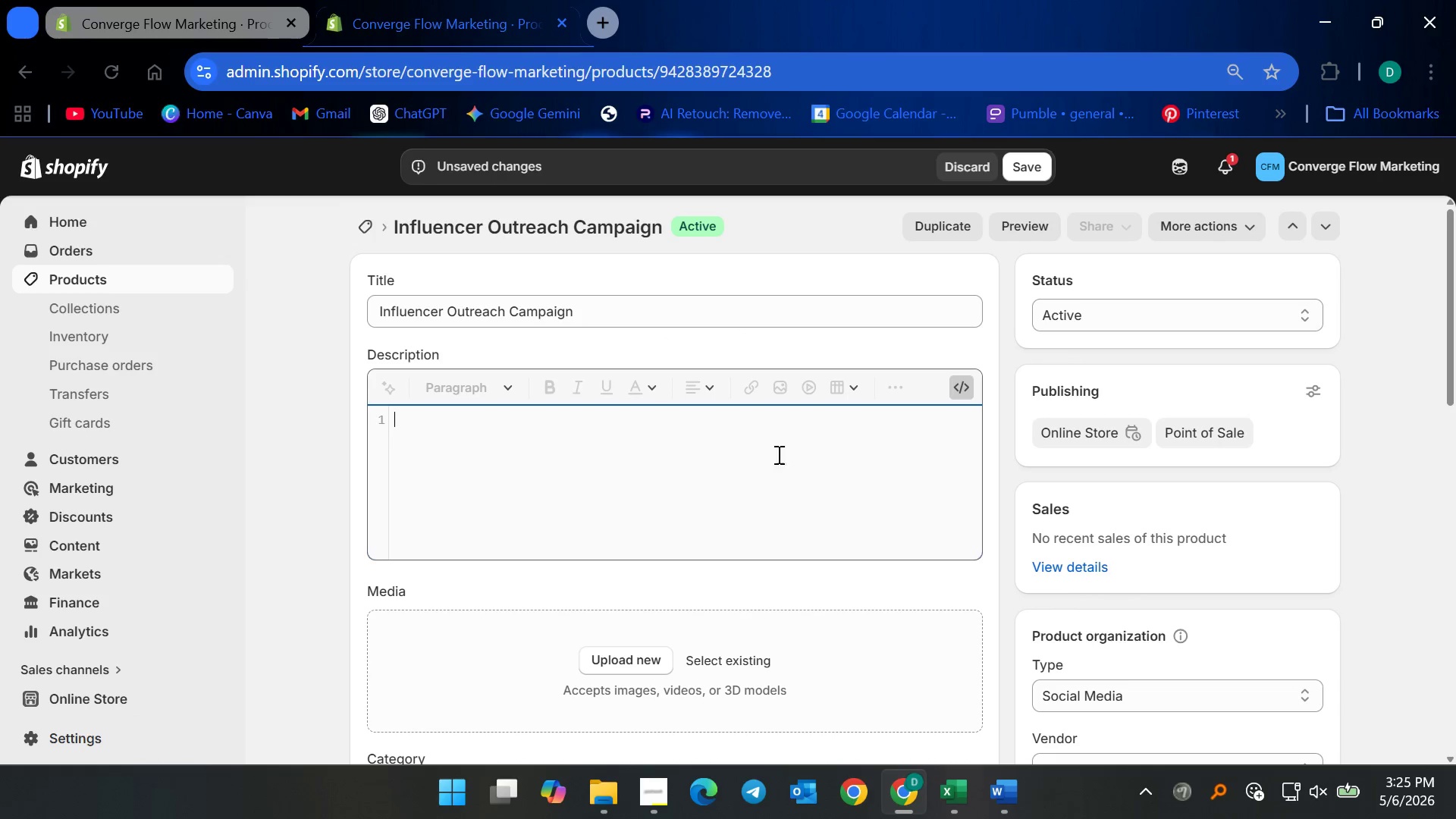 
left_click([715, 475])
 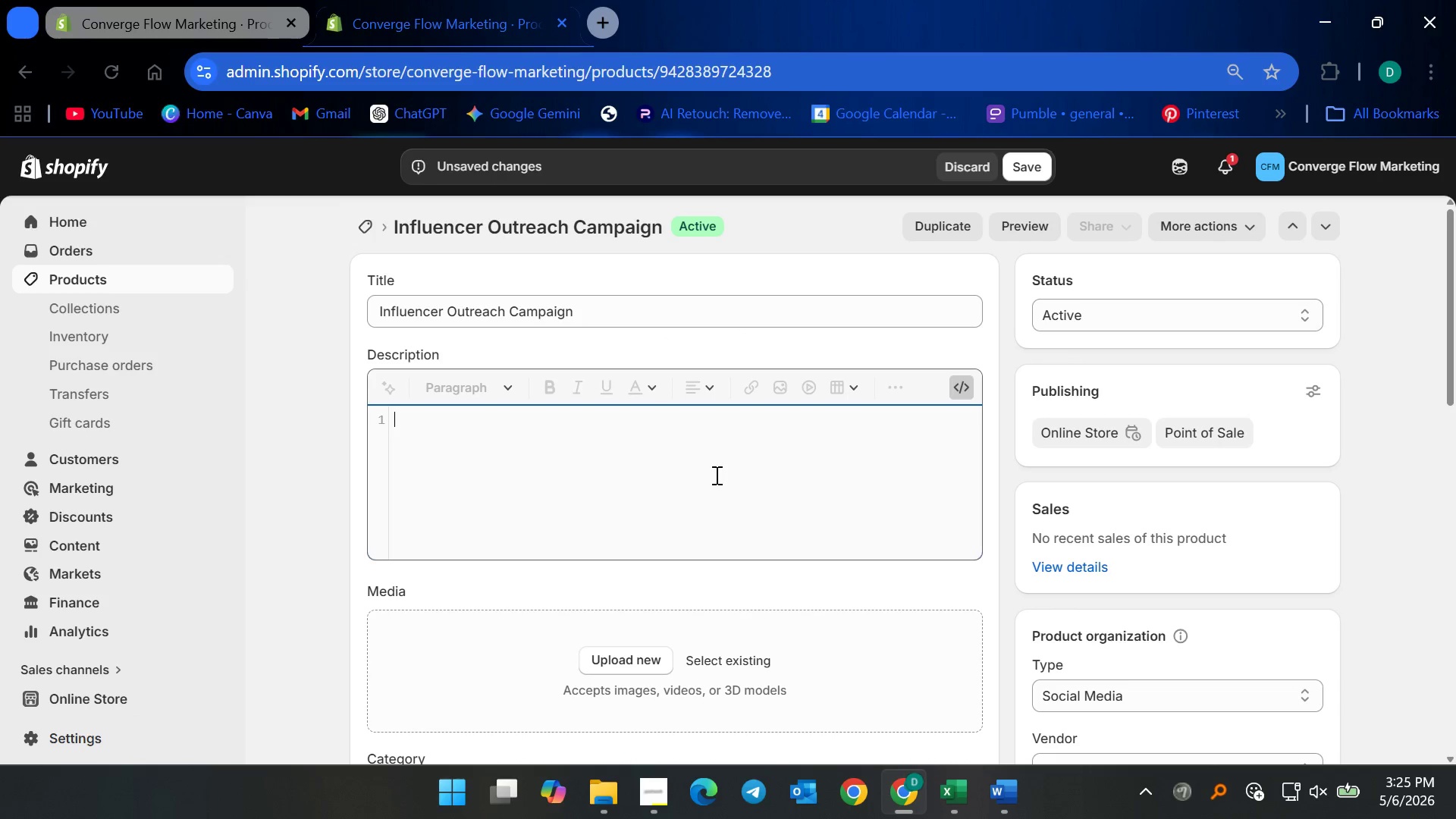 
key(Control+V)
 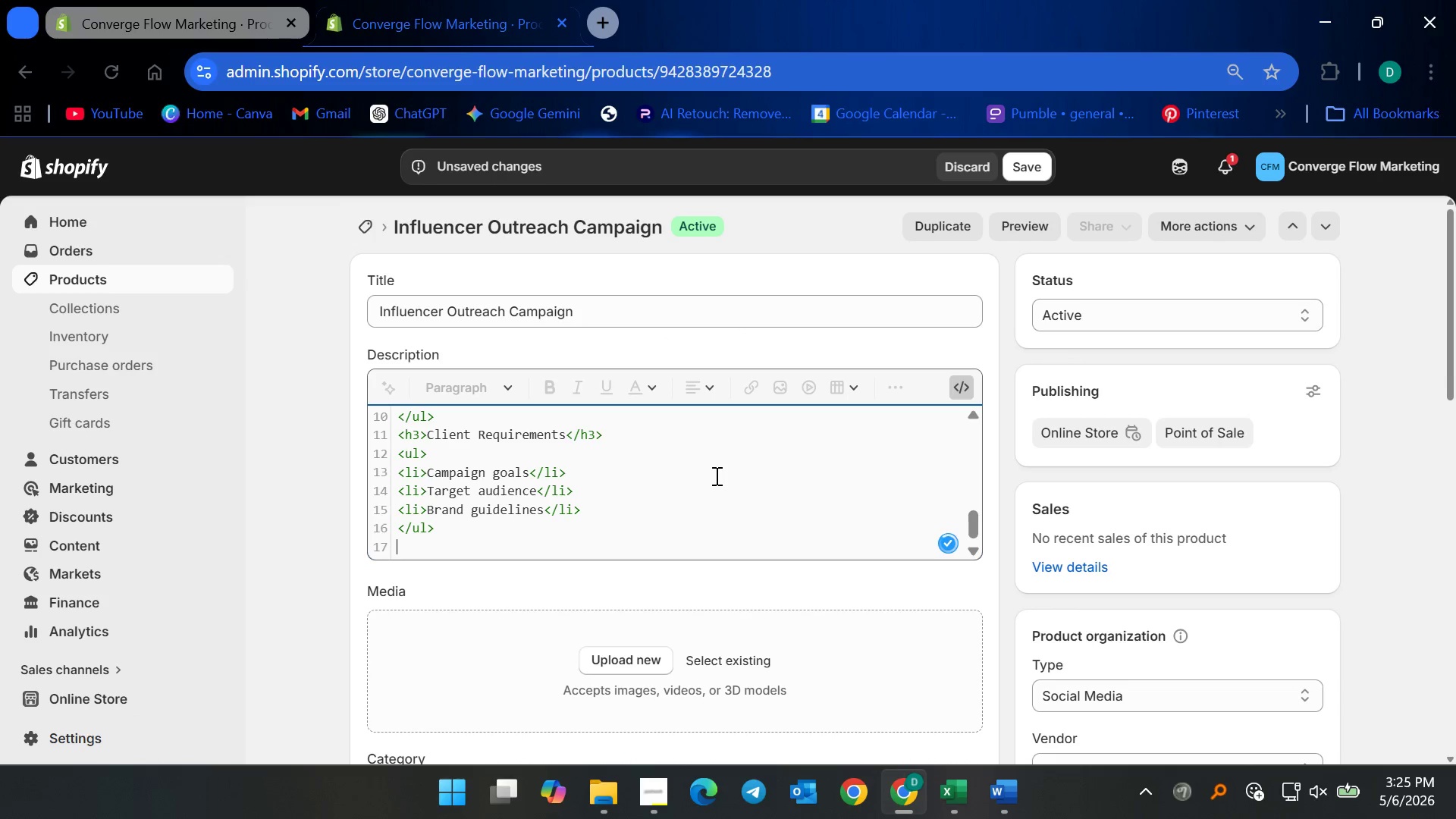 
key(Backspace)
 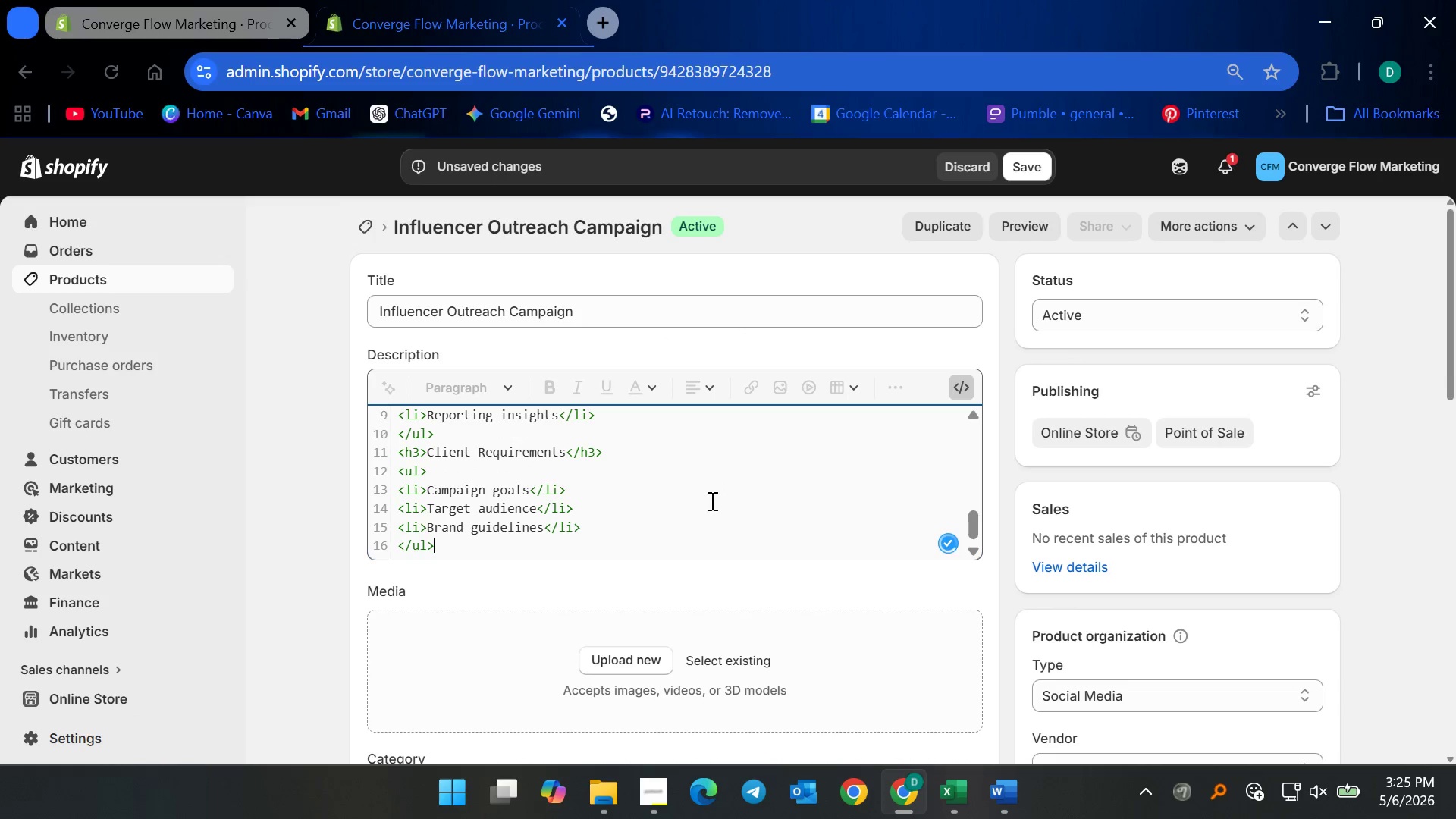 
scroll: coordinate [713, 504], scroll_direction: up, amount: 12.0
 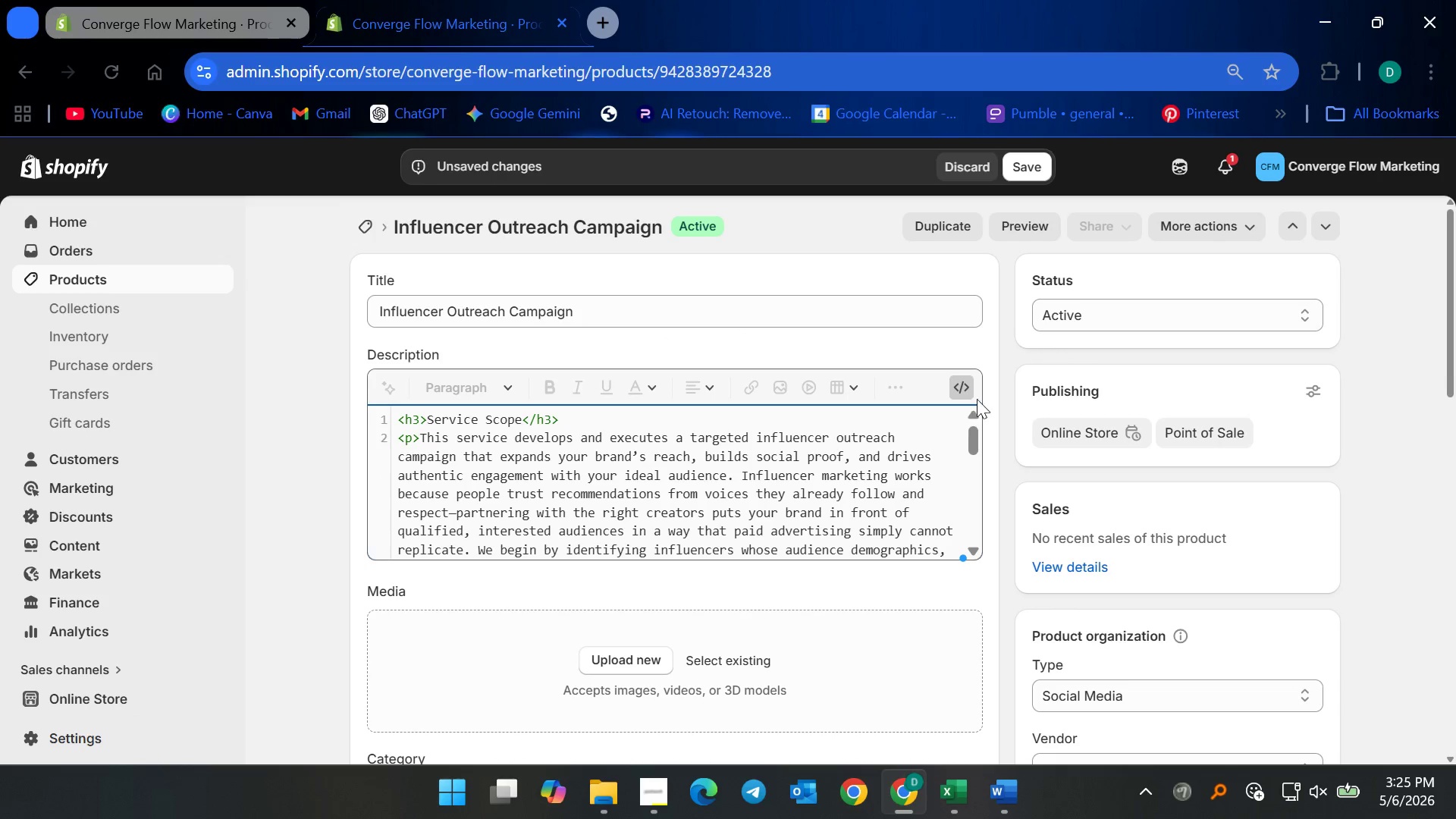 
left_click([959, 374])
 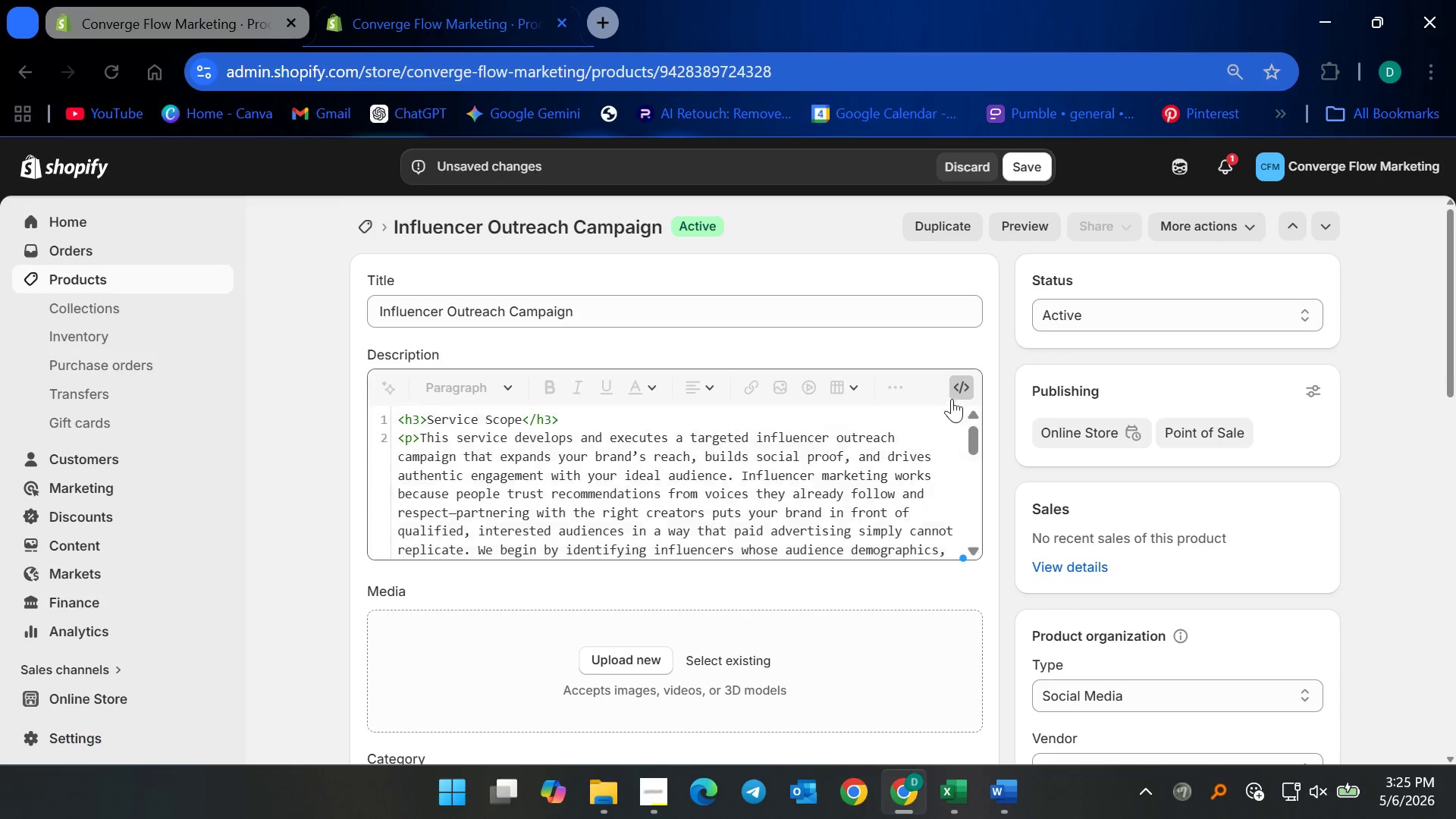 
left_click([962, 384])
 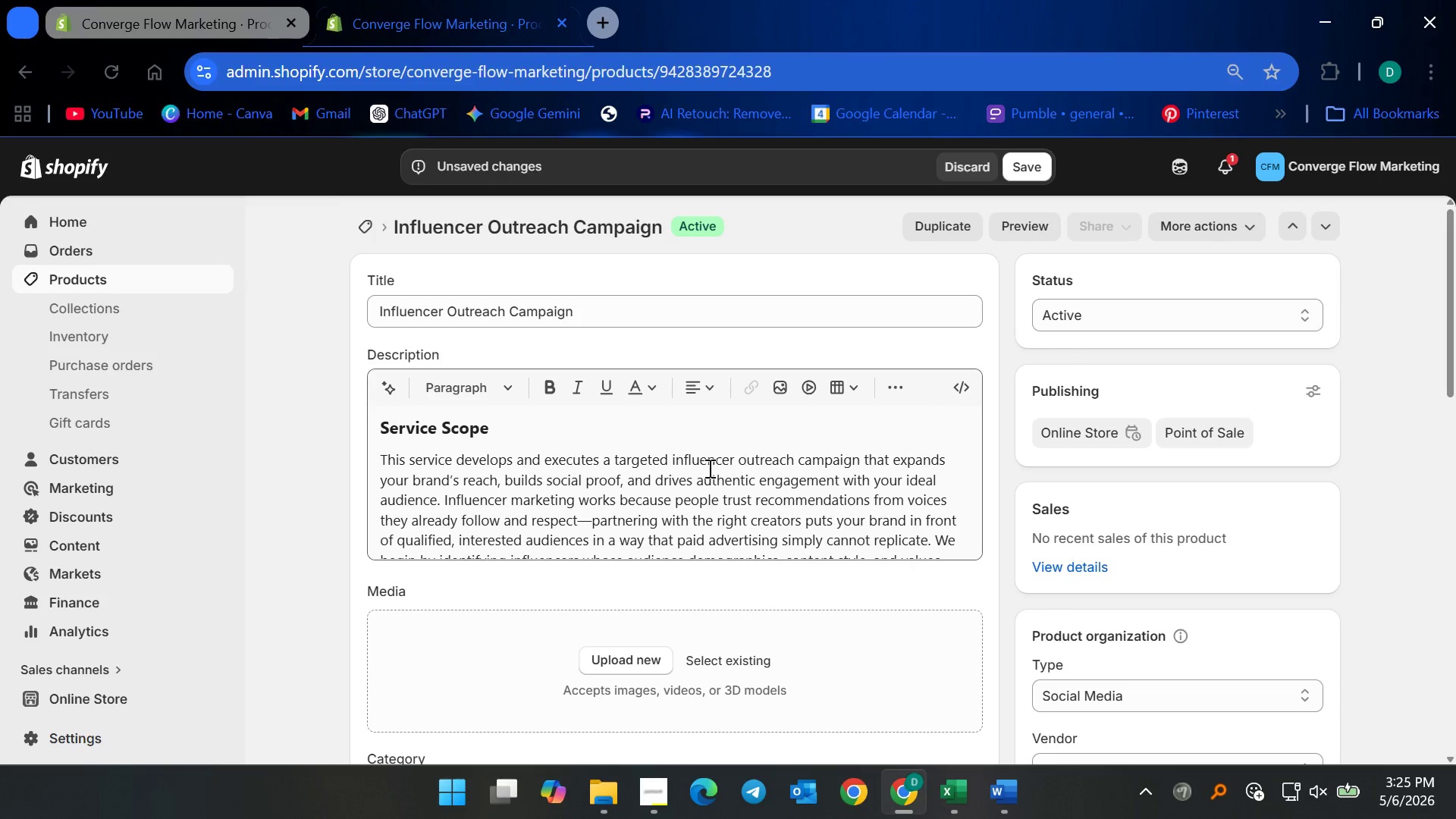 
left_click([701, 469])
 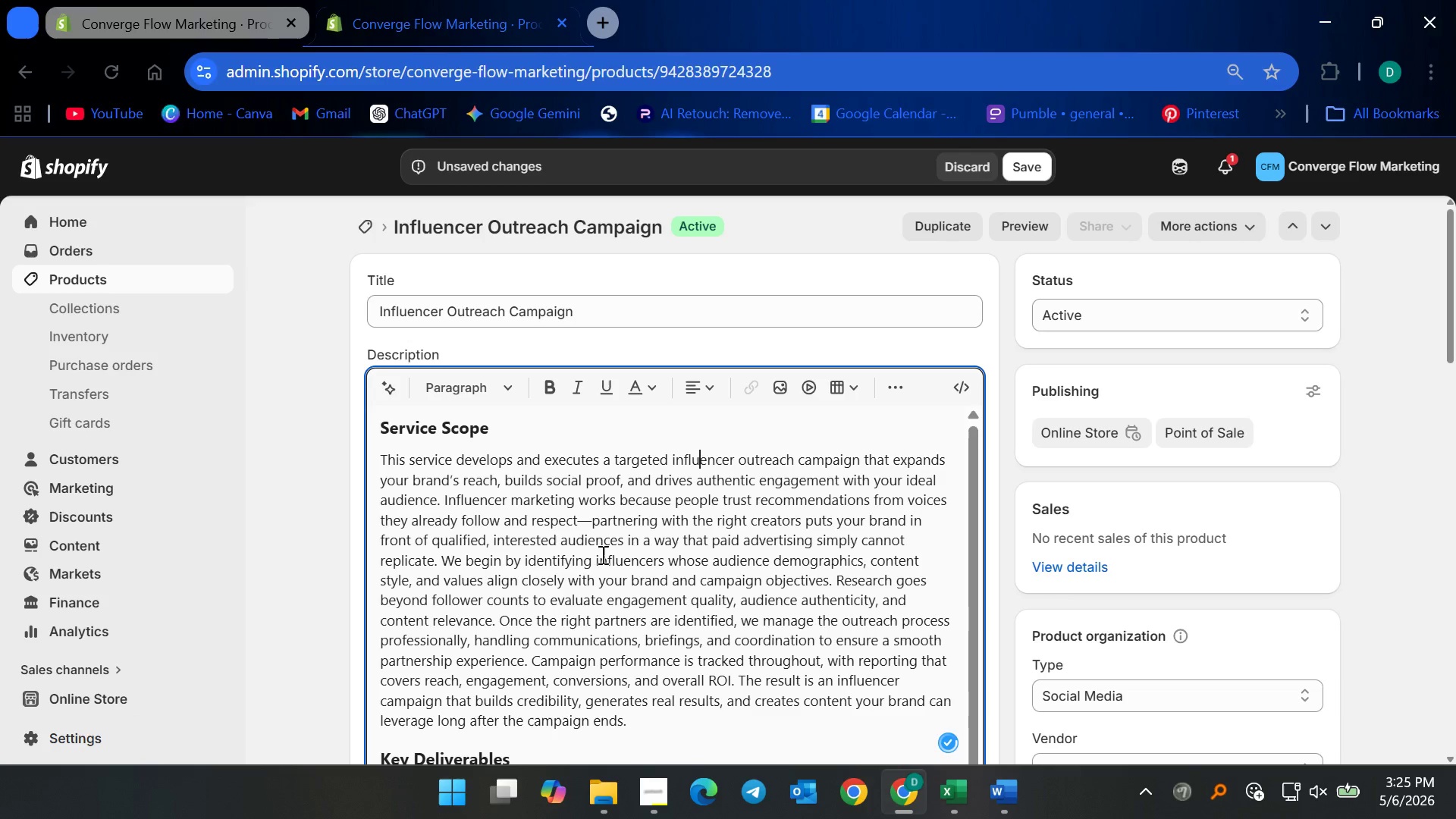 
scroll: coordinate [737, 599], scroll_direction: down, amount: 13.0
 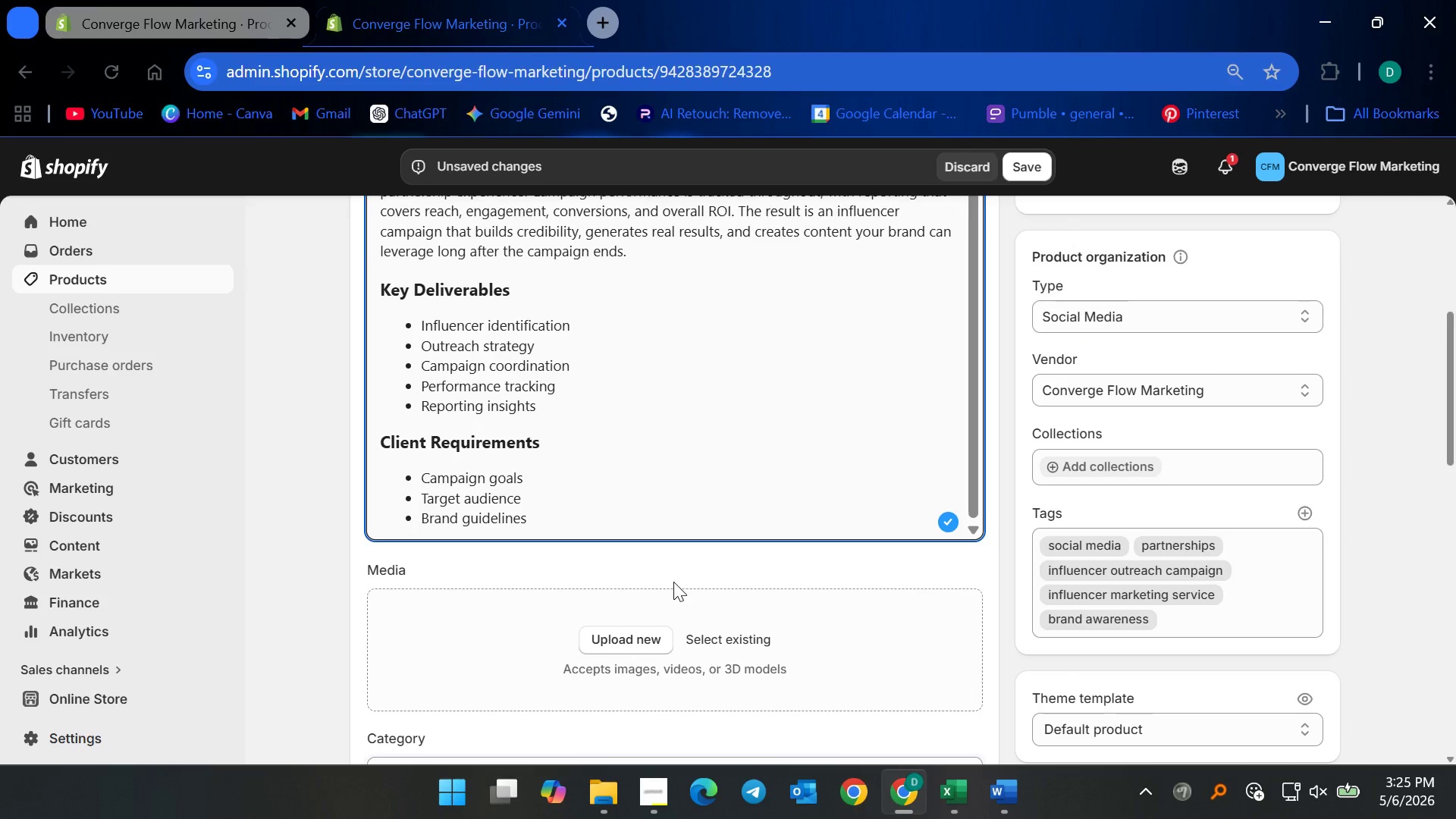 
scroll: coordinate [715, 602], scroll_direction: up, amount: 6.0
 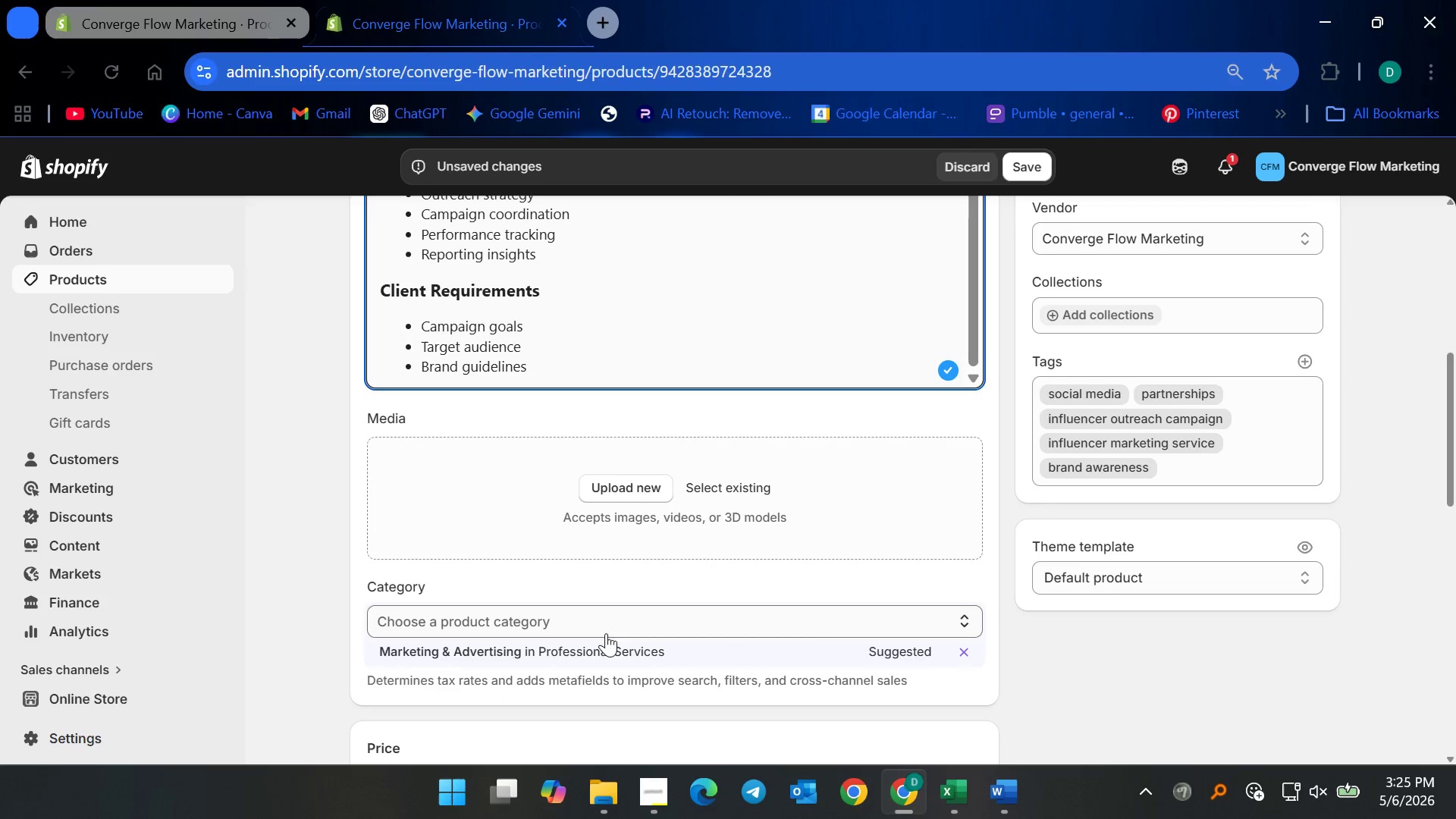 
left_click([596, 646])
 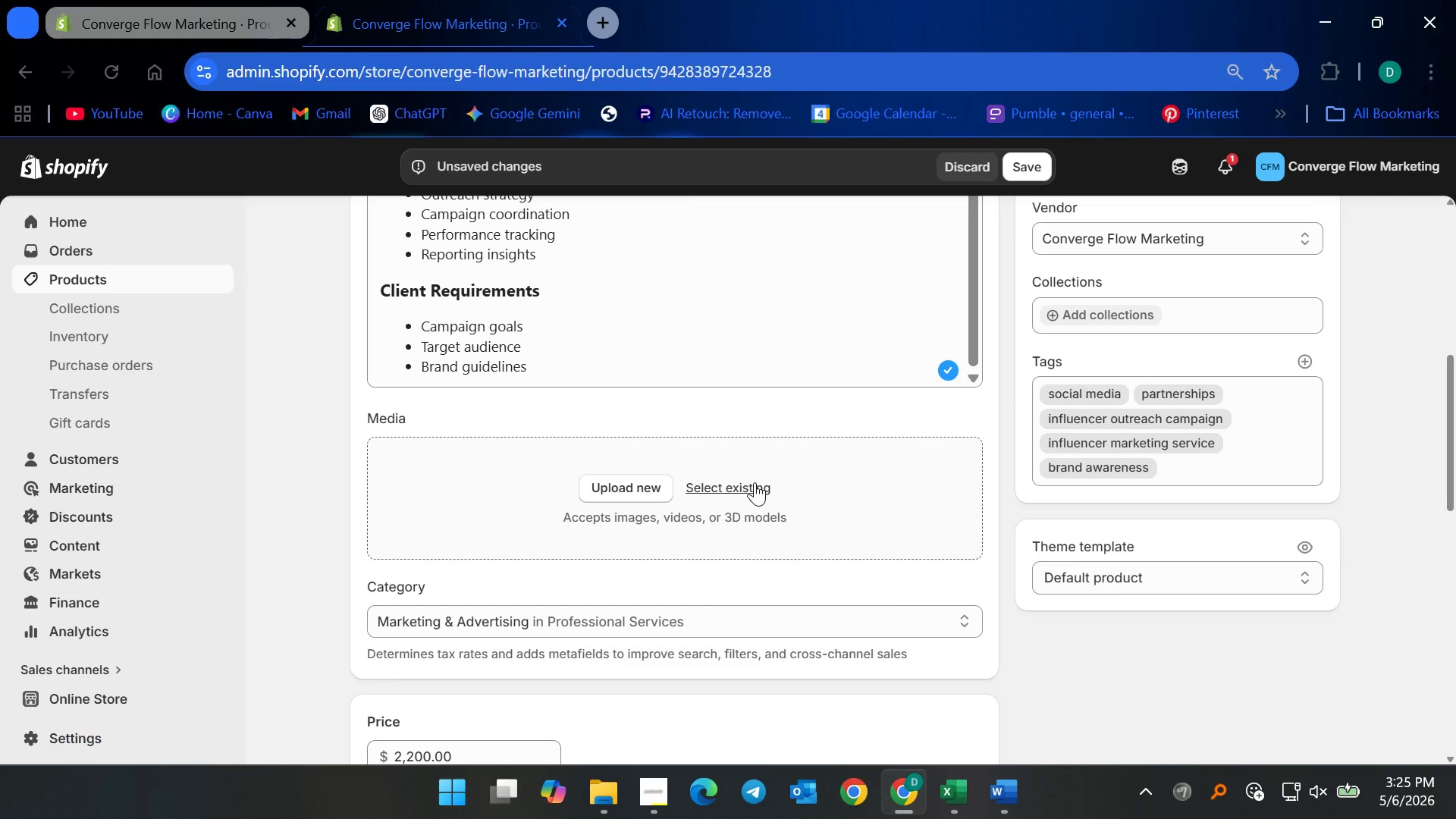 
wait(5.58)
 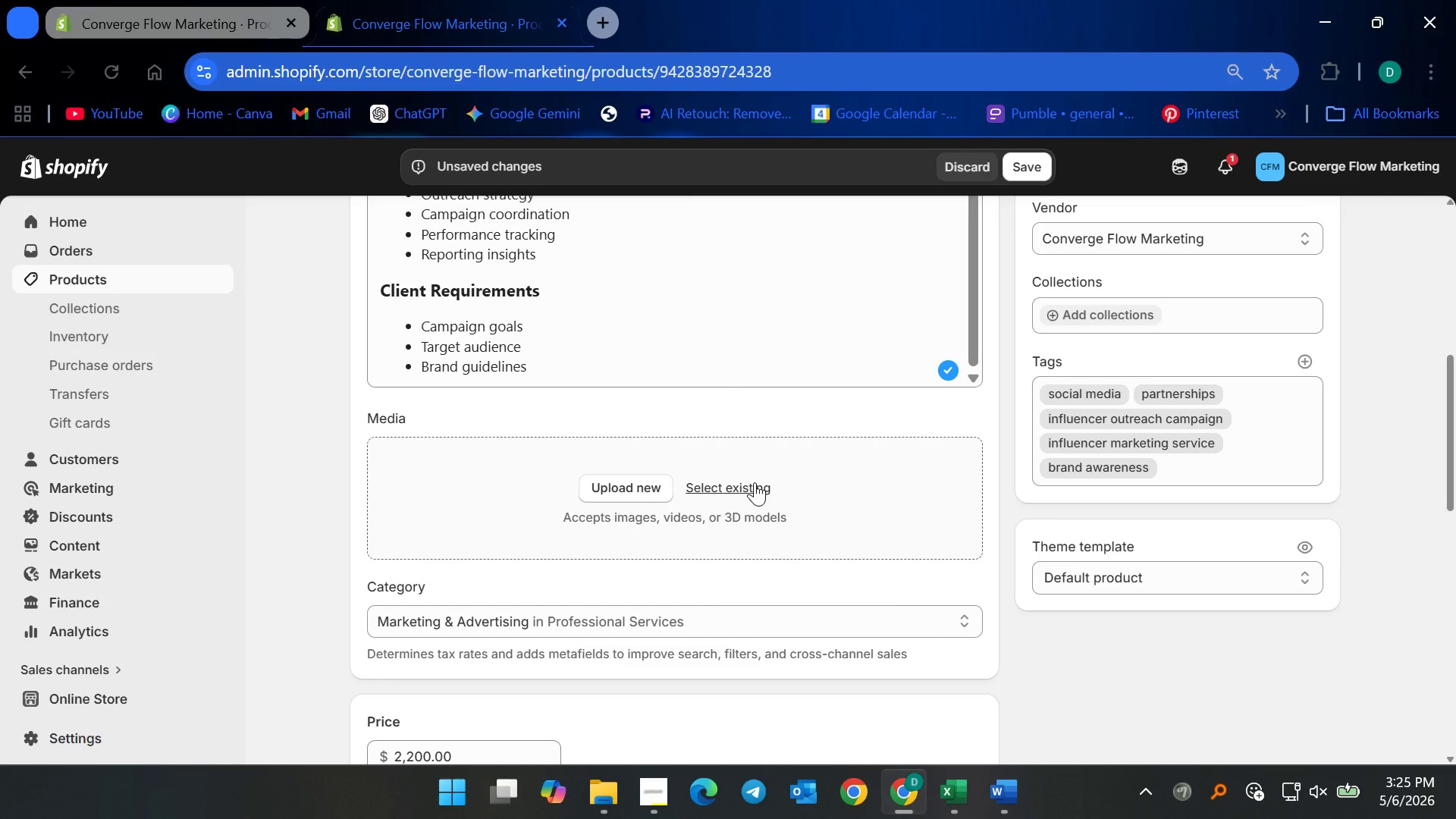 
left_click([755, 482])
 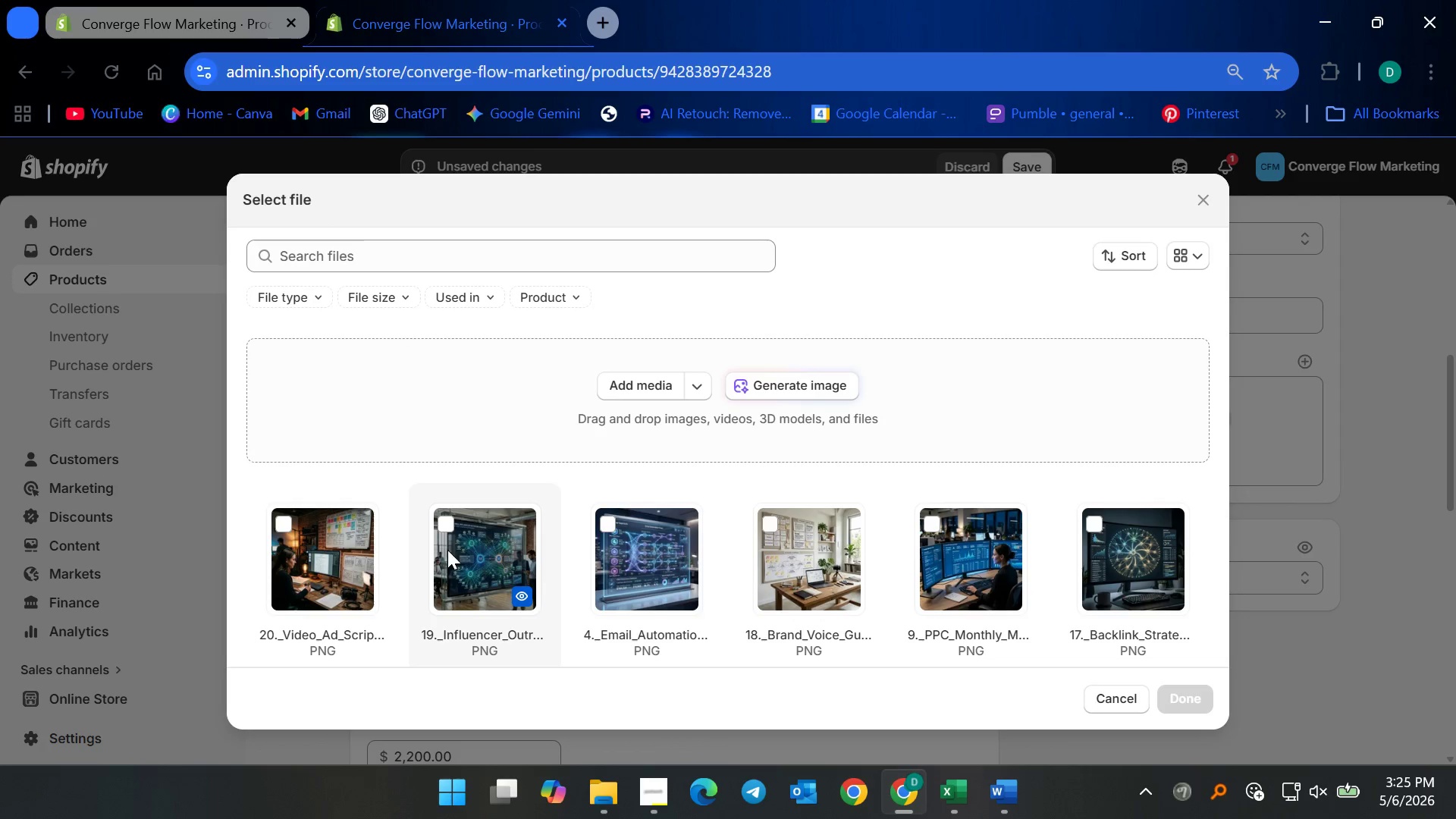 
left_click([444, 522])
 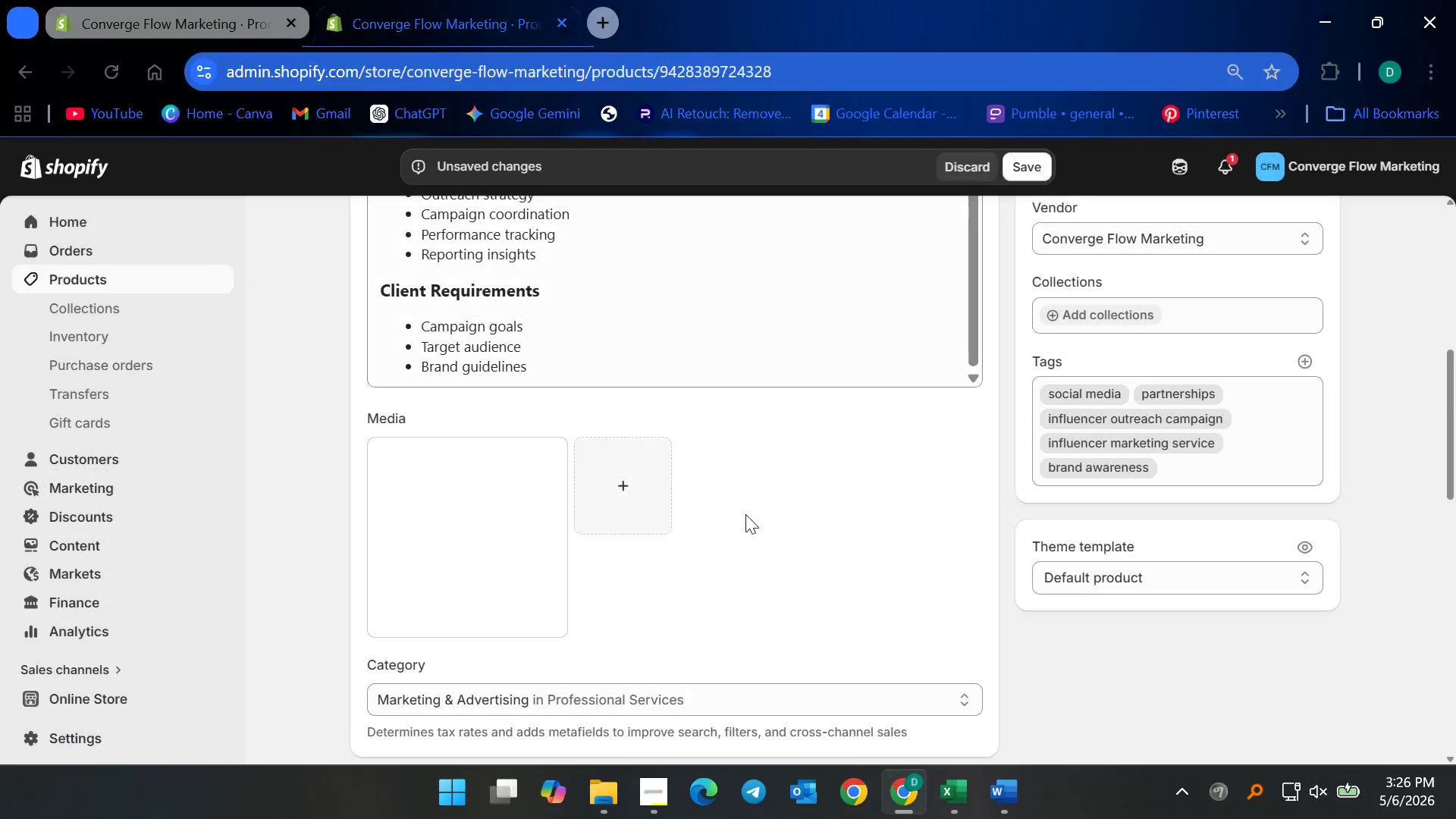 
scroll: coordinate [742, 582], scroll_direction: up, amount: 3.0
 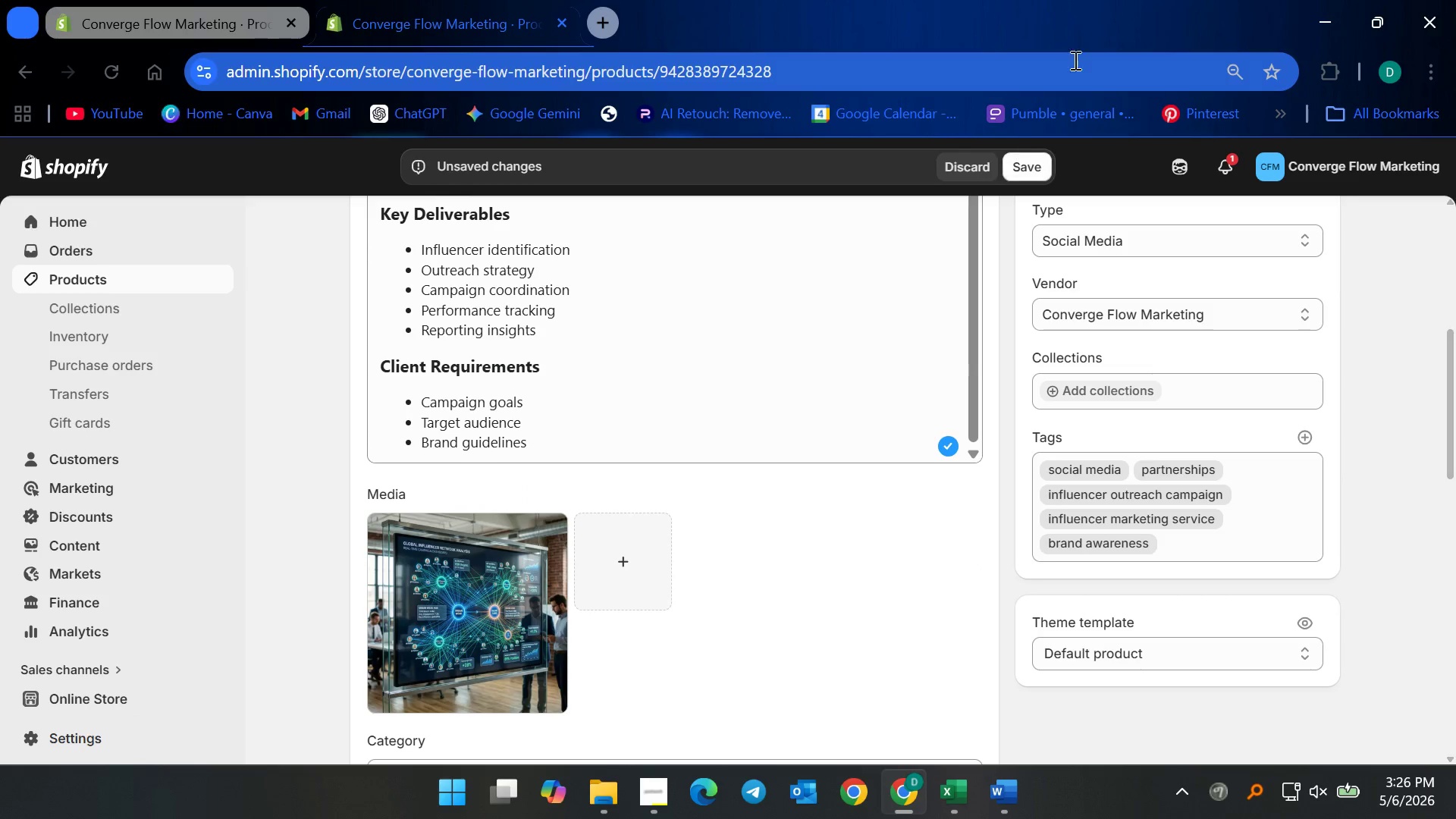 
left_click([1037, 157])
 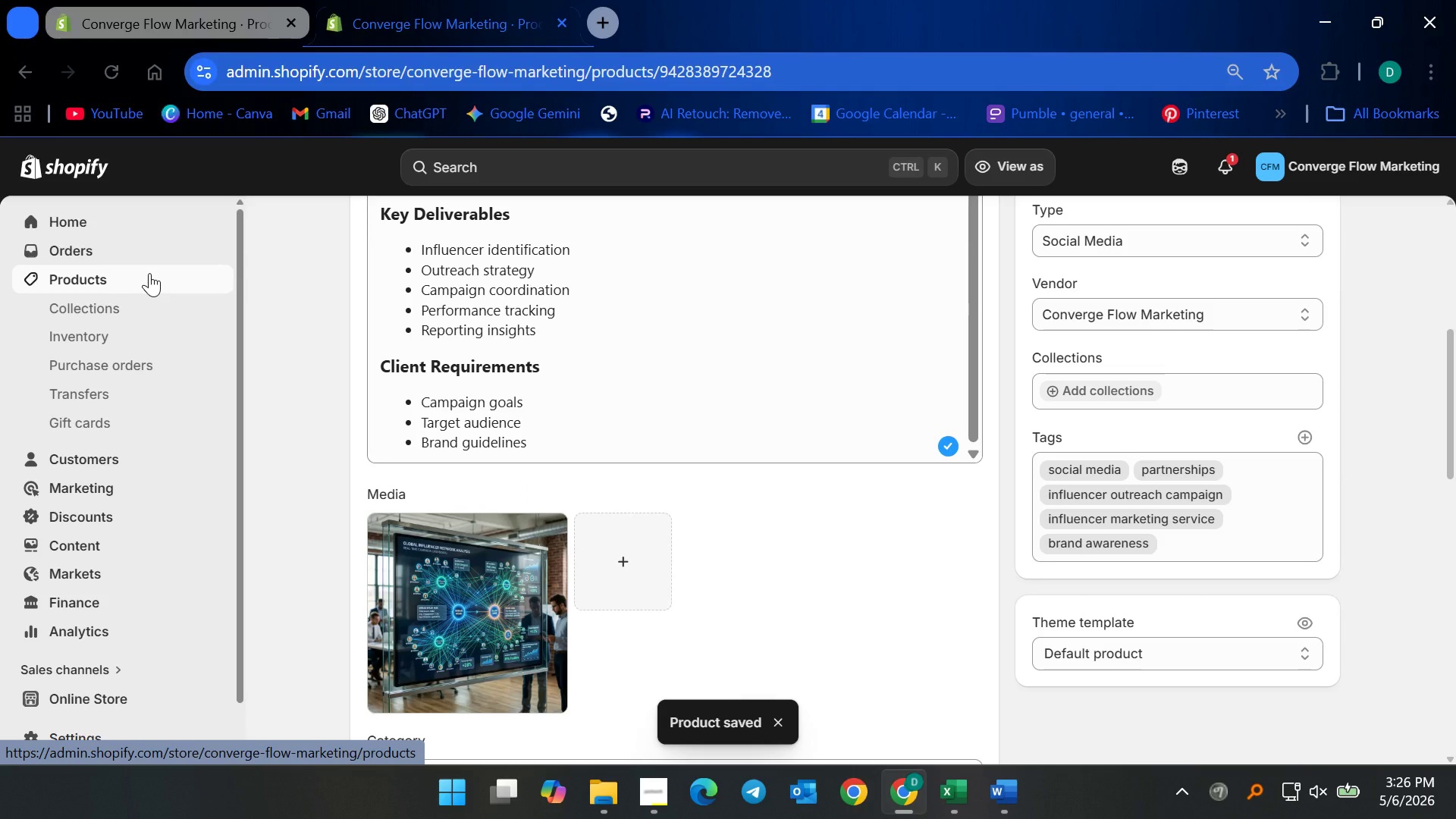 
wait(7.8)
 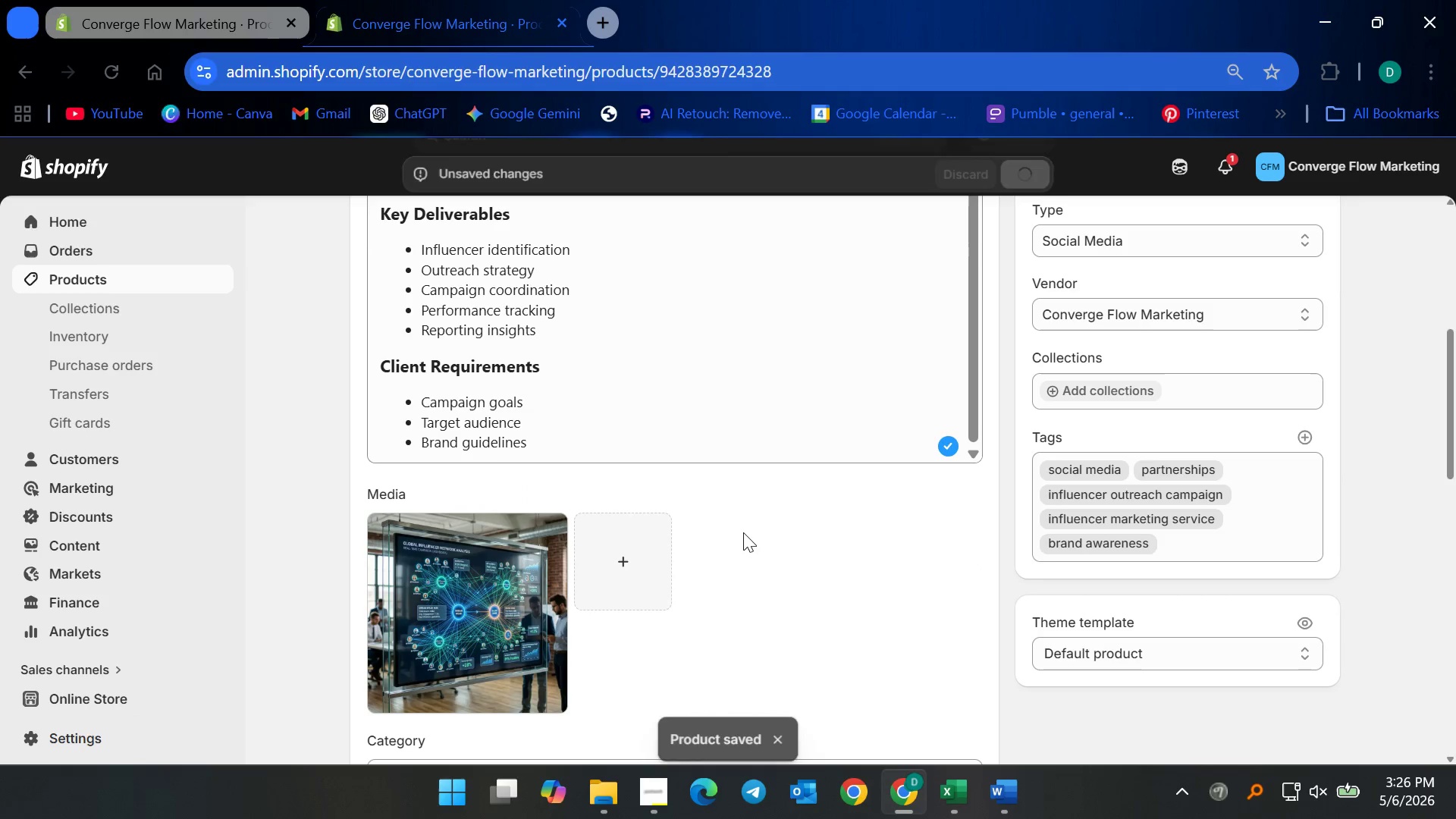 
left_click([149, 273])
 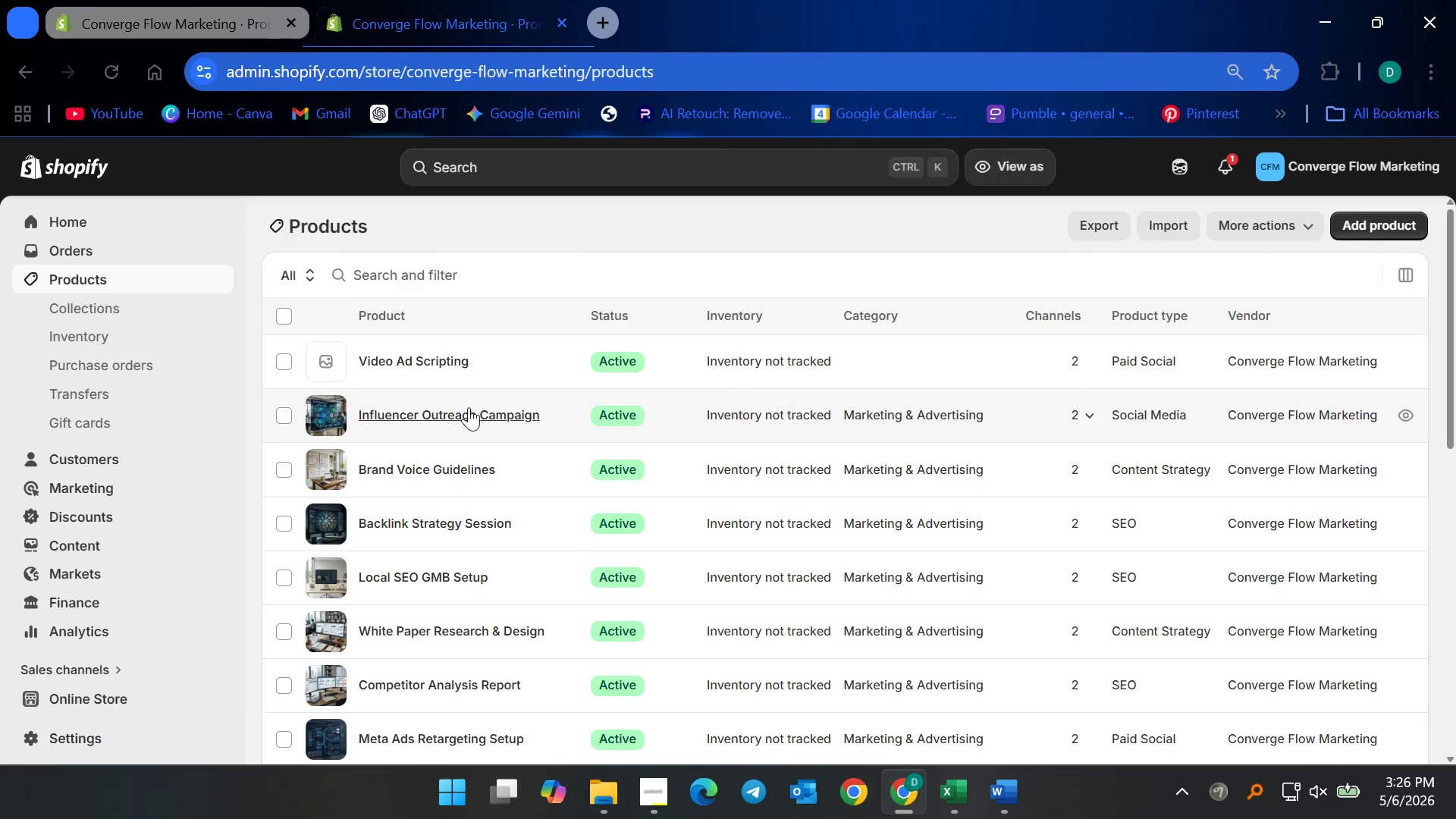 
left_click([413, 360])
 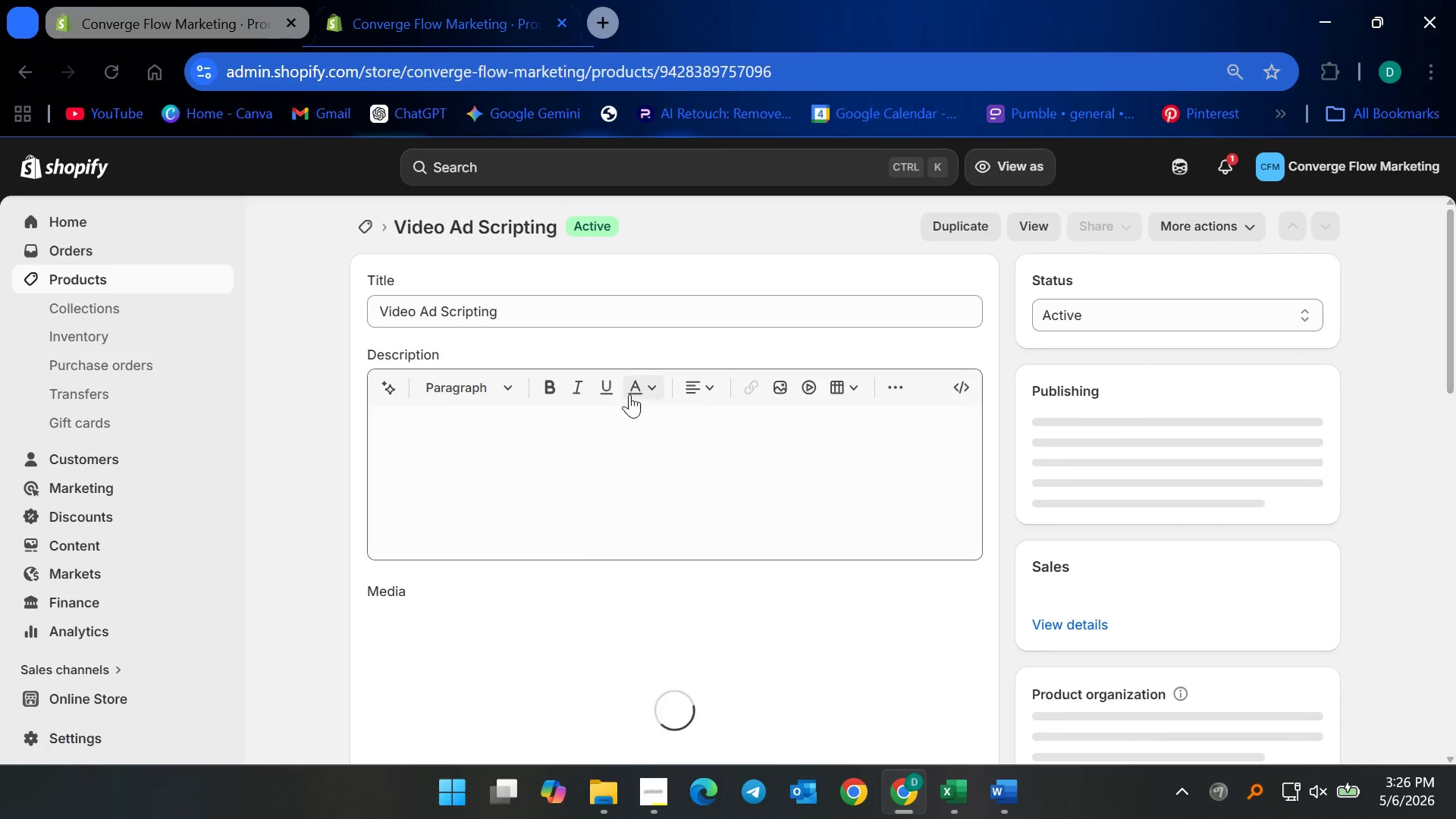 
left_click([617, 469])
 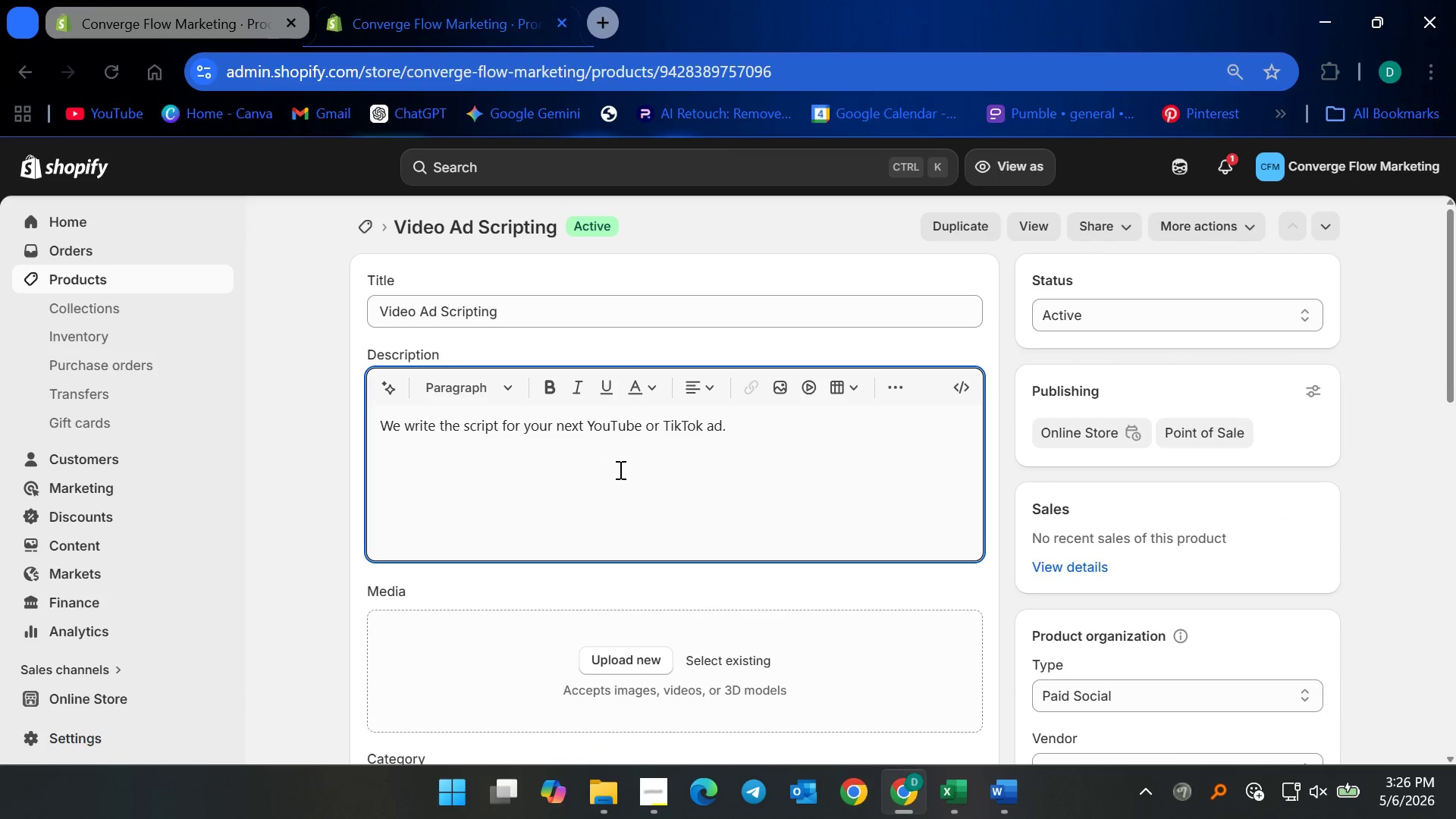 
key(Control+ControlLeft)
 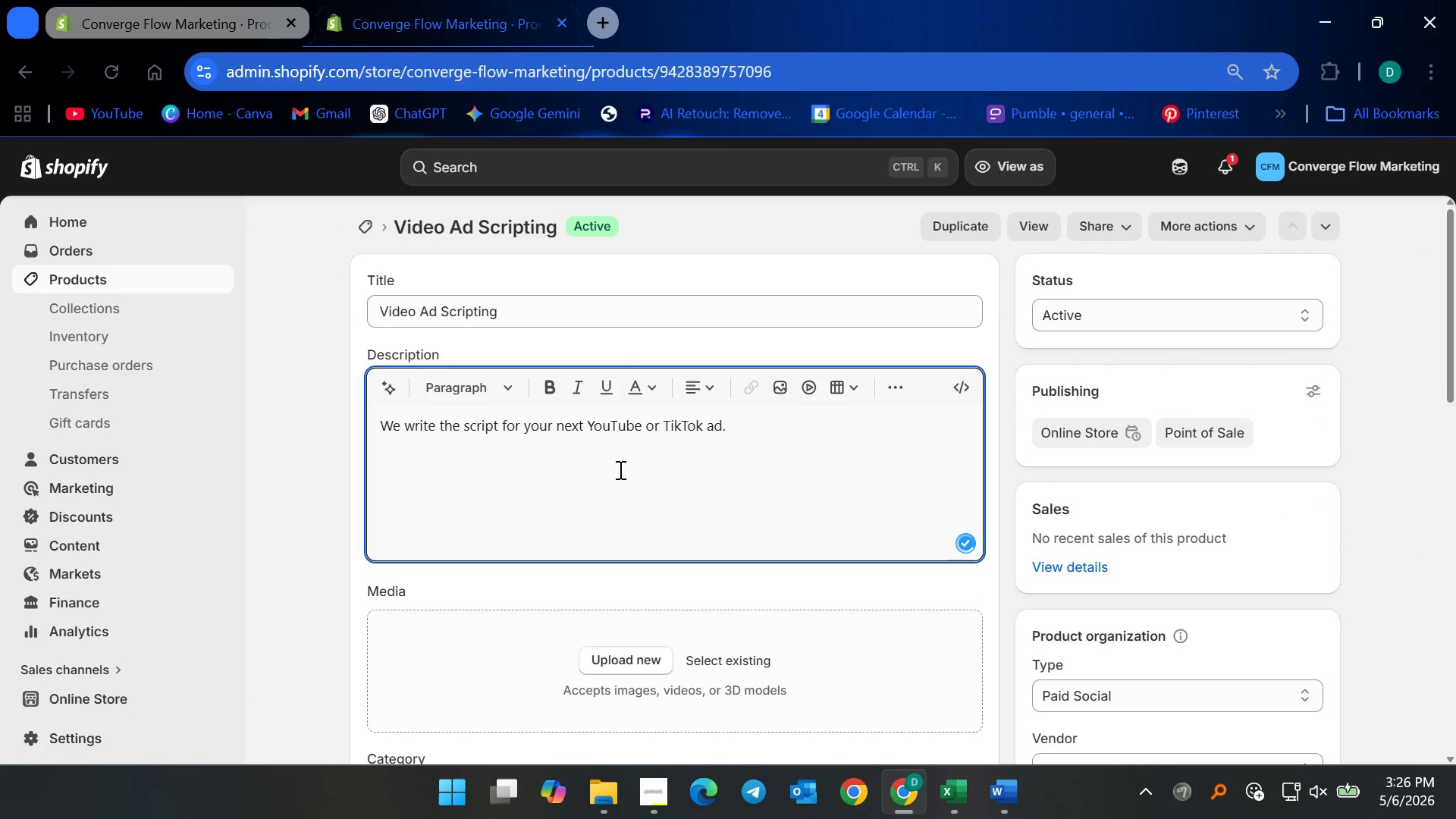 
key(Control+A)
 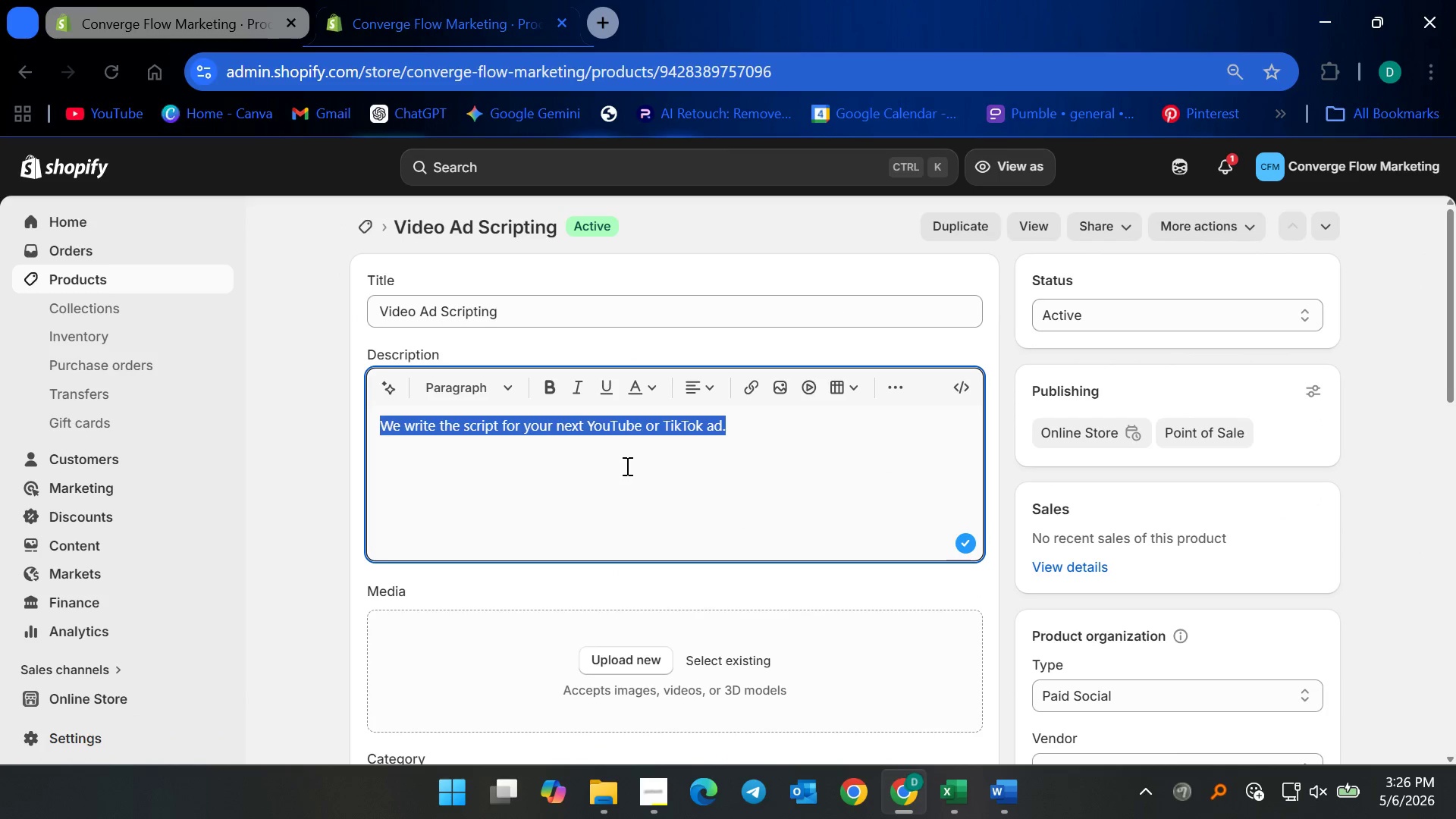 
key(Backspace)
 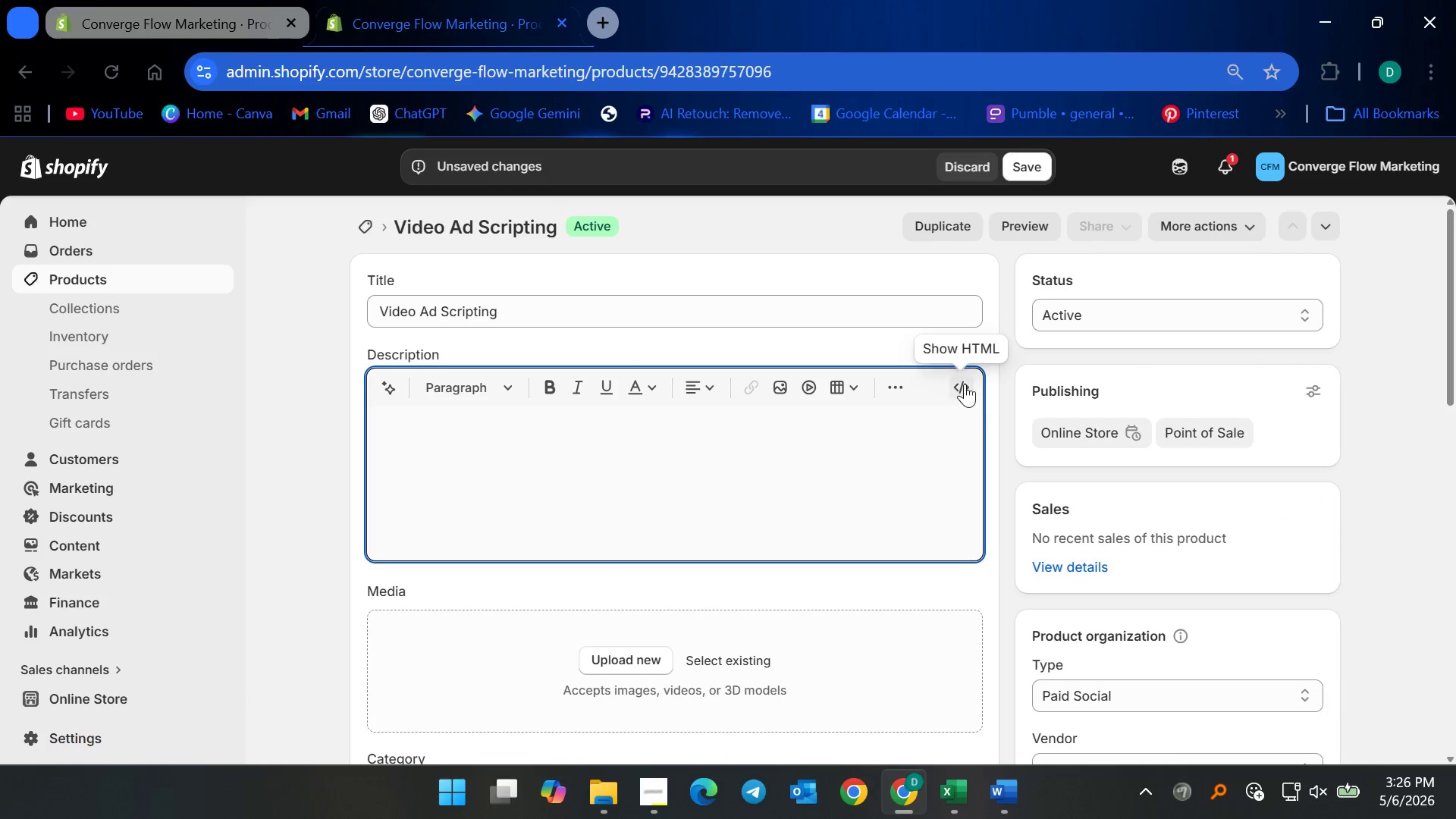 
left_click([956, 381])
 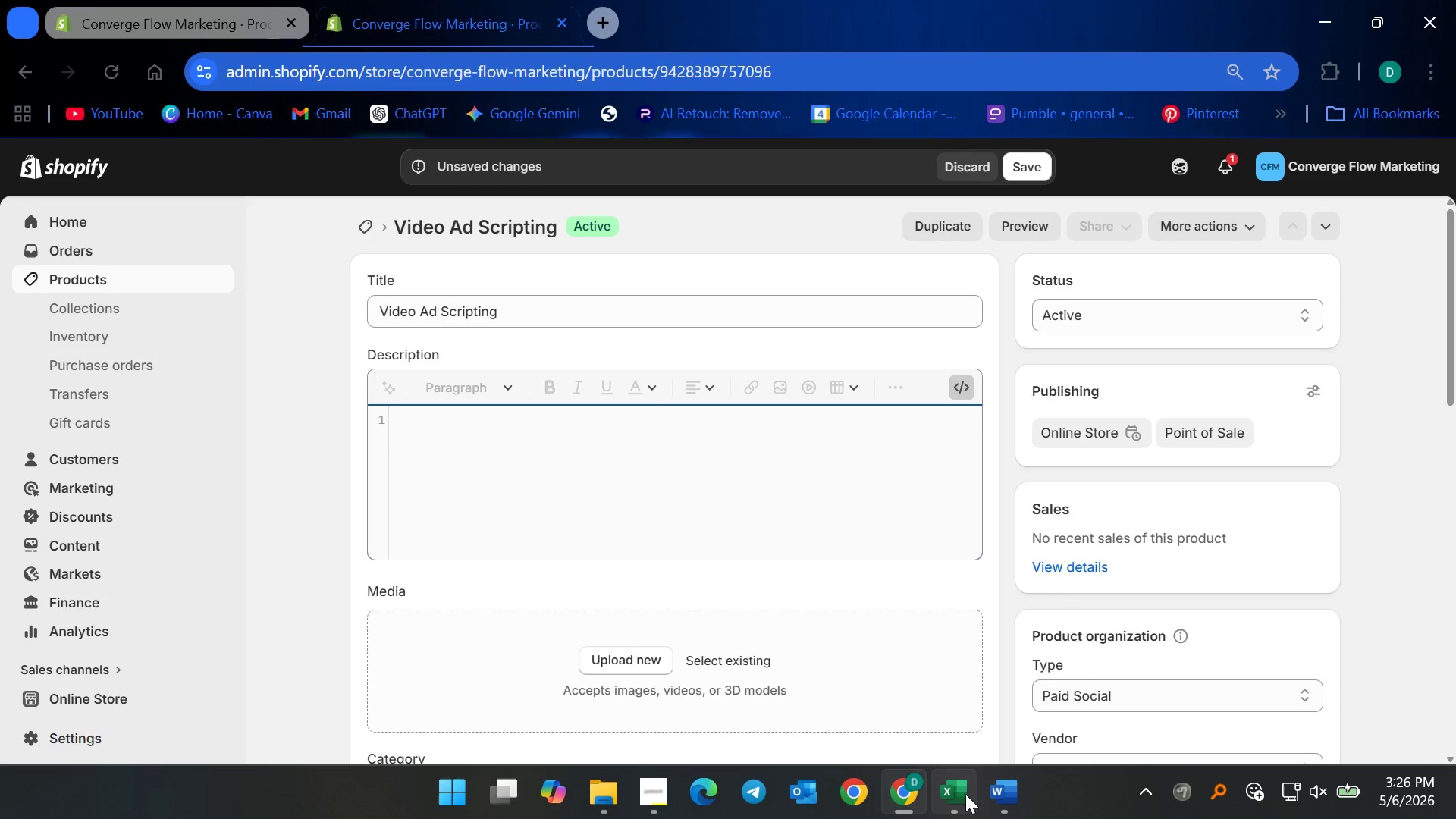 
left_click([1003, 791])
 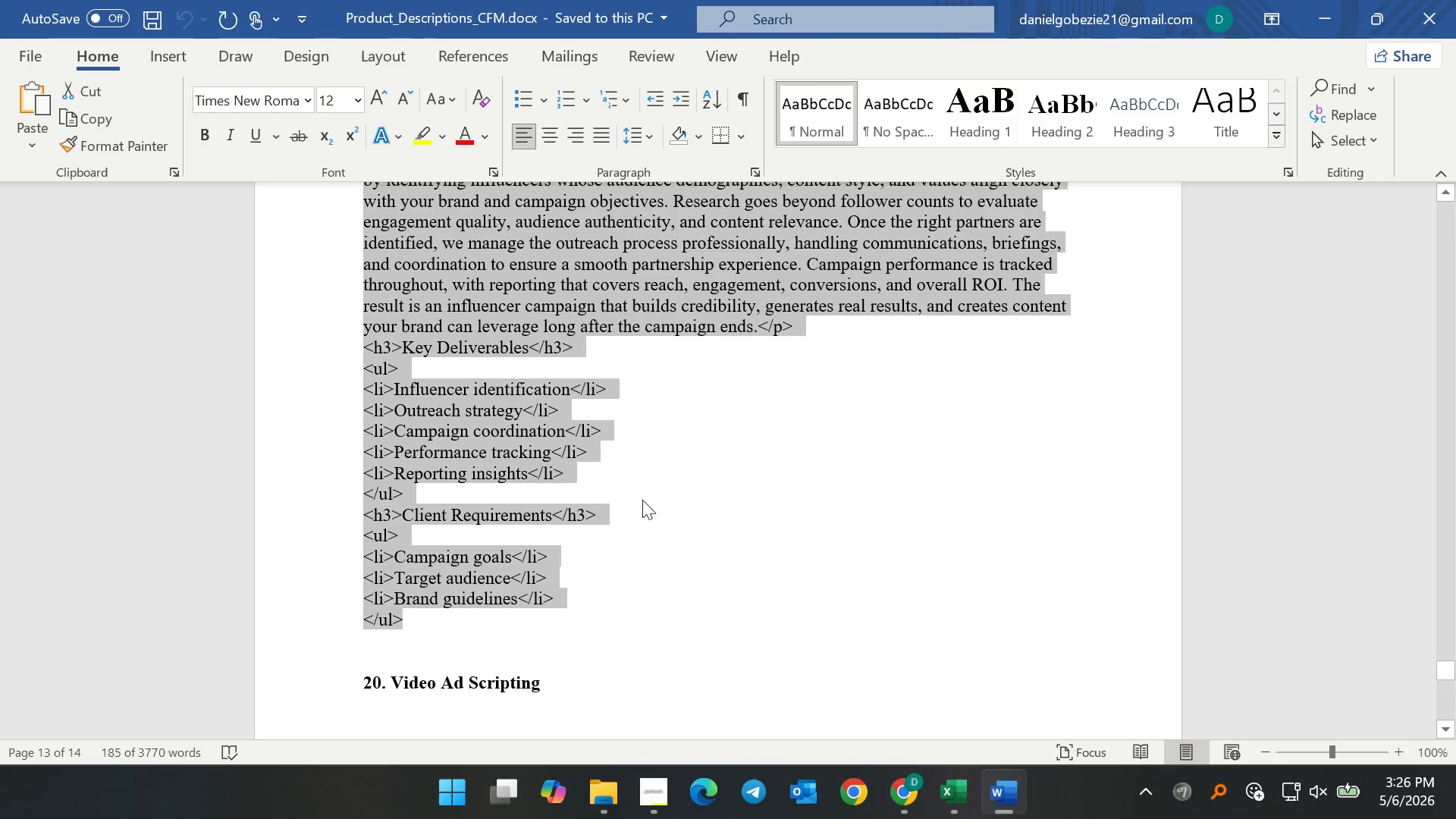 
left_click([633, 497])
 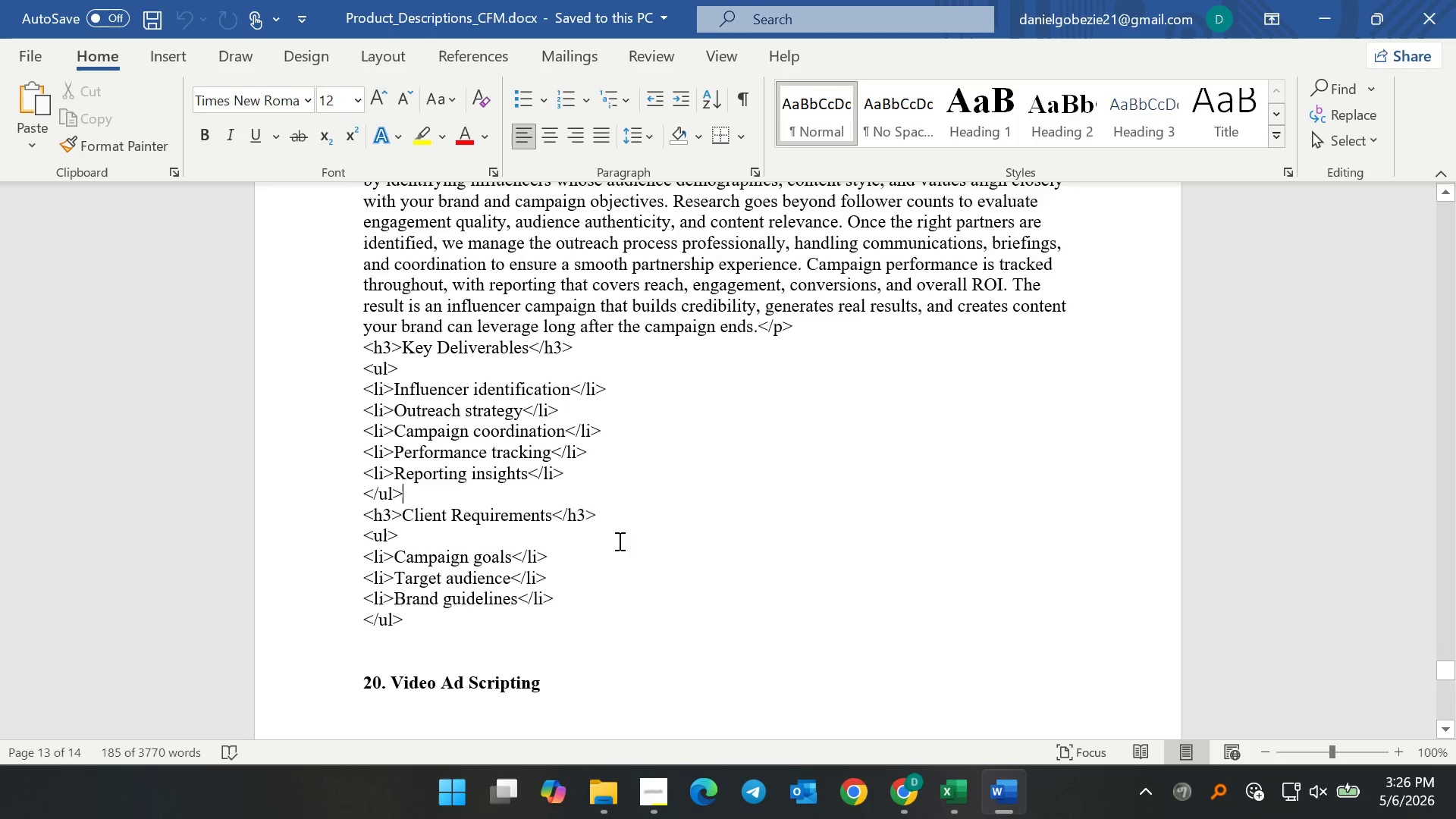 
scroll: coordinate [514, 561], scroll_direction: down, amount: 11.0
 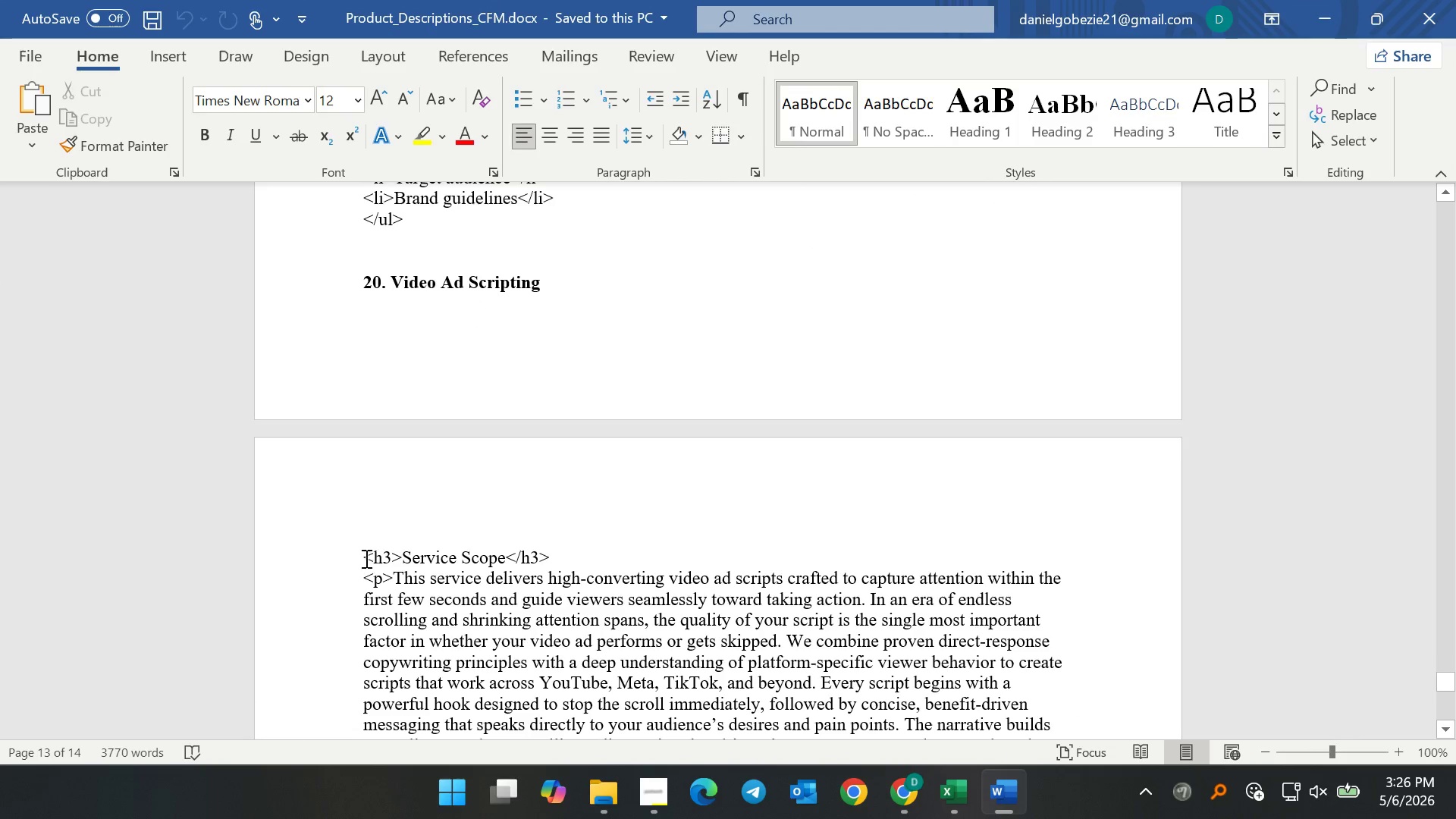 
left_click_drag(start_coordinate=[365, 558], to_coordinate=[409, 366])
 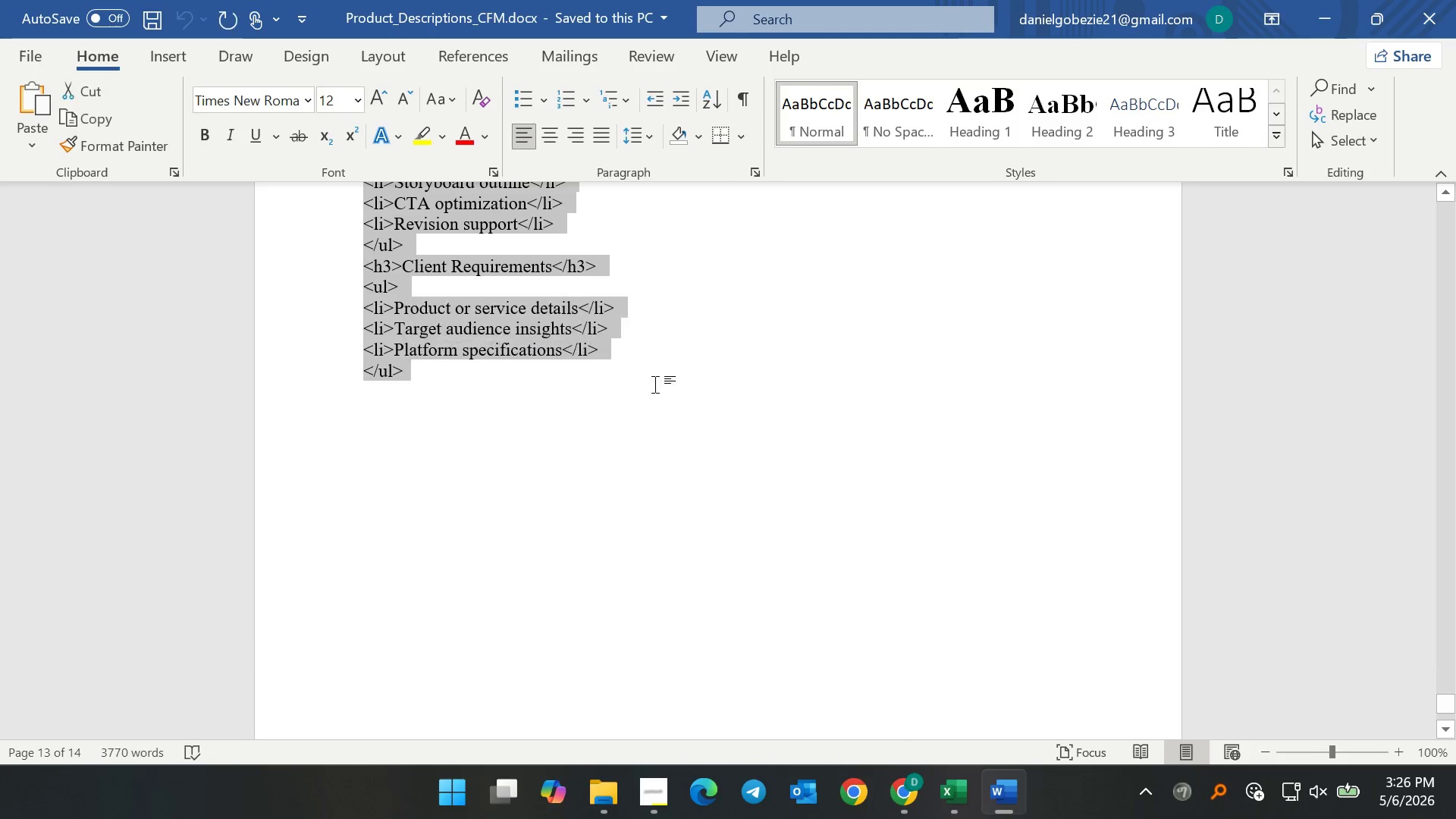 
key(Control+C)
 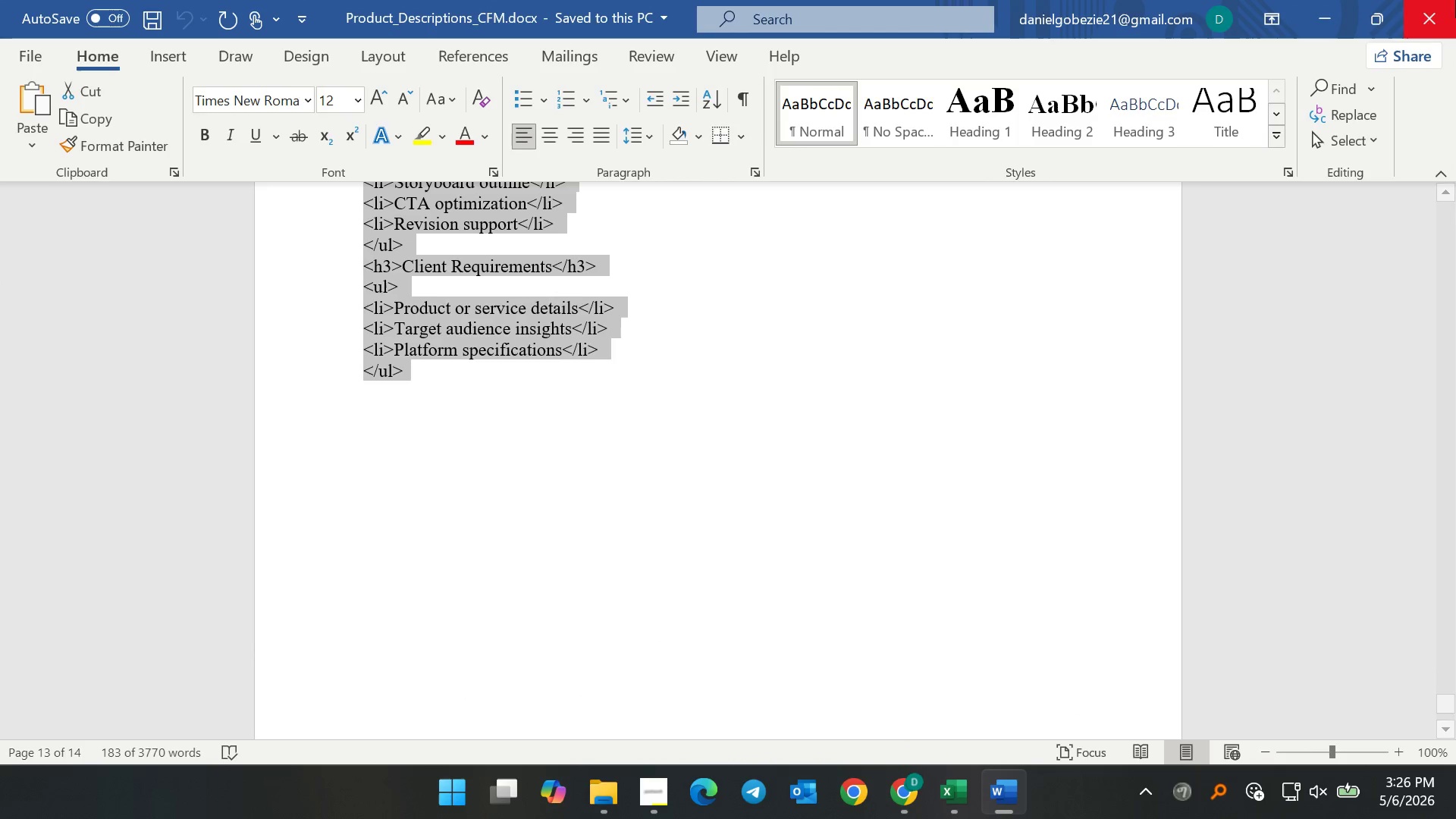 
key(Control+C)
 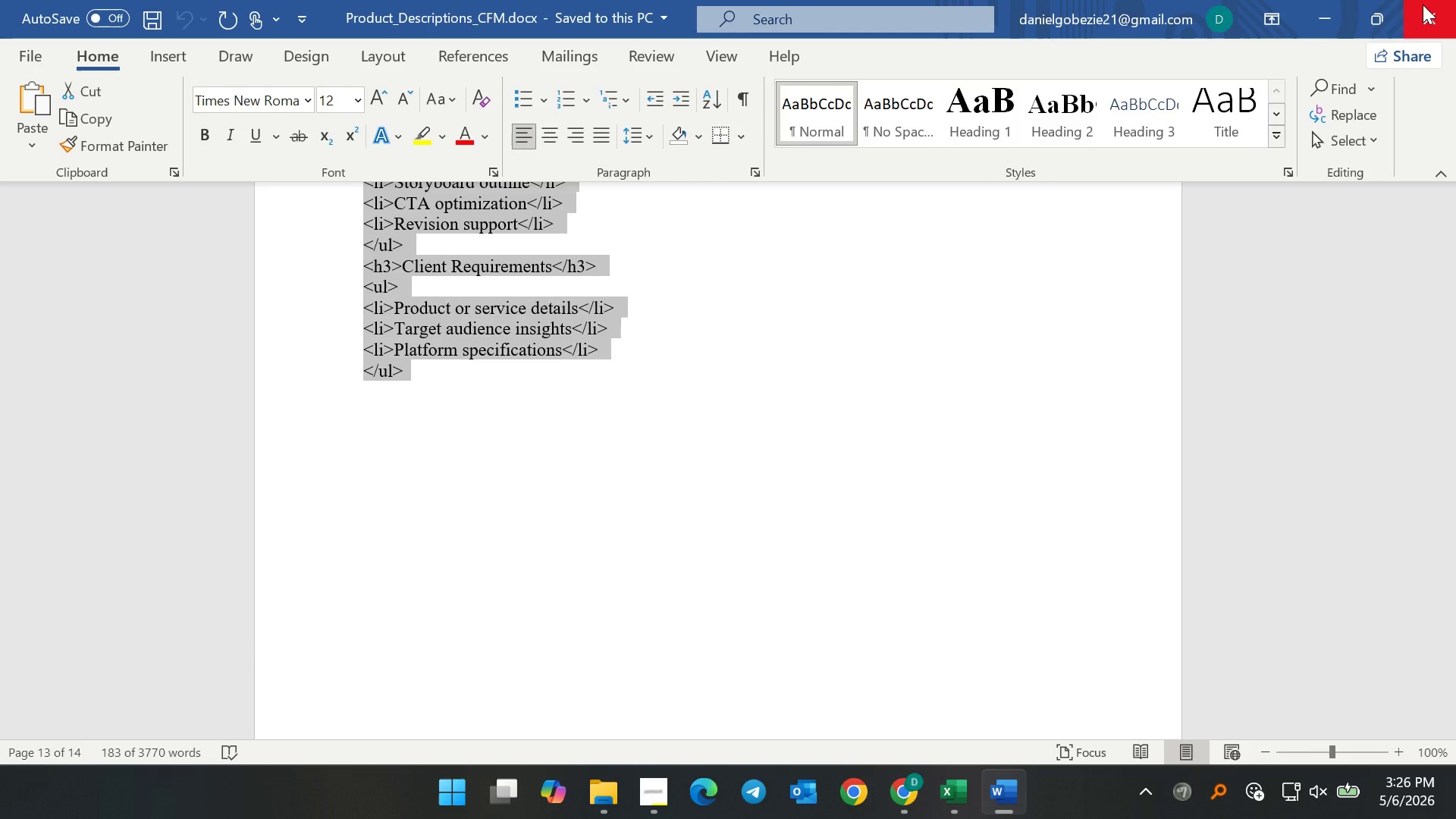 
key(Control+C)
 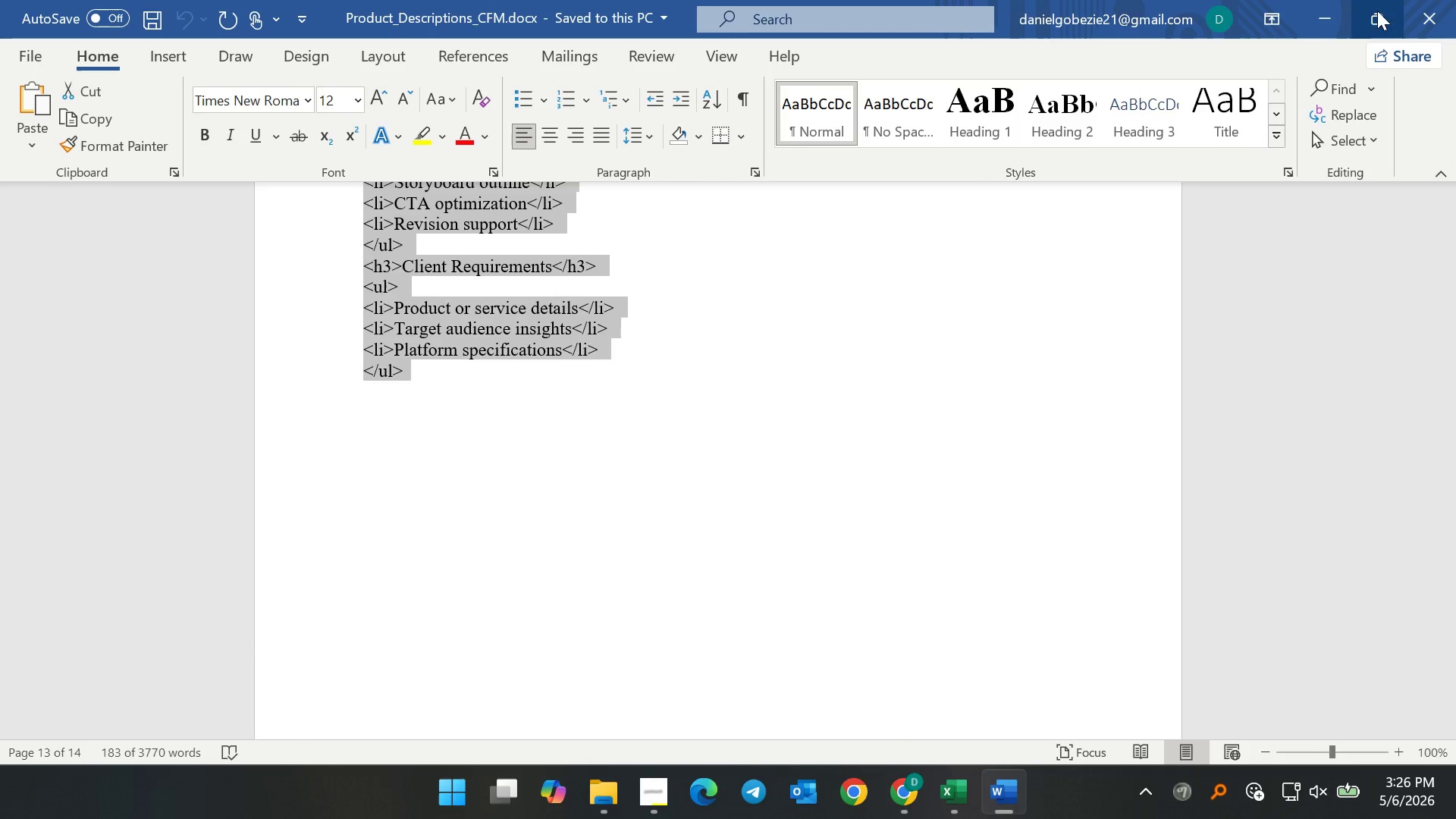 
key(Control+C)
 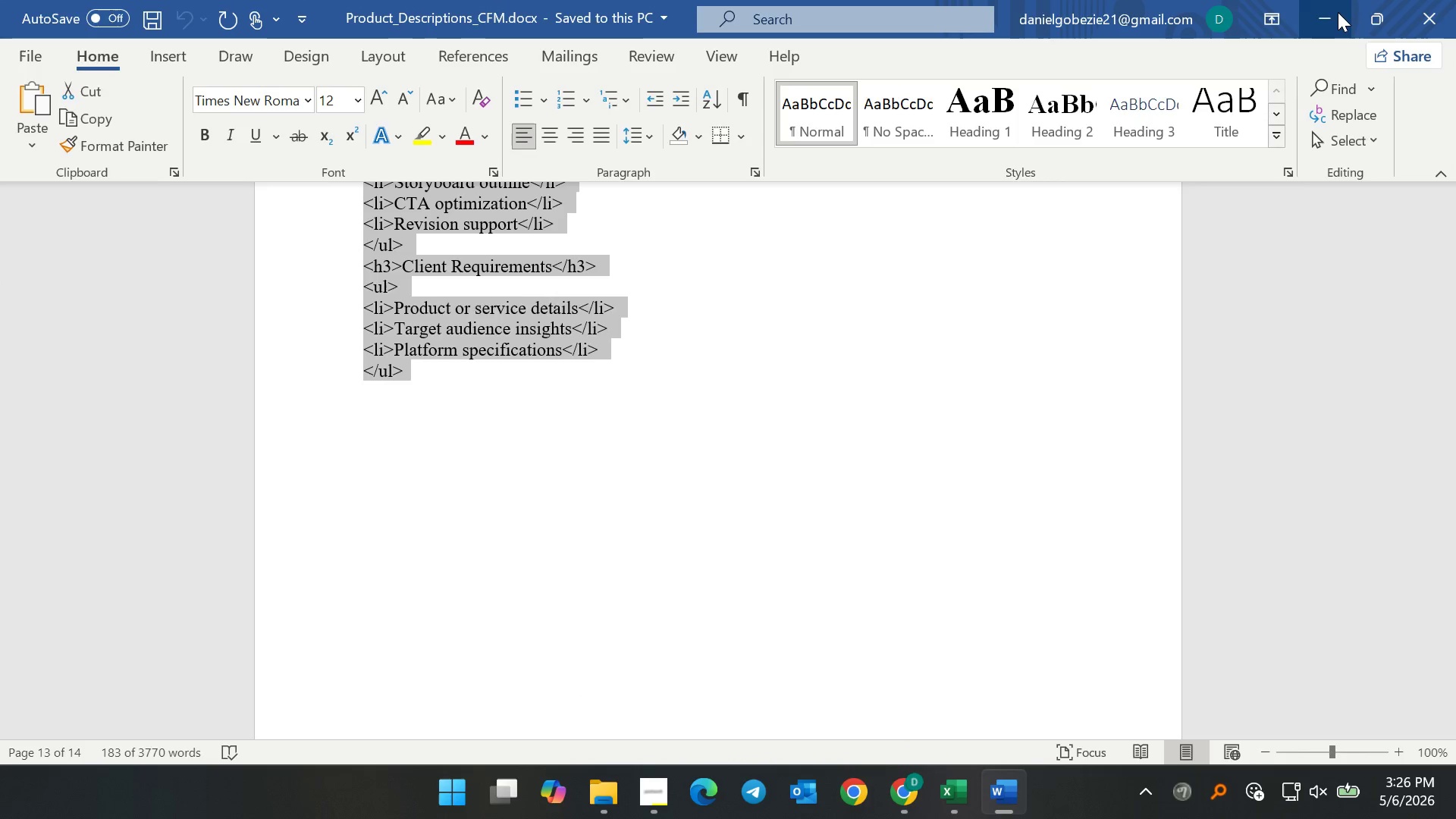 
left_click([1338, 11])
 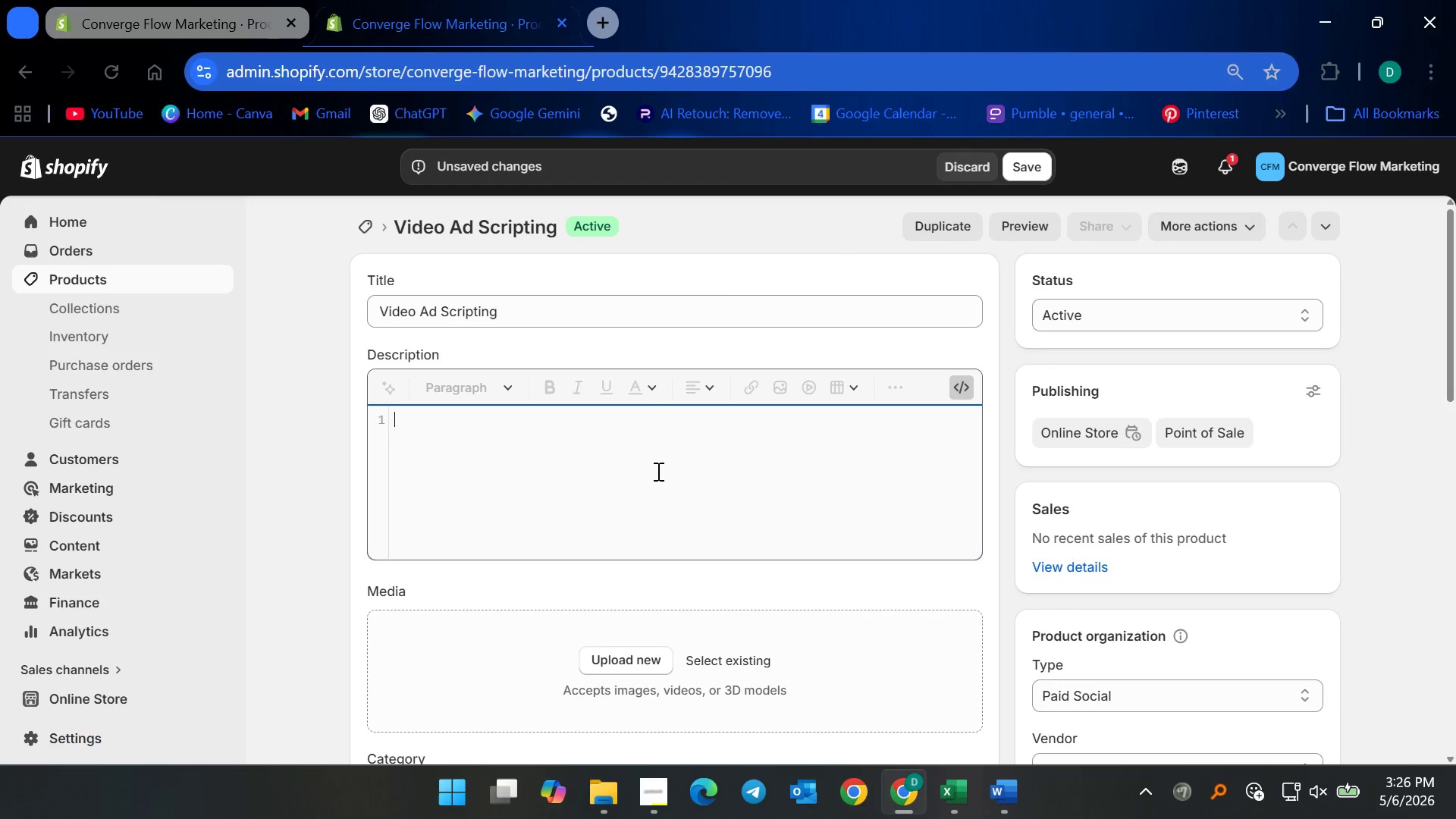 
key(Control+V)
 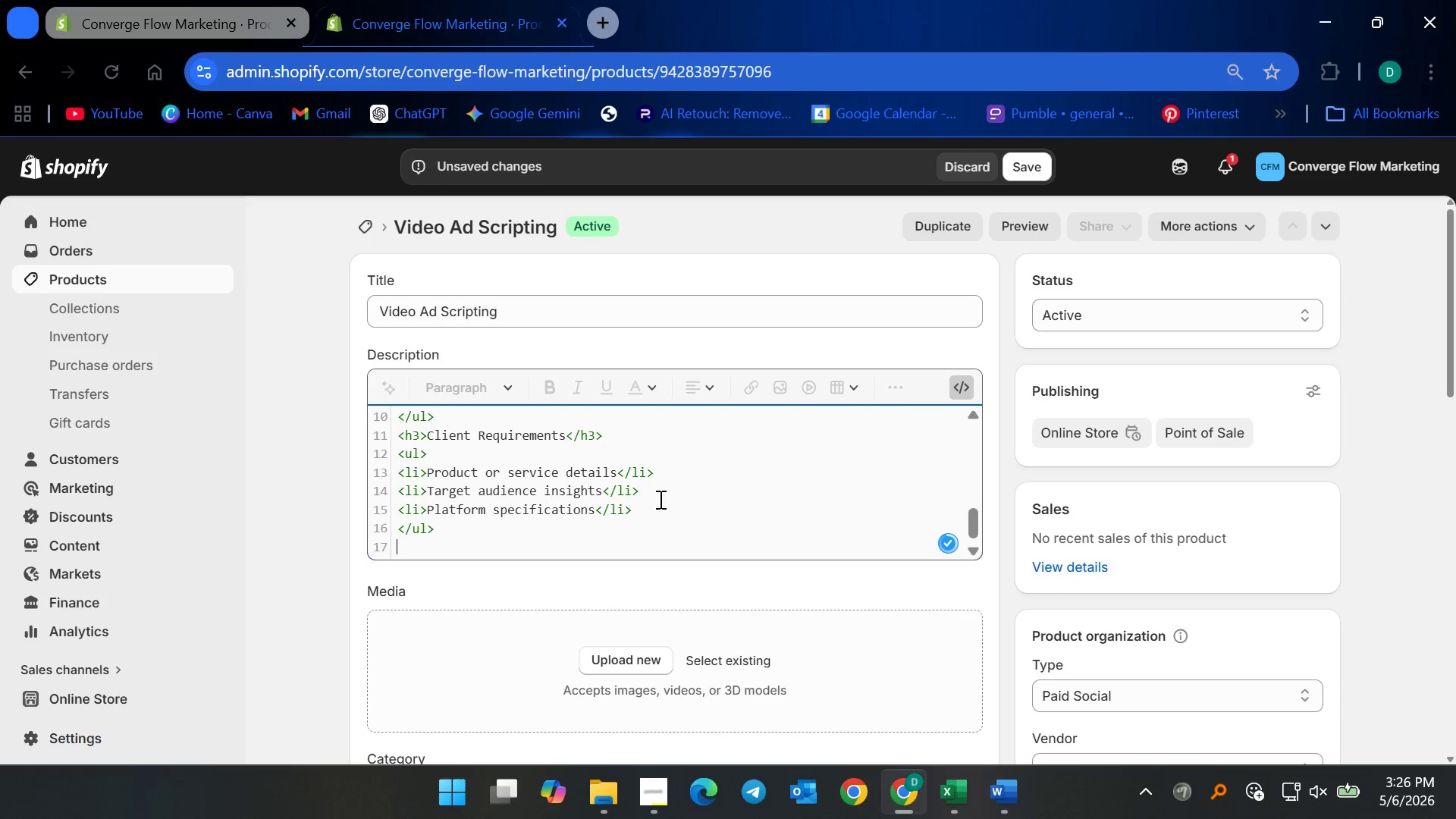 
key(Backspace)
 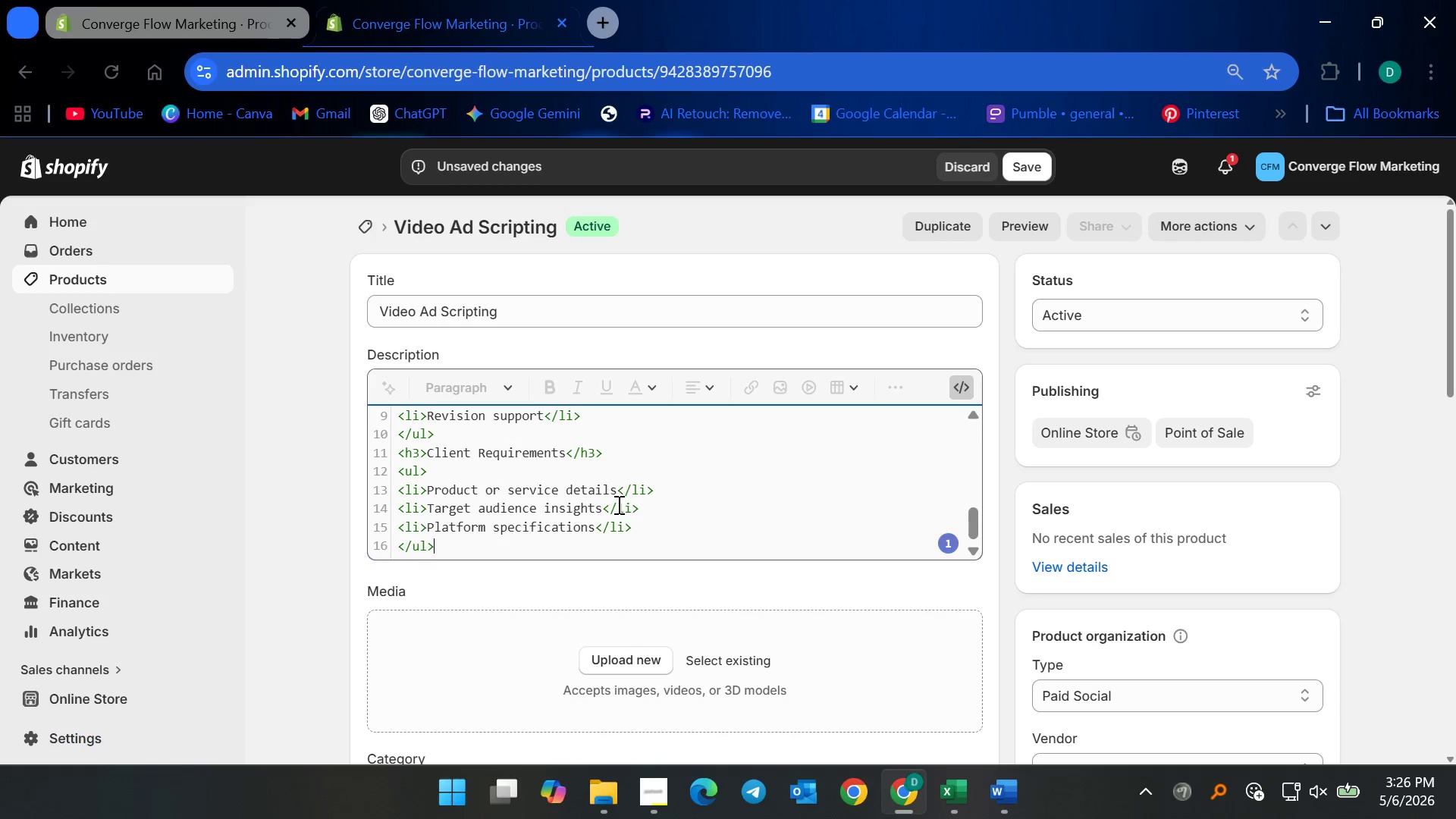 
scroll: coordinate [651, 529], scroll_direction: up, amount: 7.0
 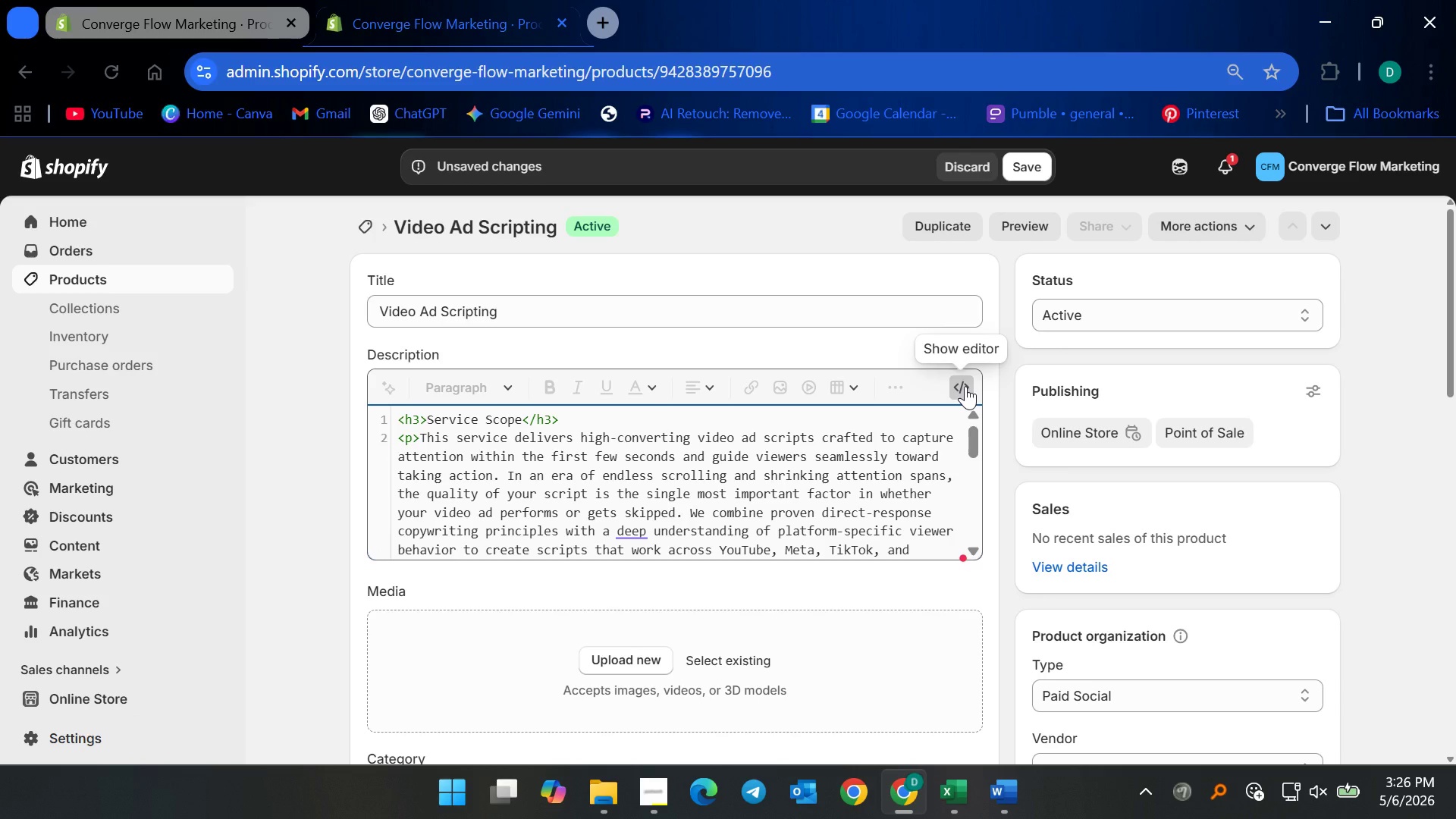 
left_click([965, 385])
 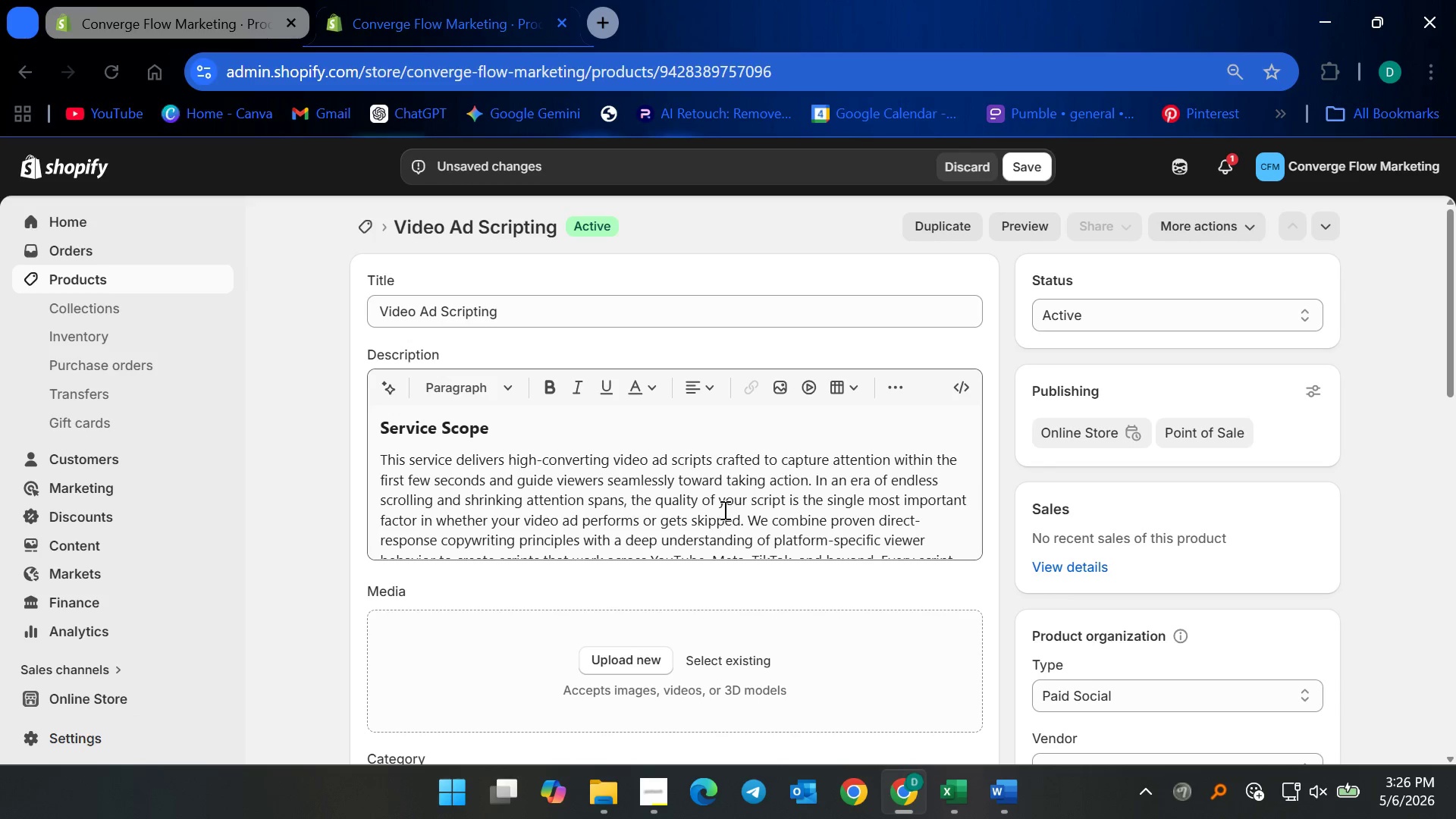 
left_click([687, 516])
 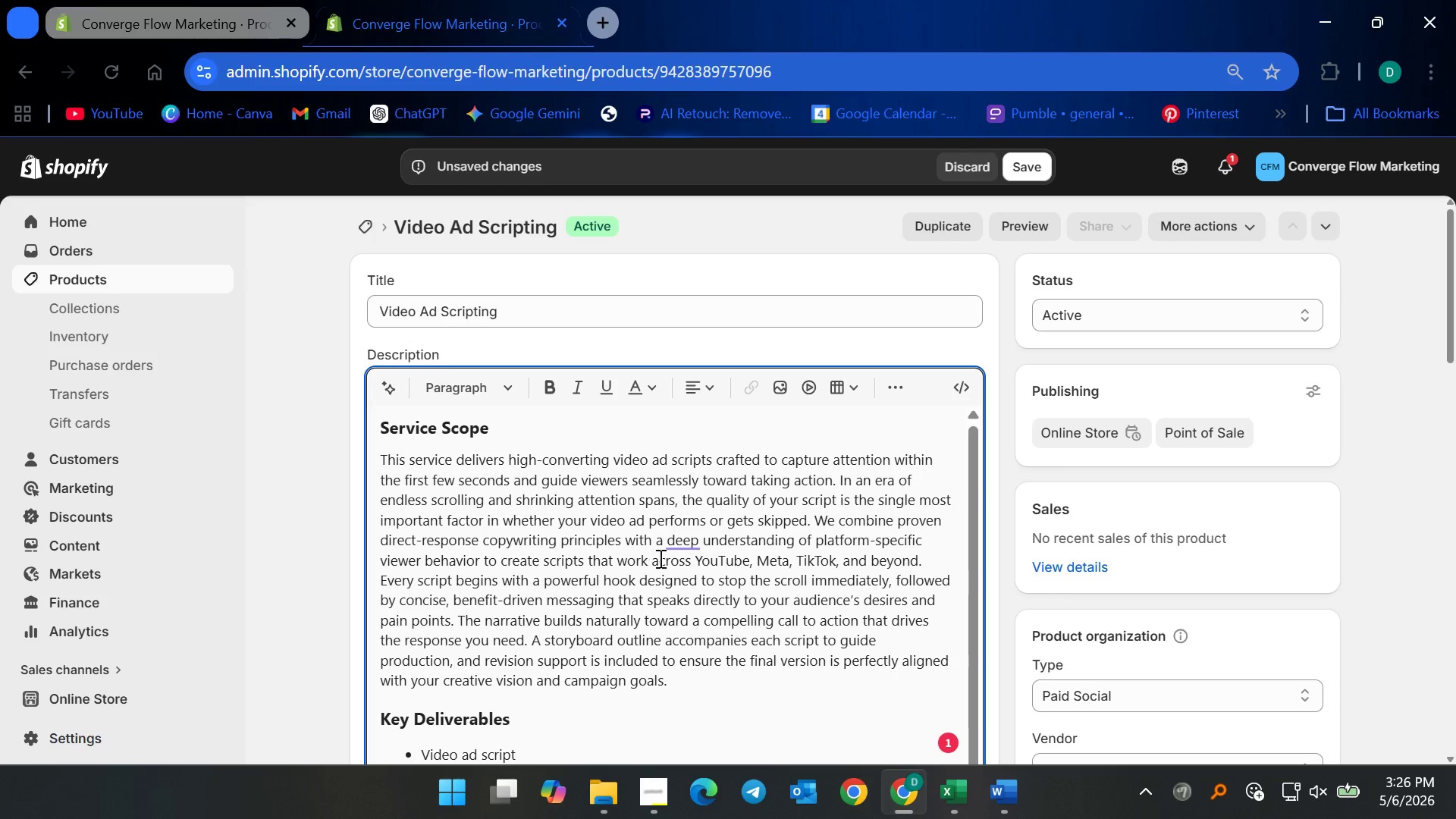 
left_click([679, 540])
 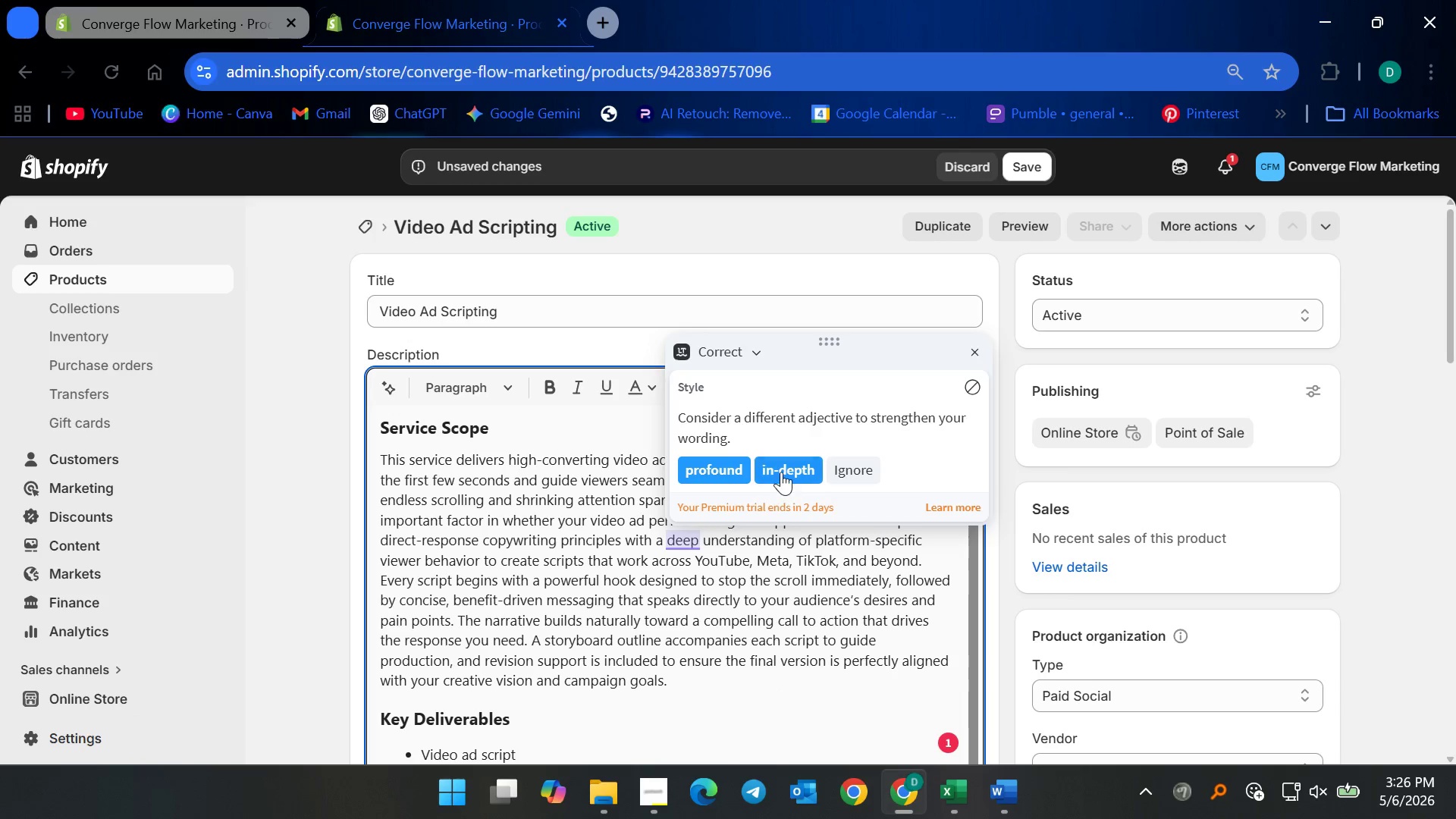 
left_click([781, 472])
 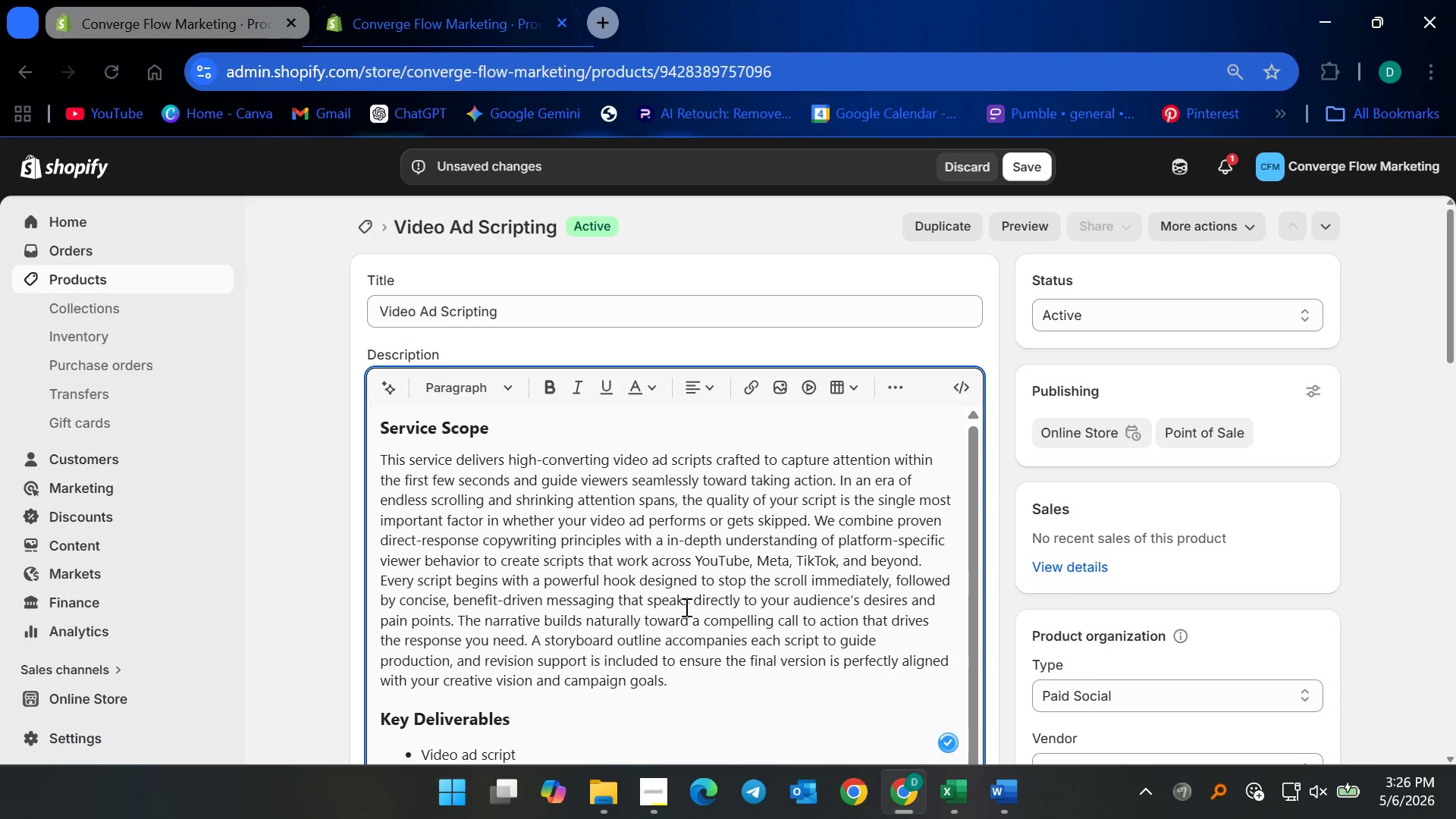 
scroll: coordinate [712, 610], scroll_direction: down, amount: 3.0
 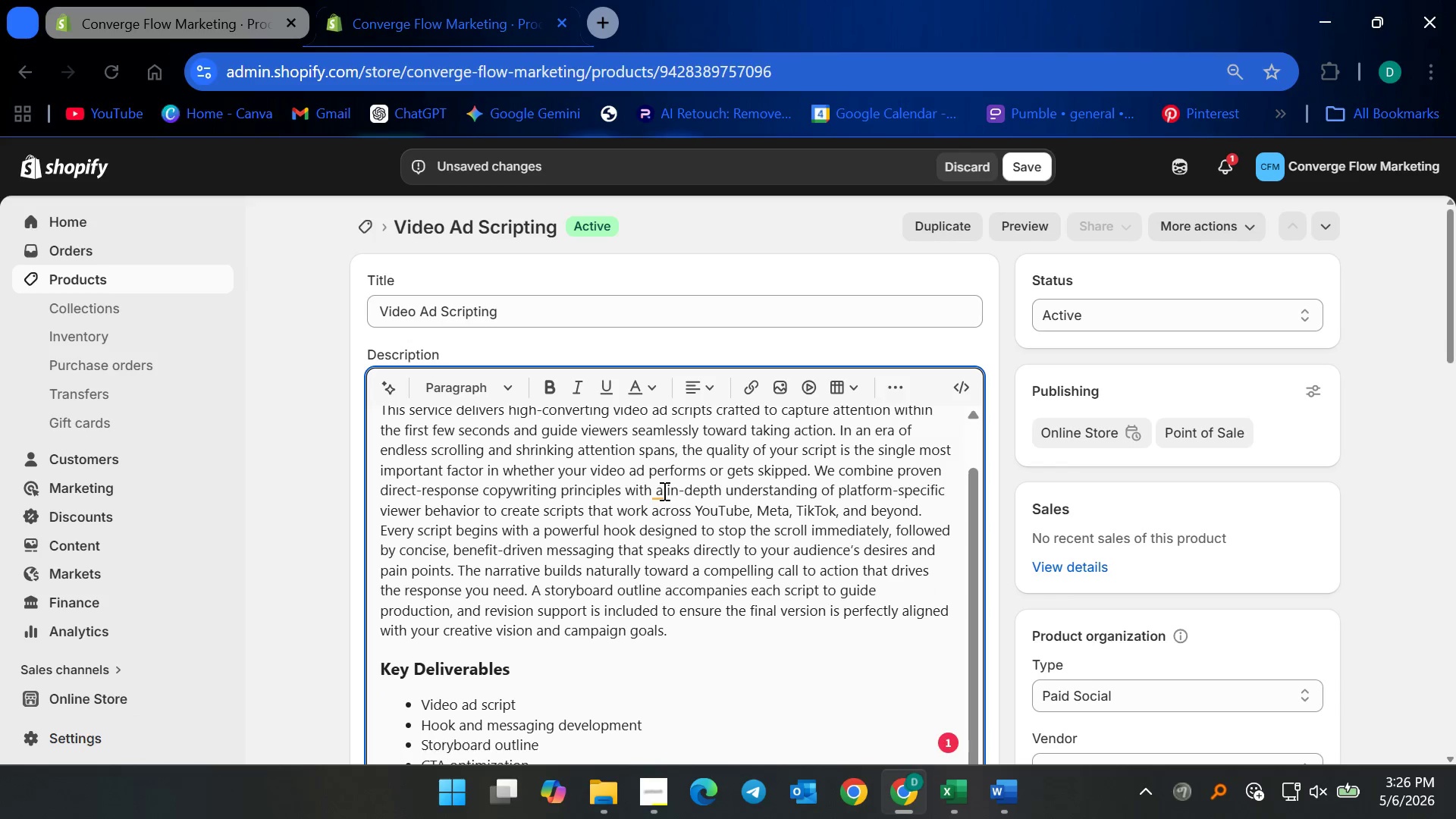 
left_click([662, 494])
 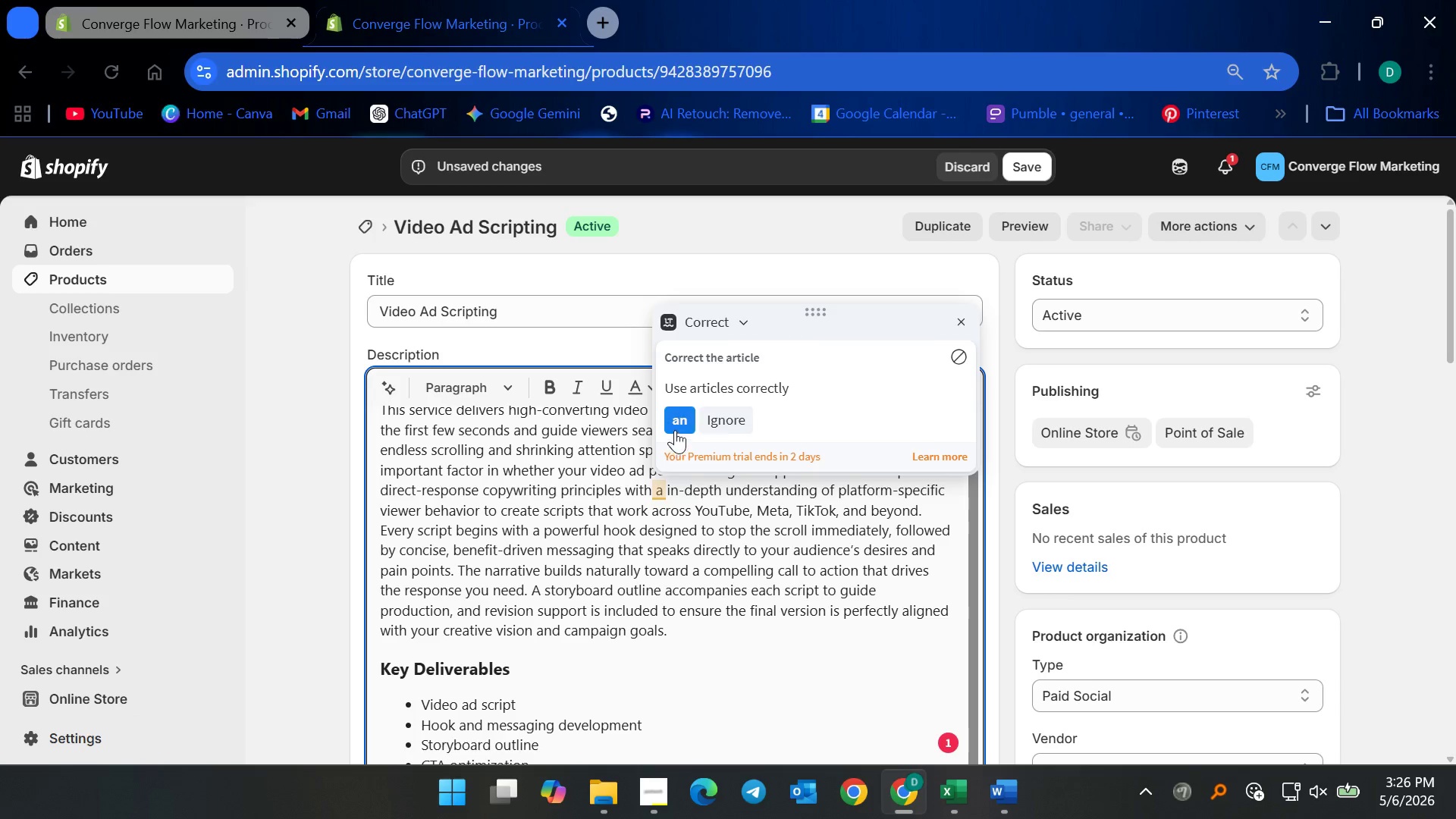 
left_click([685, 418])
 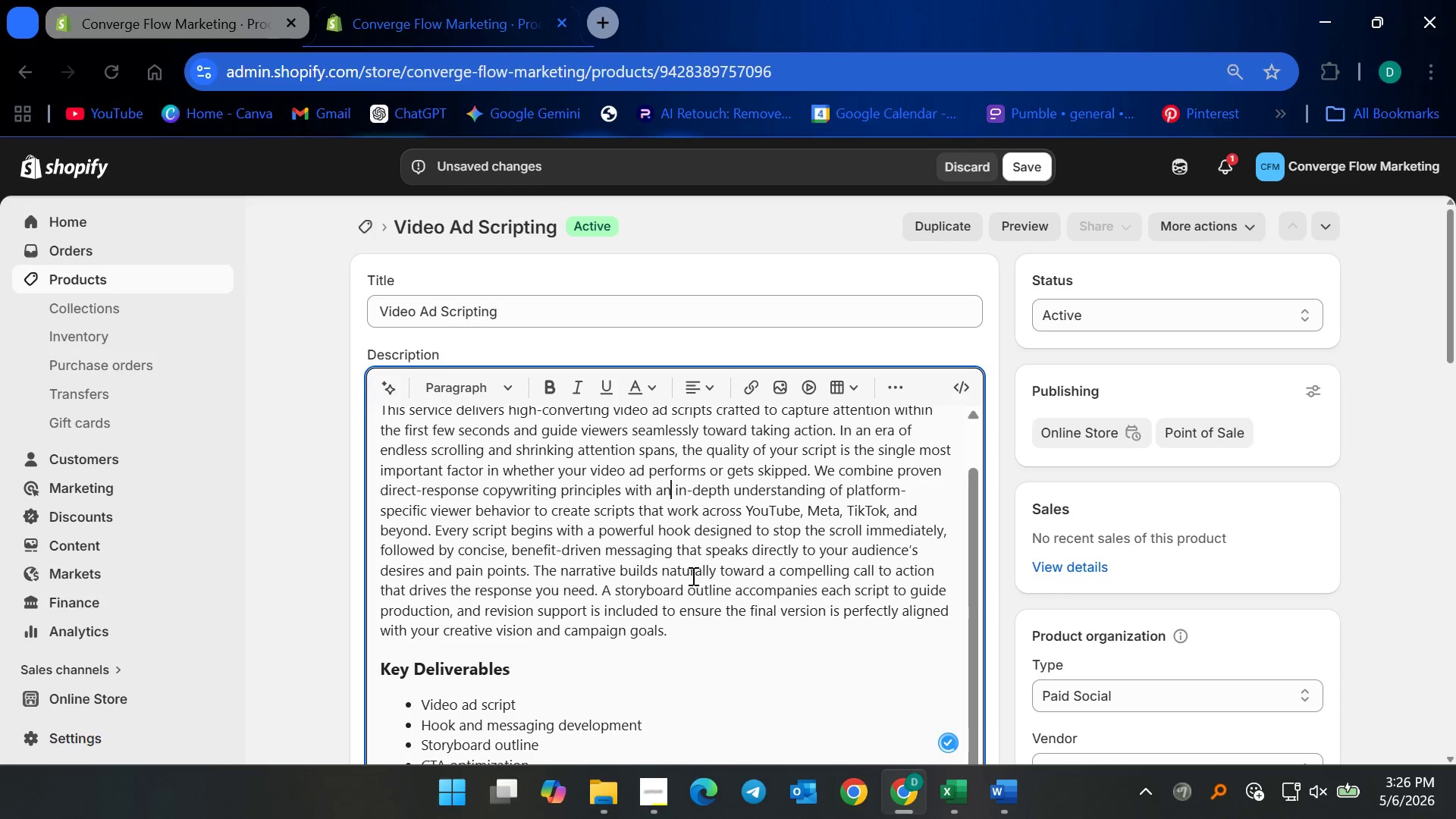 
left_click([686, 576])
 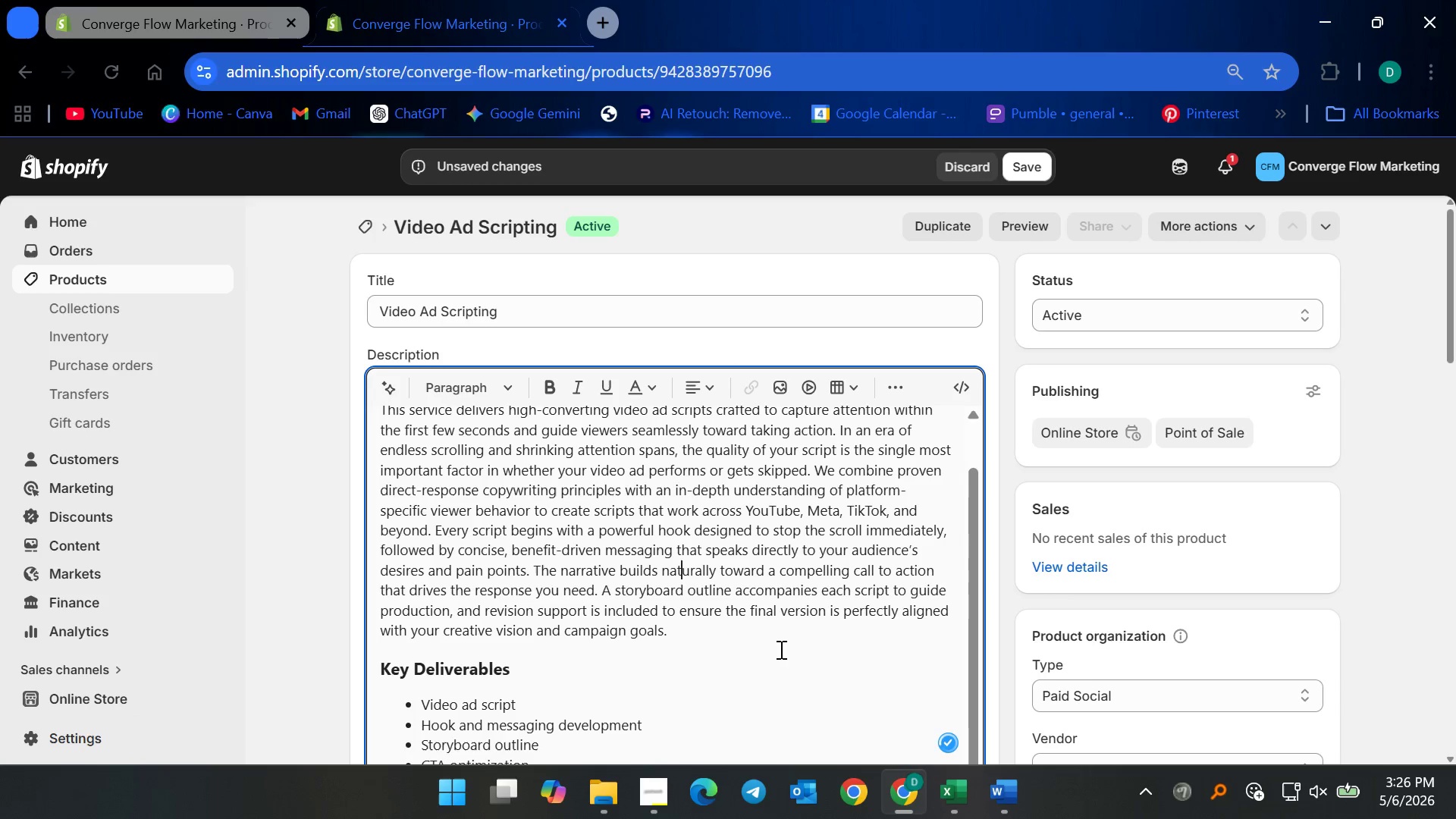 
scroll: coordinate [780, 648], scroll_direction: down, amount: 5.0
 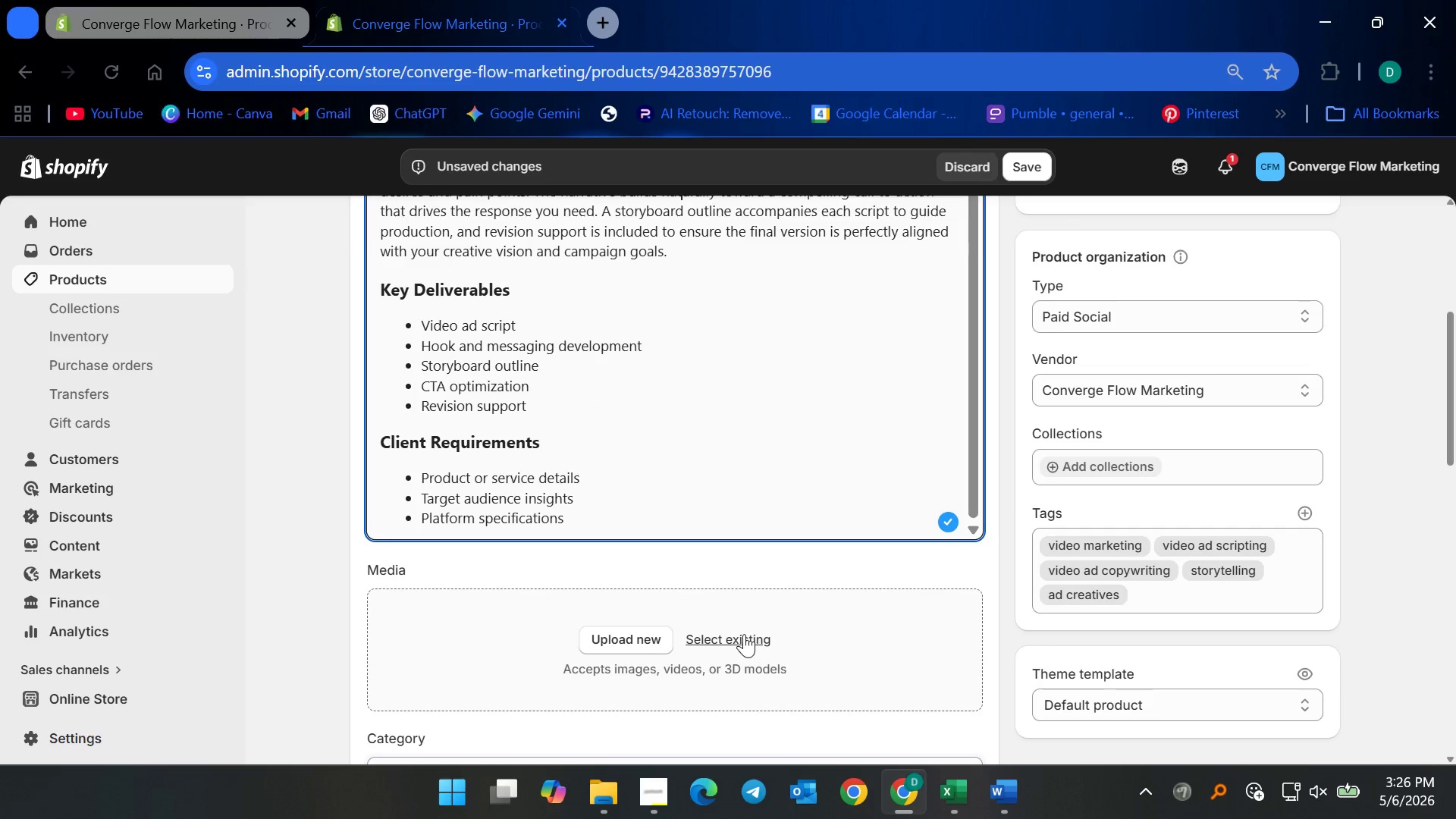 
left_click([742, 635])
 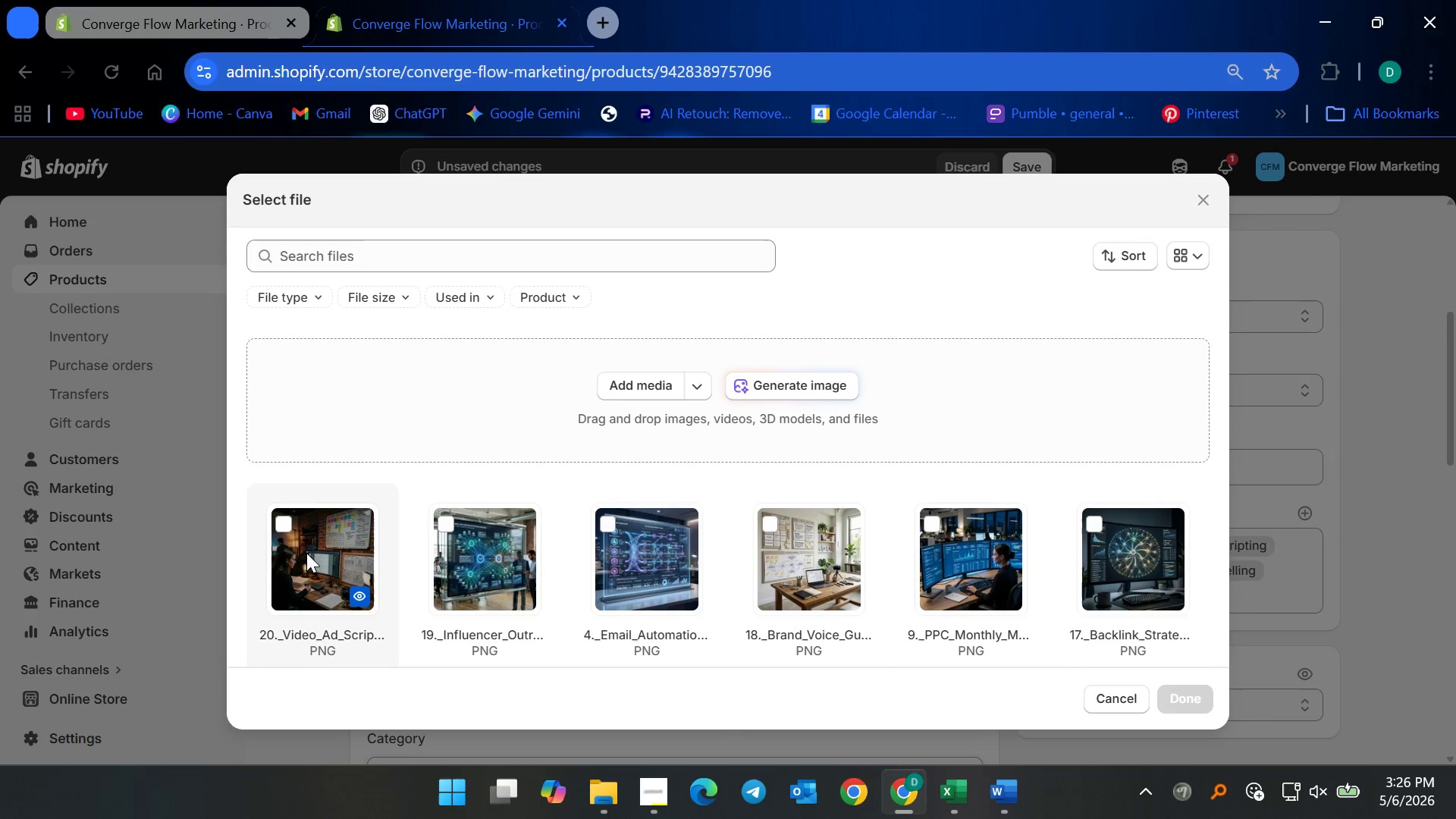 
left_click([289, 522])
 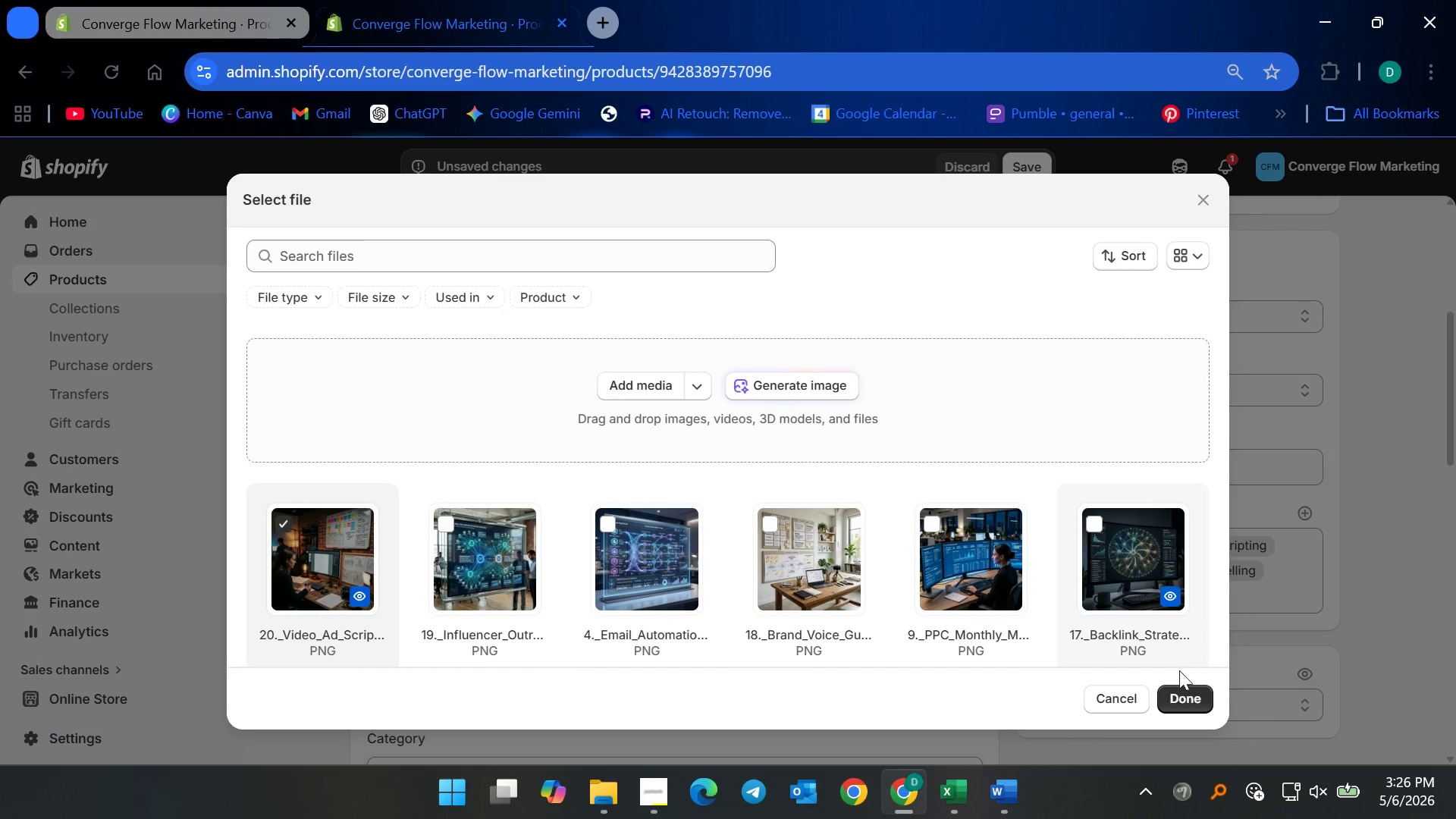 
left_click([1187, 696])
 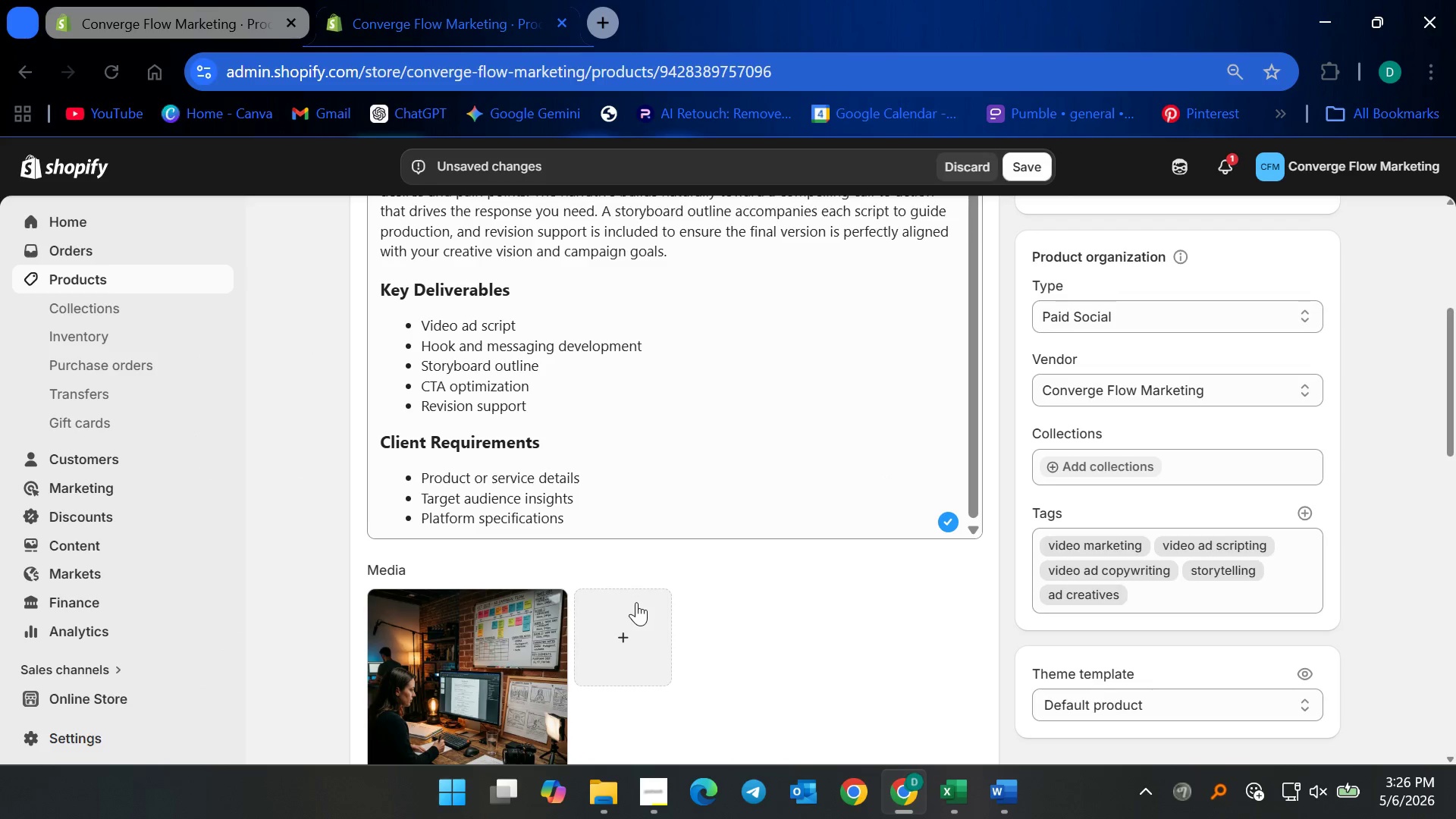 
scroll: coordinate [720, 548], scroll_direction: down, amount: 8.0
 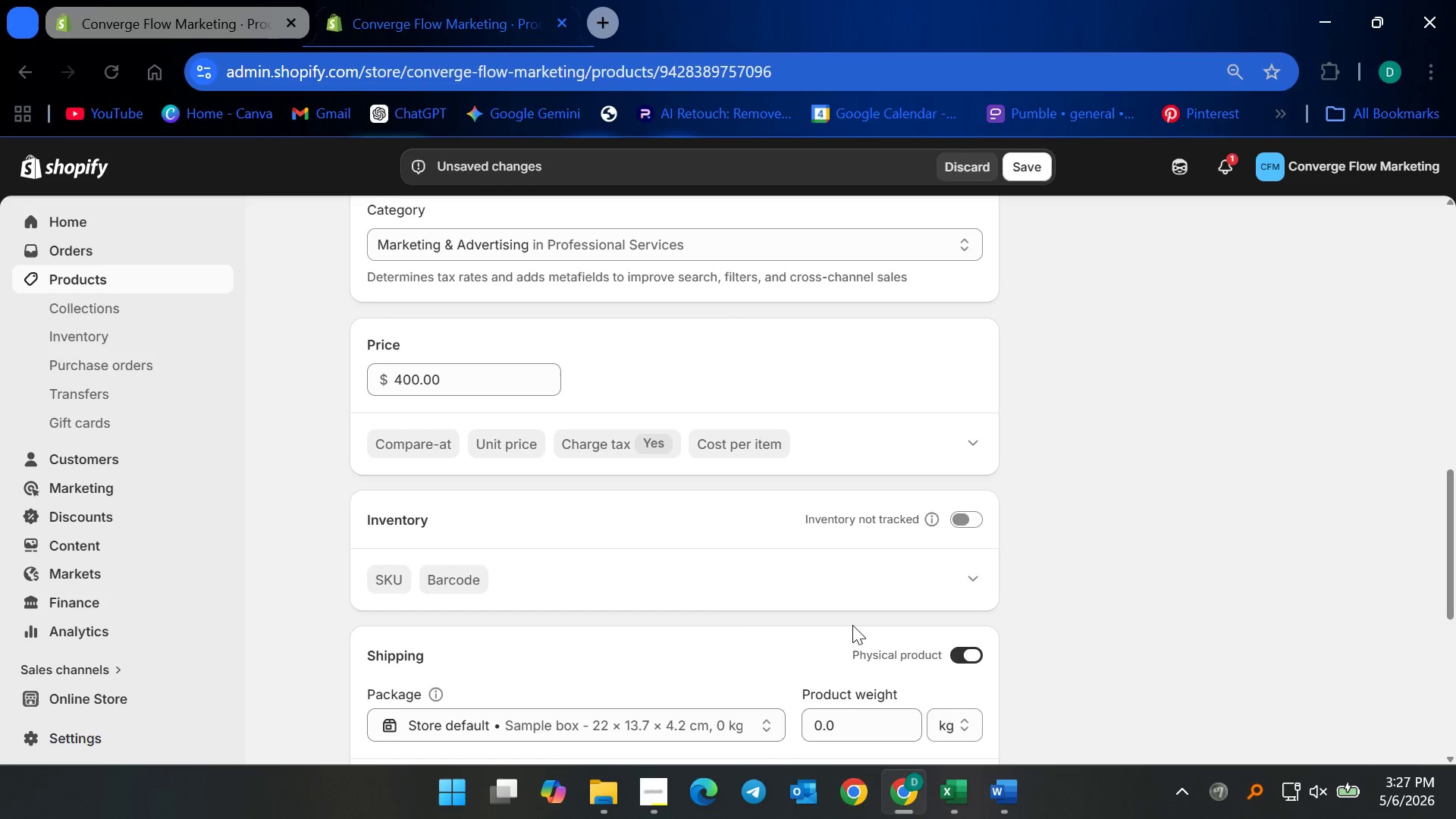 
scroll: coordinate [834, 640], scroll_direction: up, amount: 15.0
 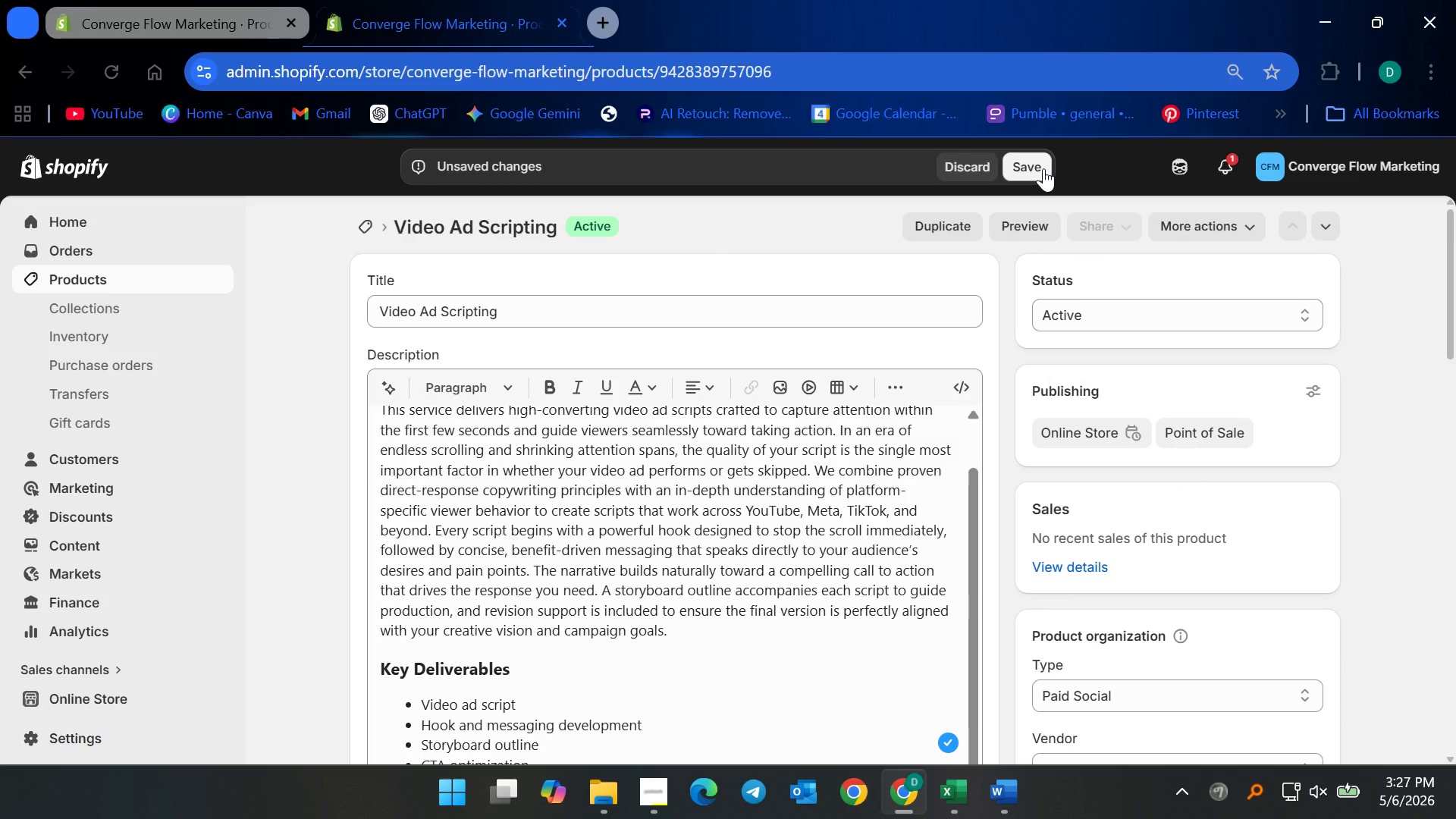 
left_click([1043, 168])
 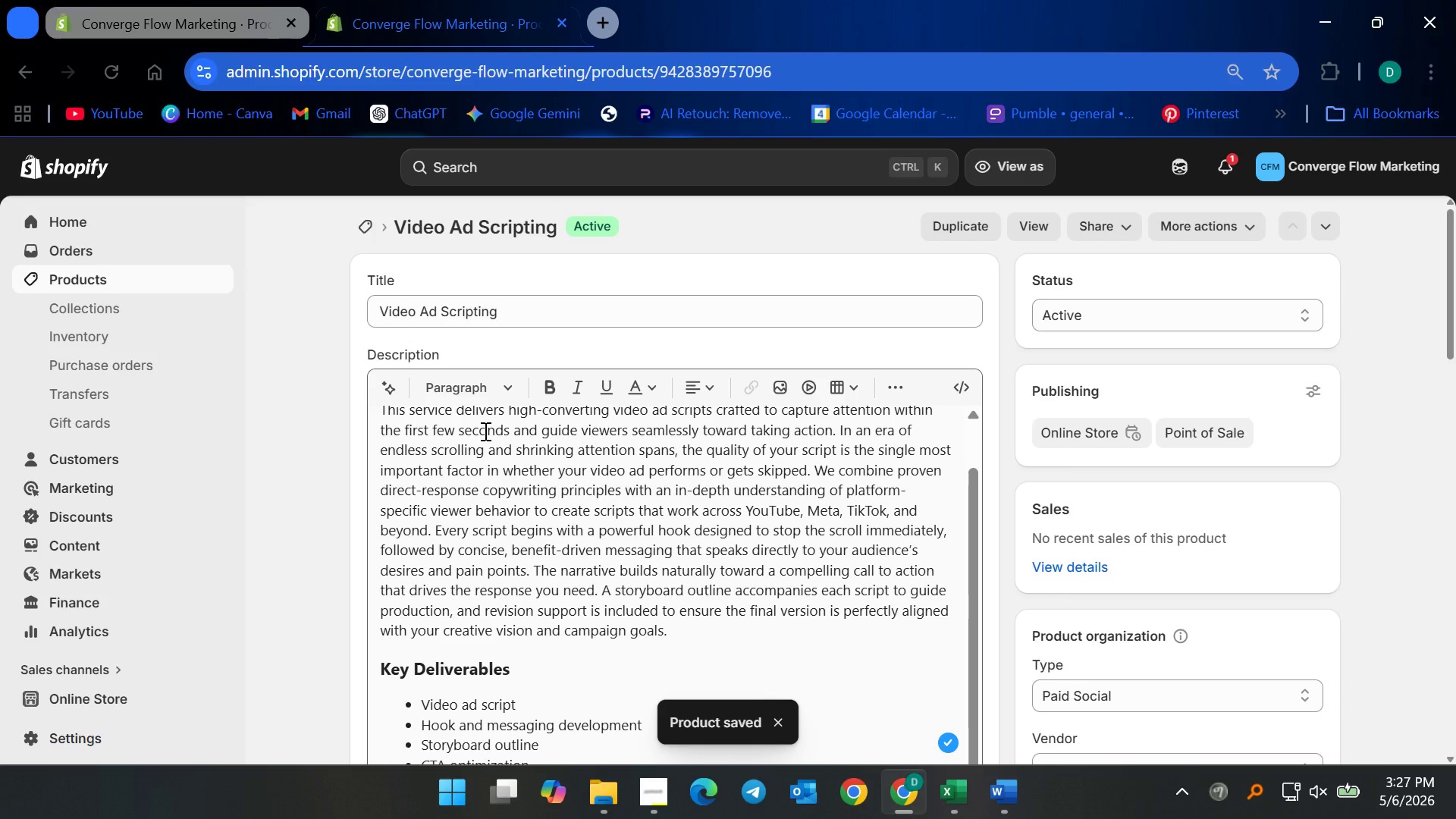 
wait(9.97)
 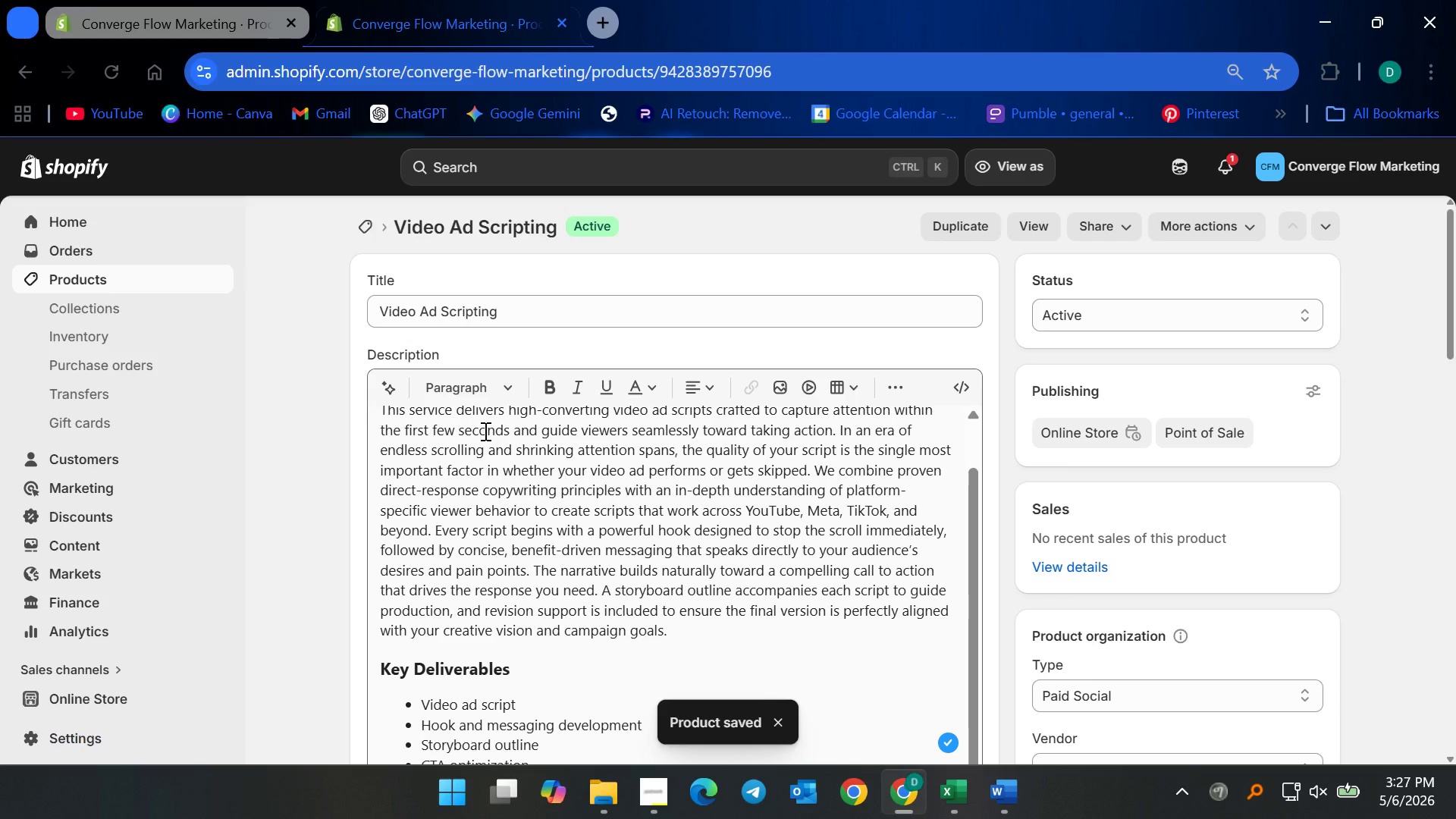 
scroll: coordinate [595, 438], scroll_direction: down, amount: 5.0
 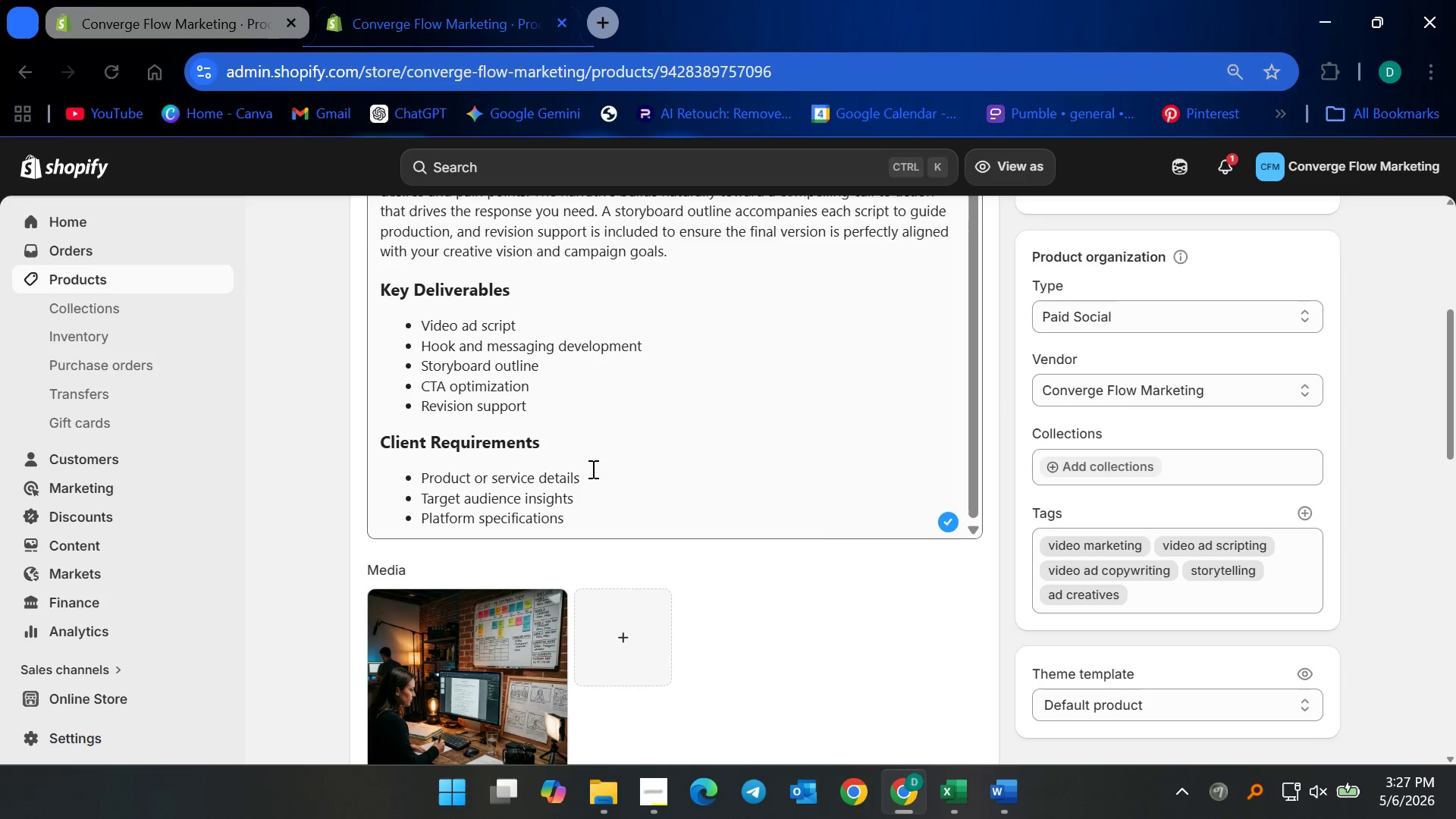 
scroll: coordinate [551, 509], scroll_direction: up, amount: 2.0
 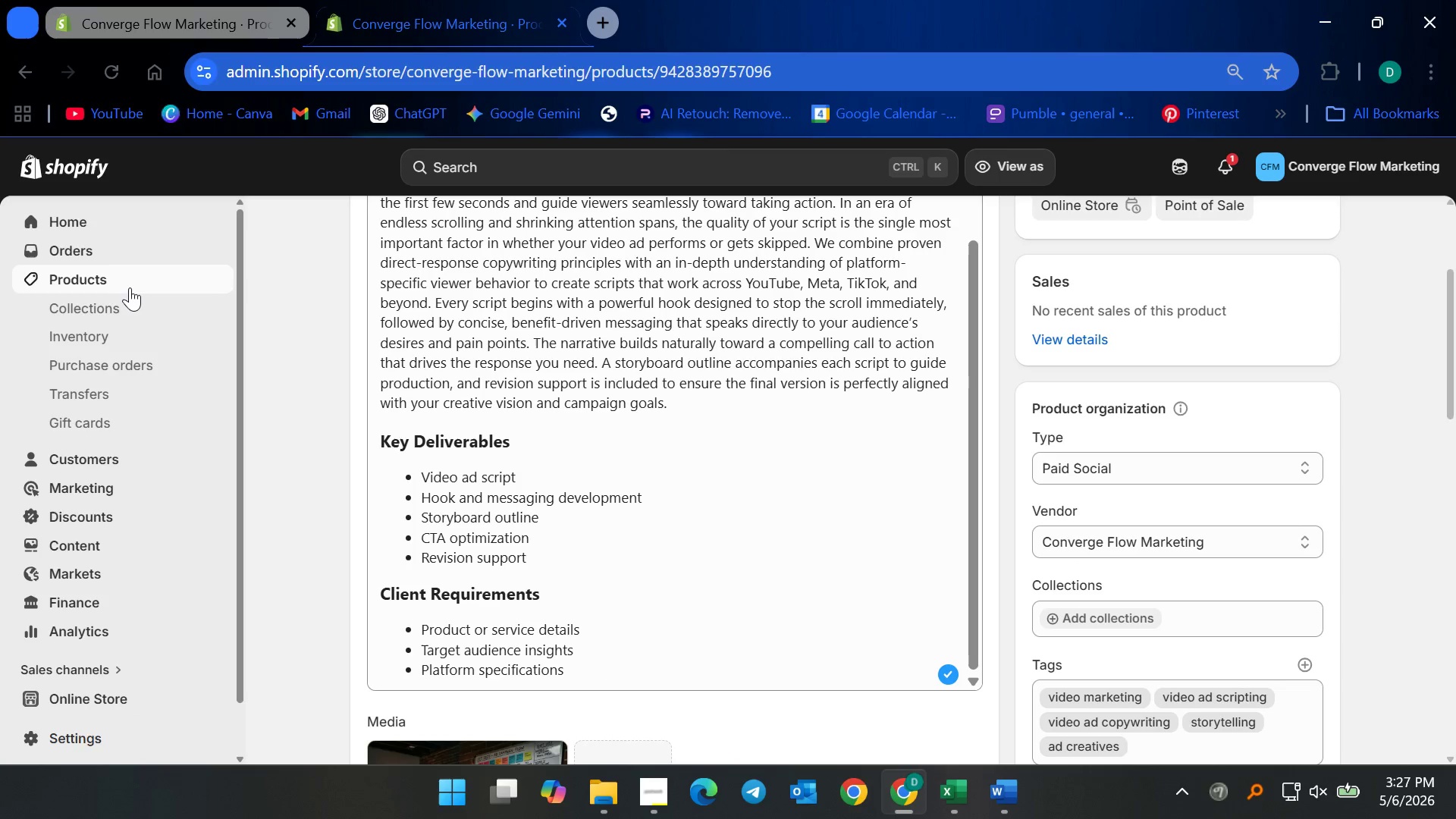 
left_click([130, 286])
 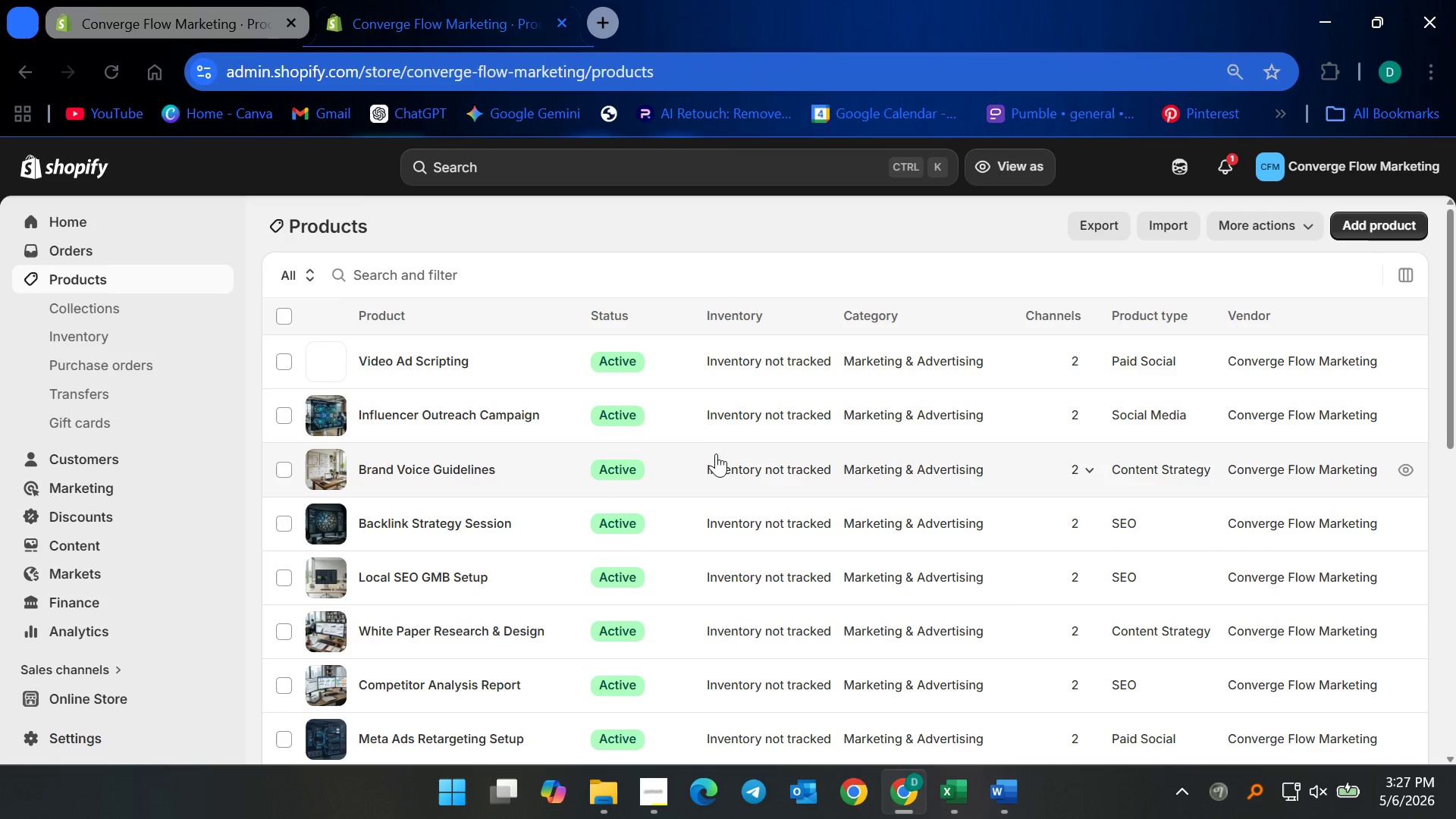 
scroll: coordinate [706, 566], scroll_direction: down, amount: 14.0
 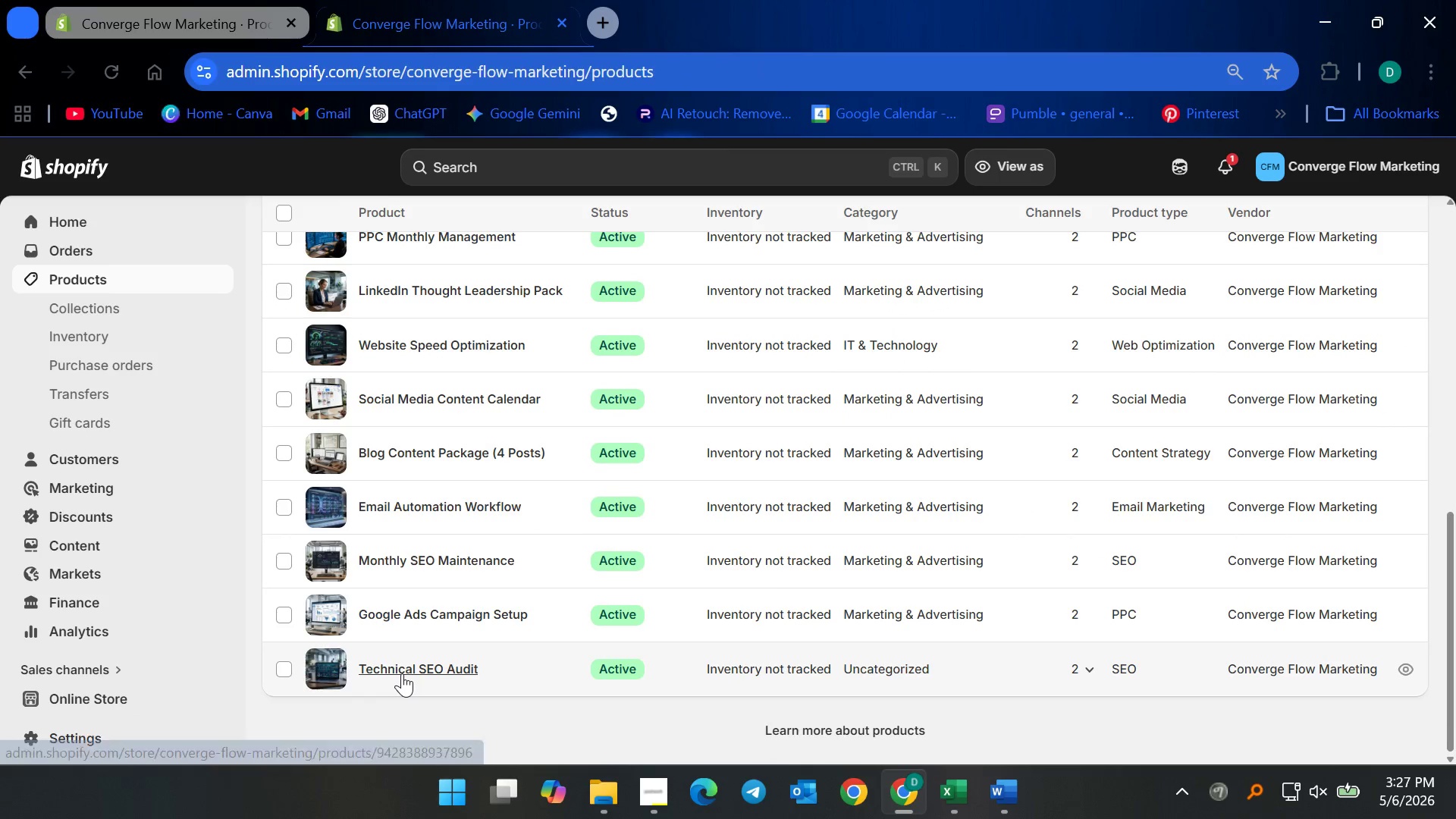 
left_click([402, 673])
 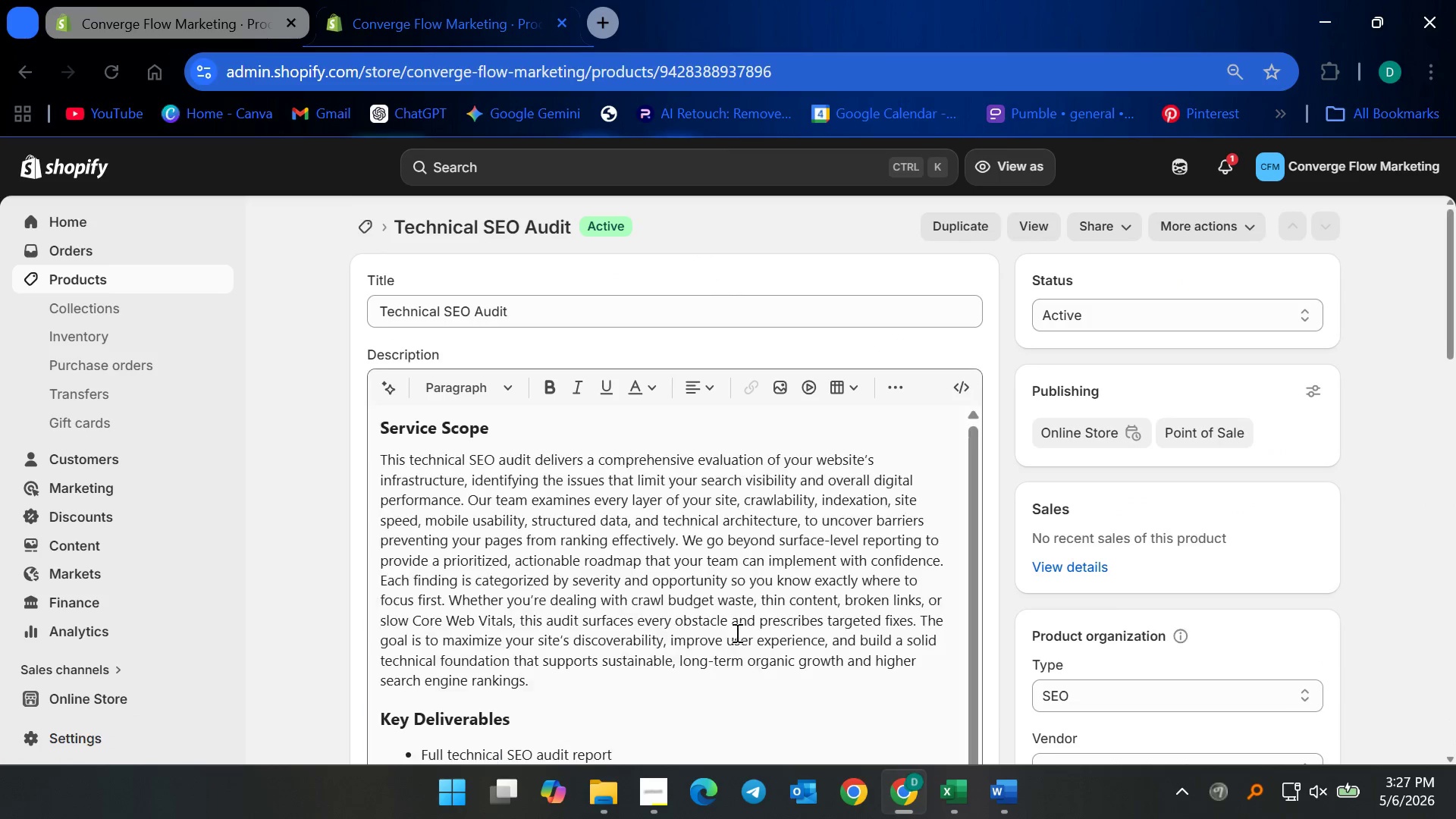 
scroll: coordinate [738, 643], scroll_direction: down, amount: 14.0
 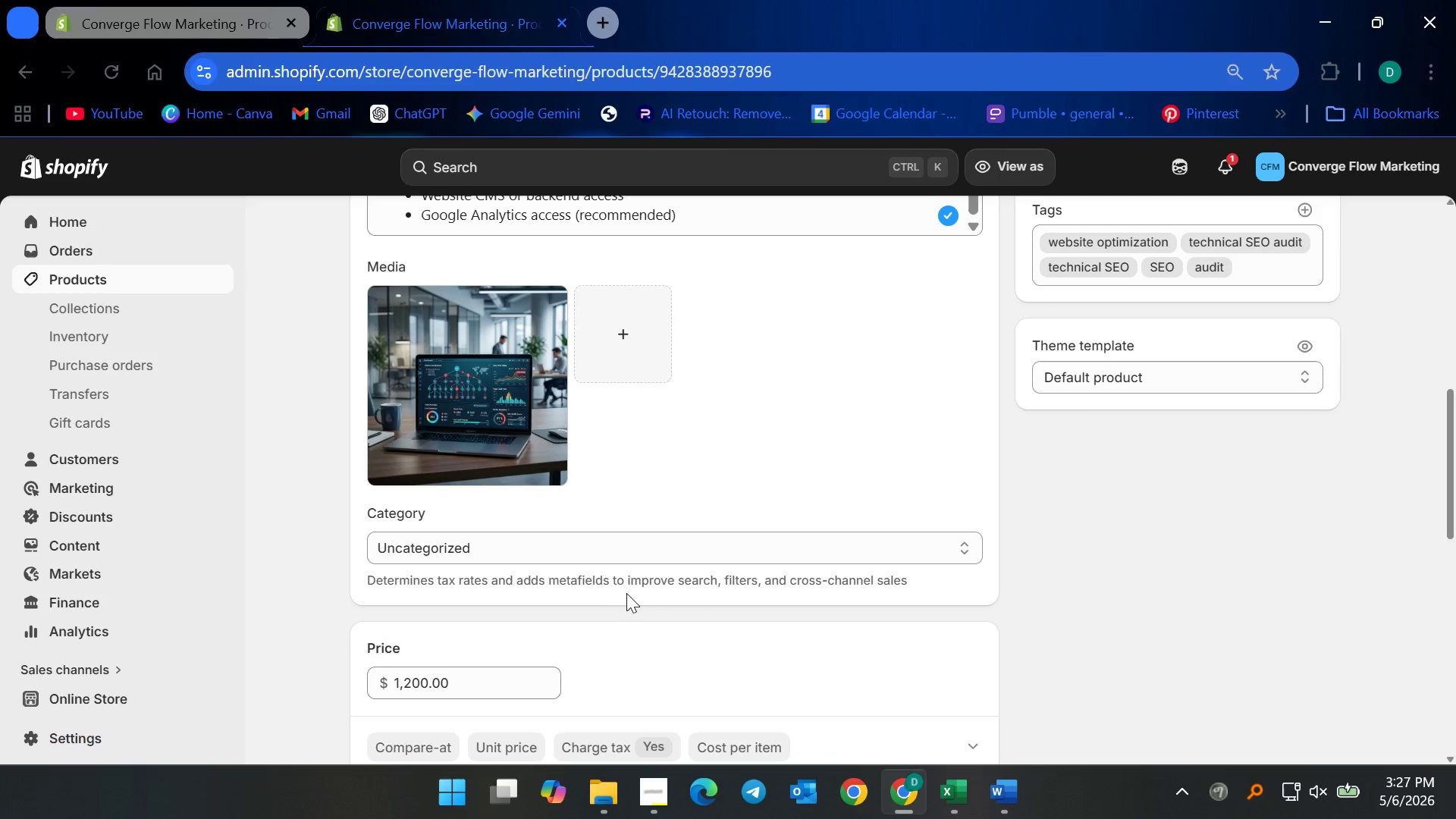 
scroll: coordinate [641, 453], scroll_direction: up, amount: 14.0
 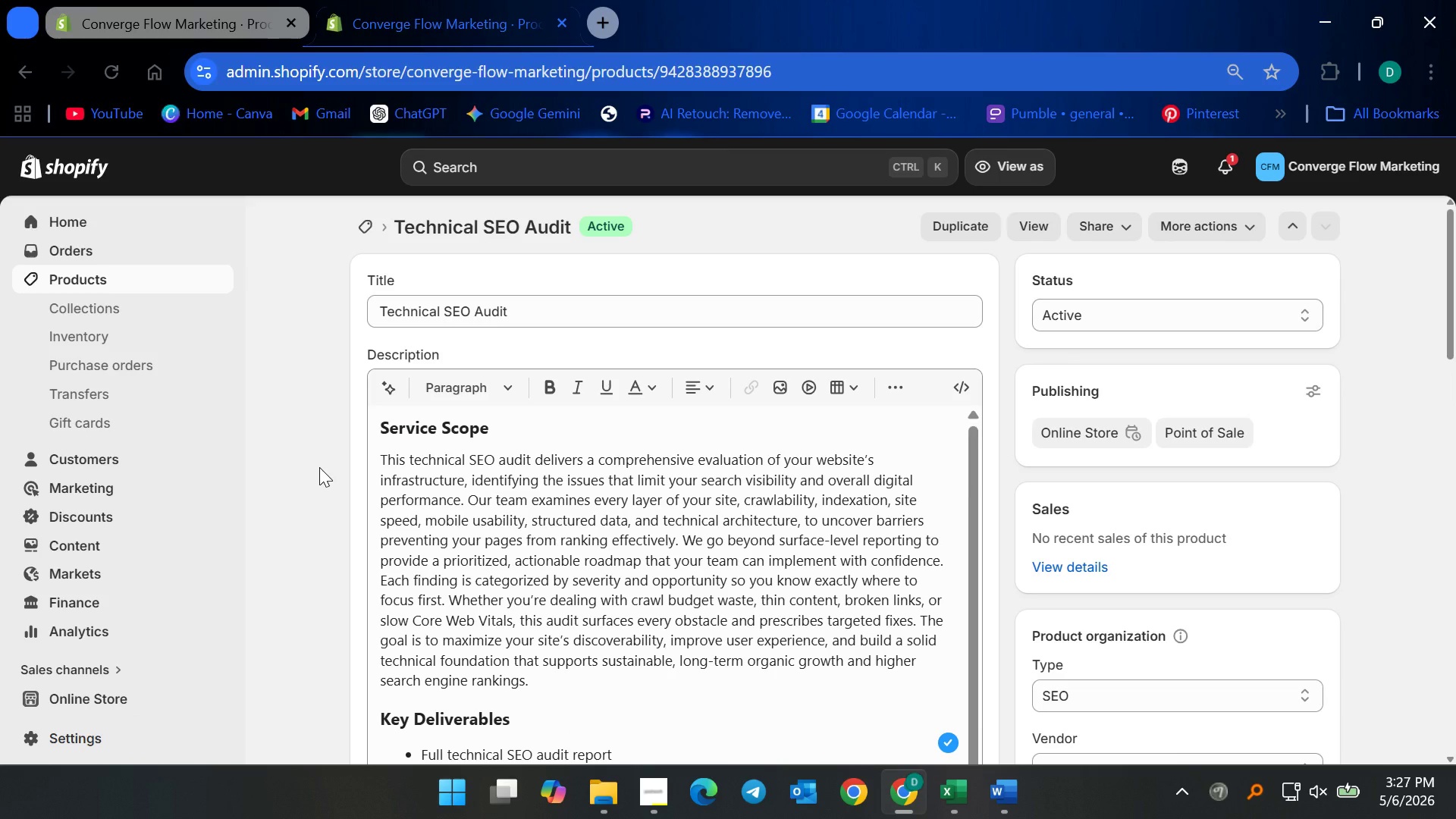 
scroll: coordinate [322, 494], scroll_direction: down, amount: 2.0
 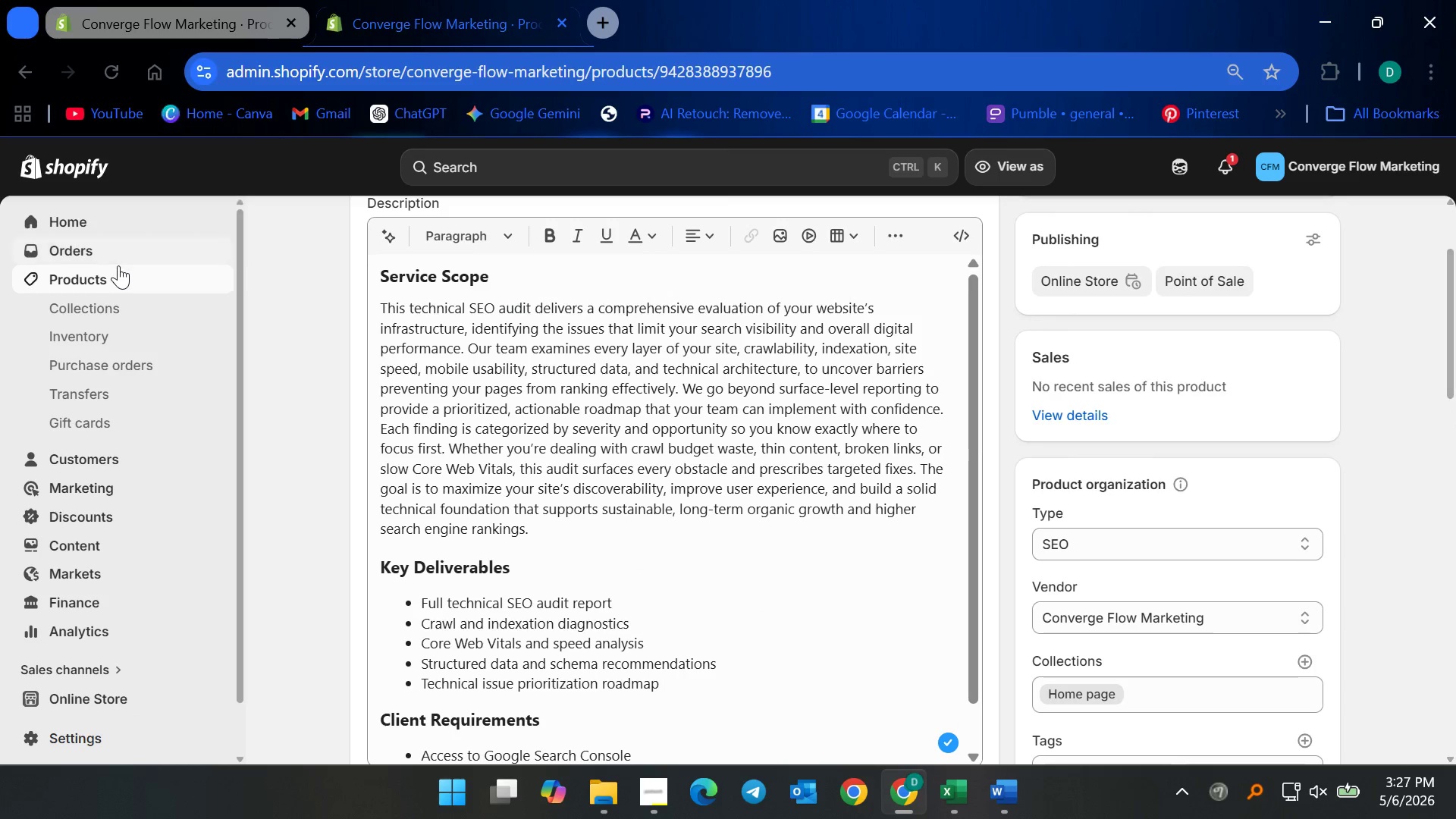 
left_click([121, 275])
 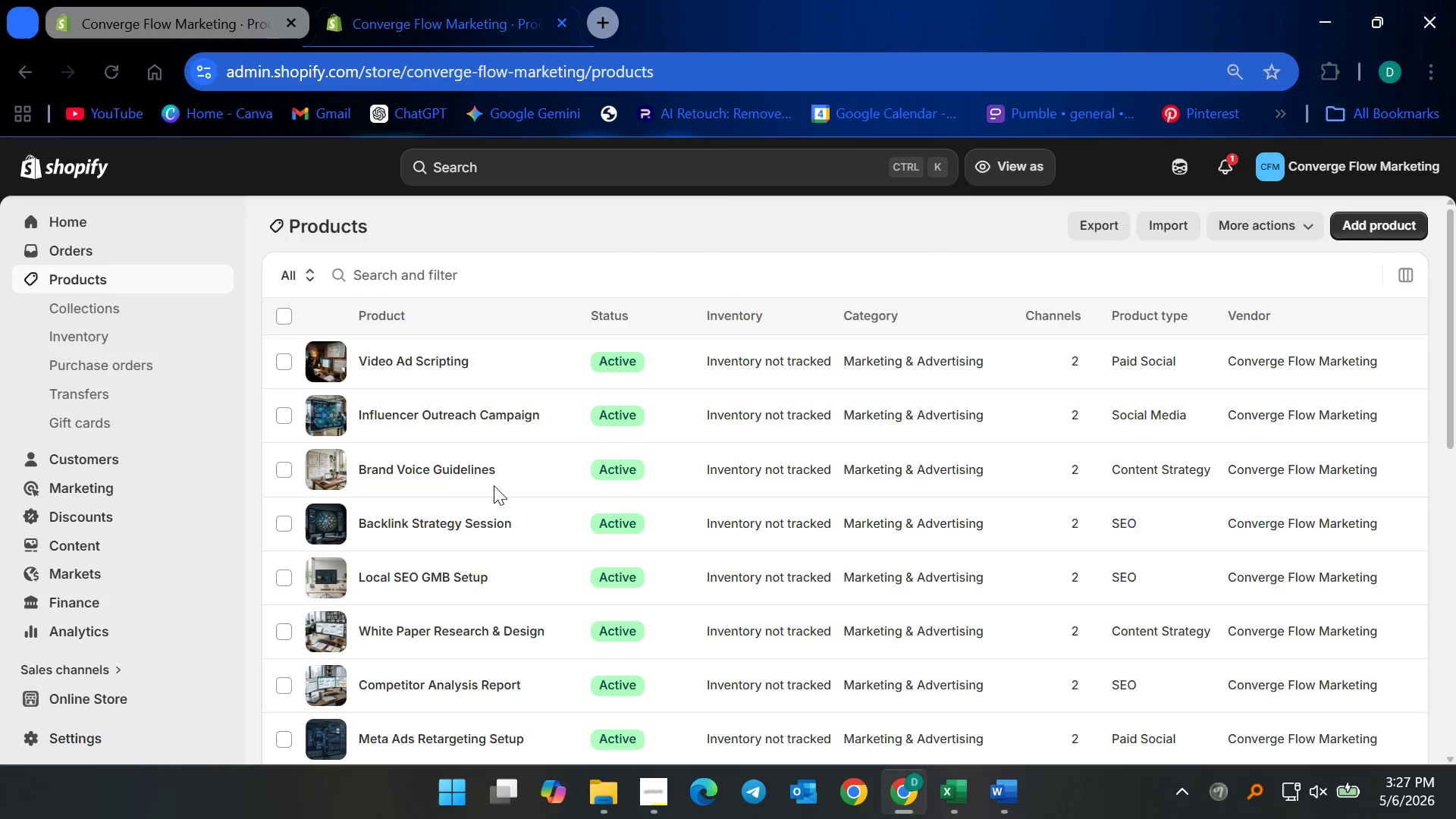 
scroll: coordinate [522, 486], scroll_direction: down, amount: 16.0
 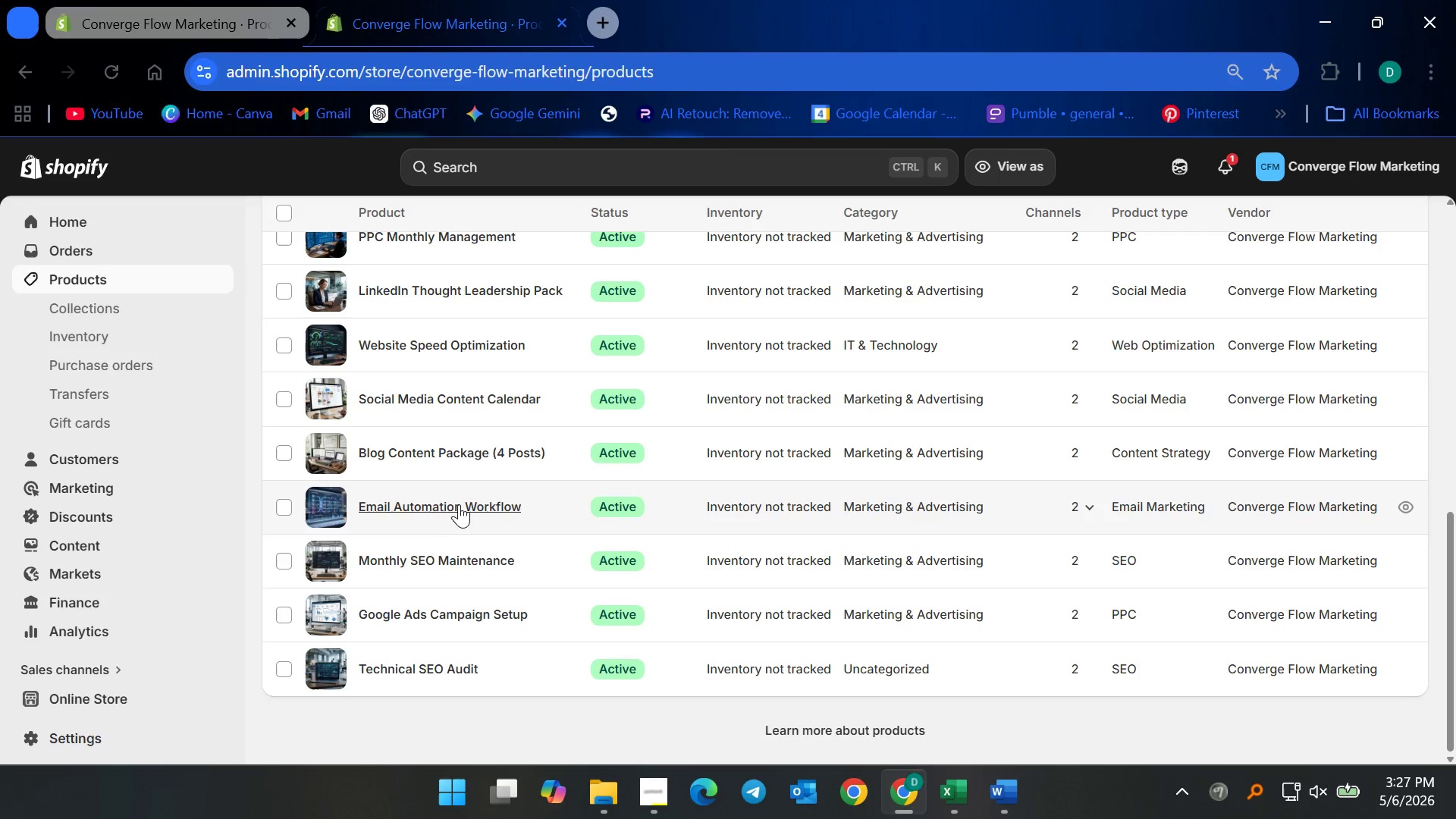 
wait(16.82)
 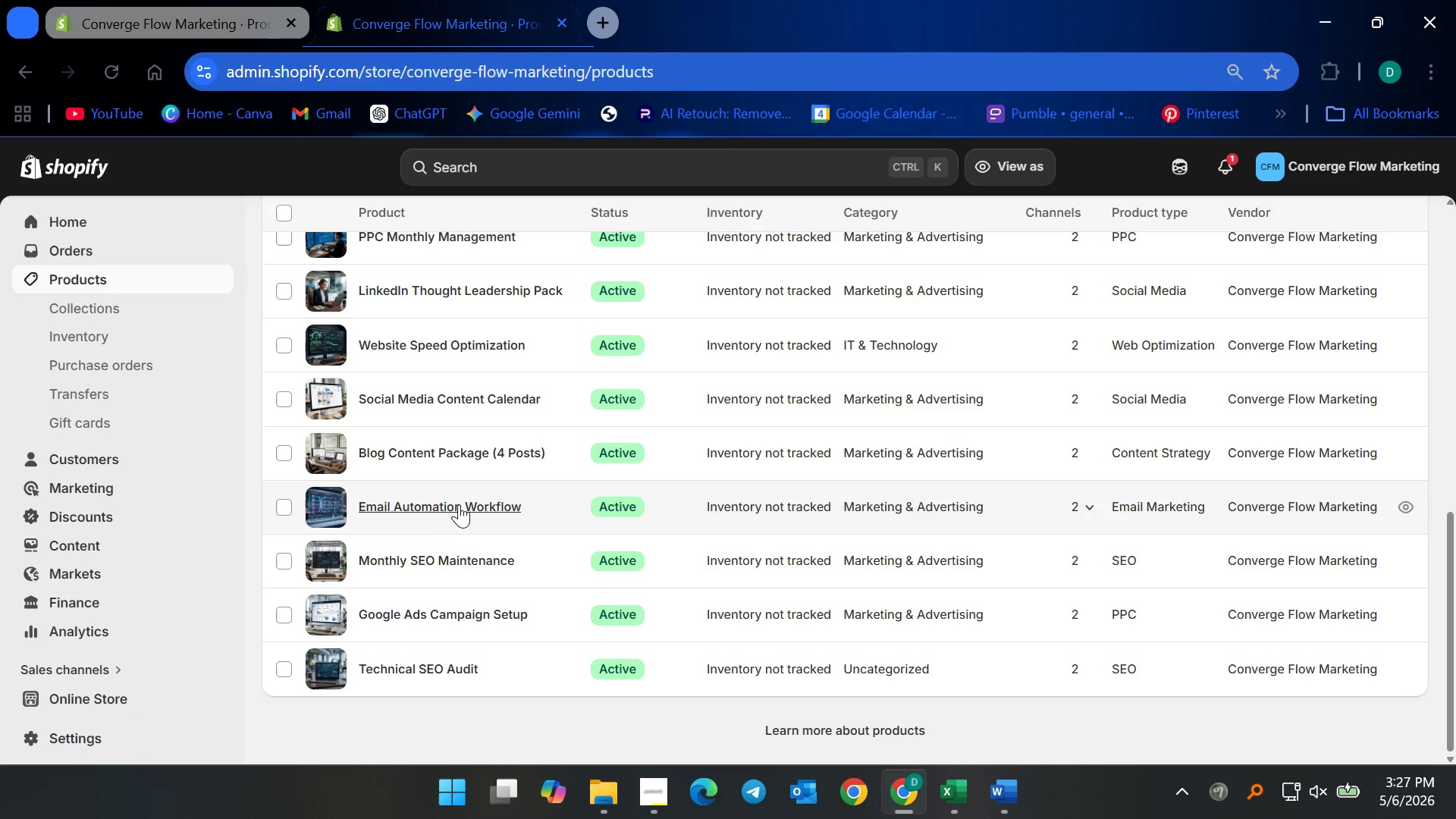 
scroll: coordinate [451, 581], scroll_direction: up, amount: 2.0
 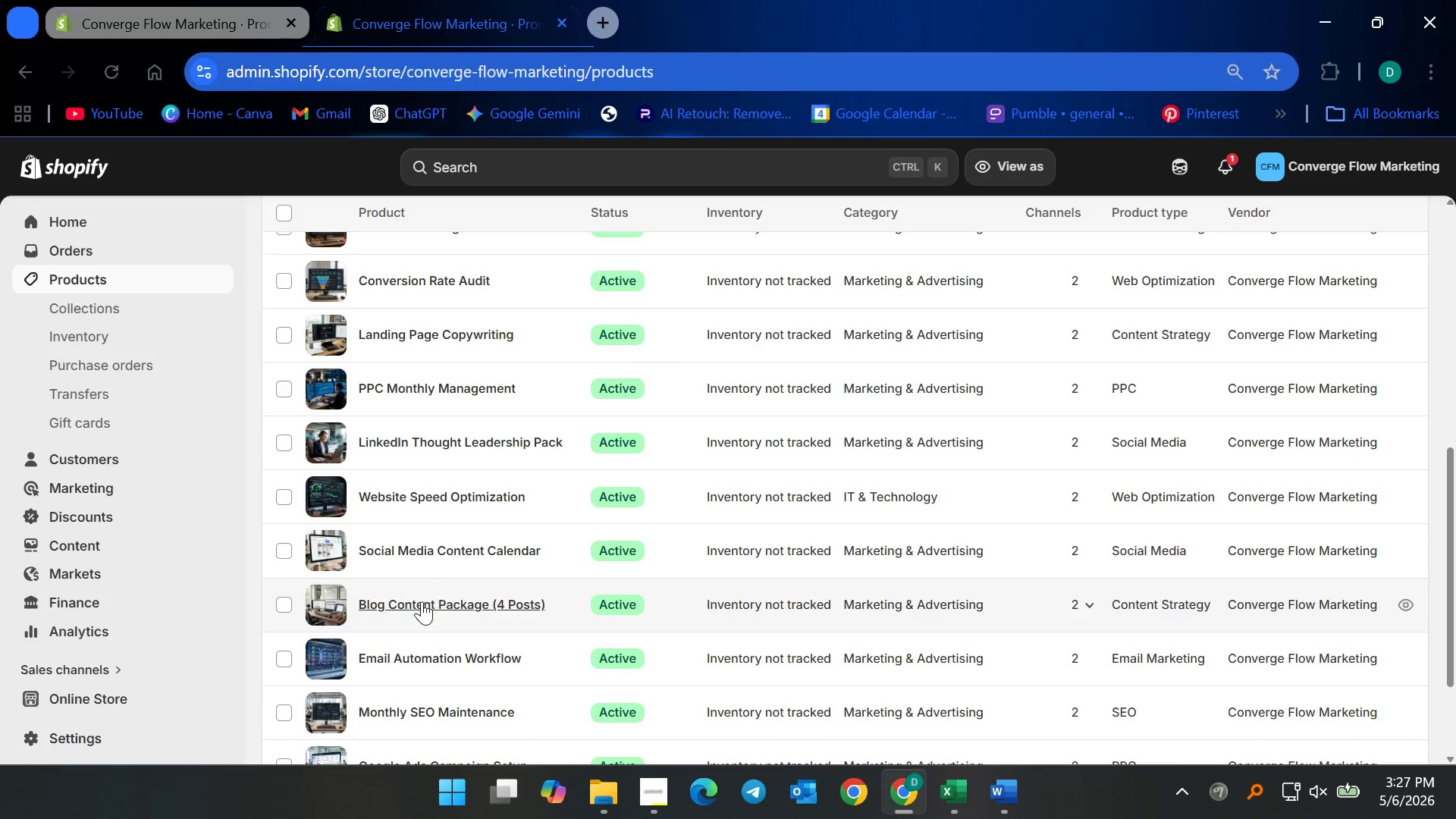 
scroll: coordinate [424, 641], scroll_direction: down, amount: 8.0
 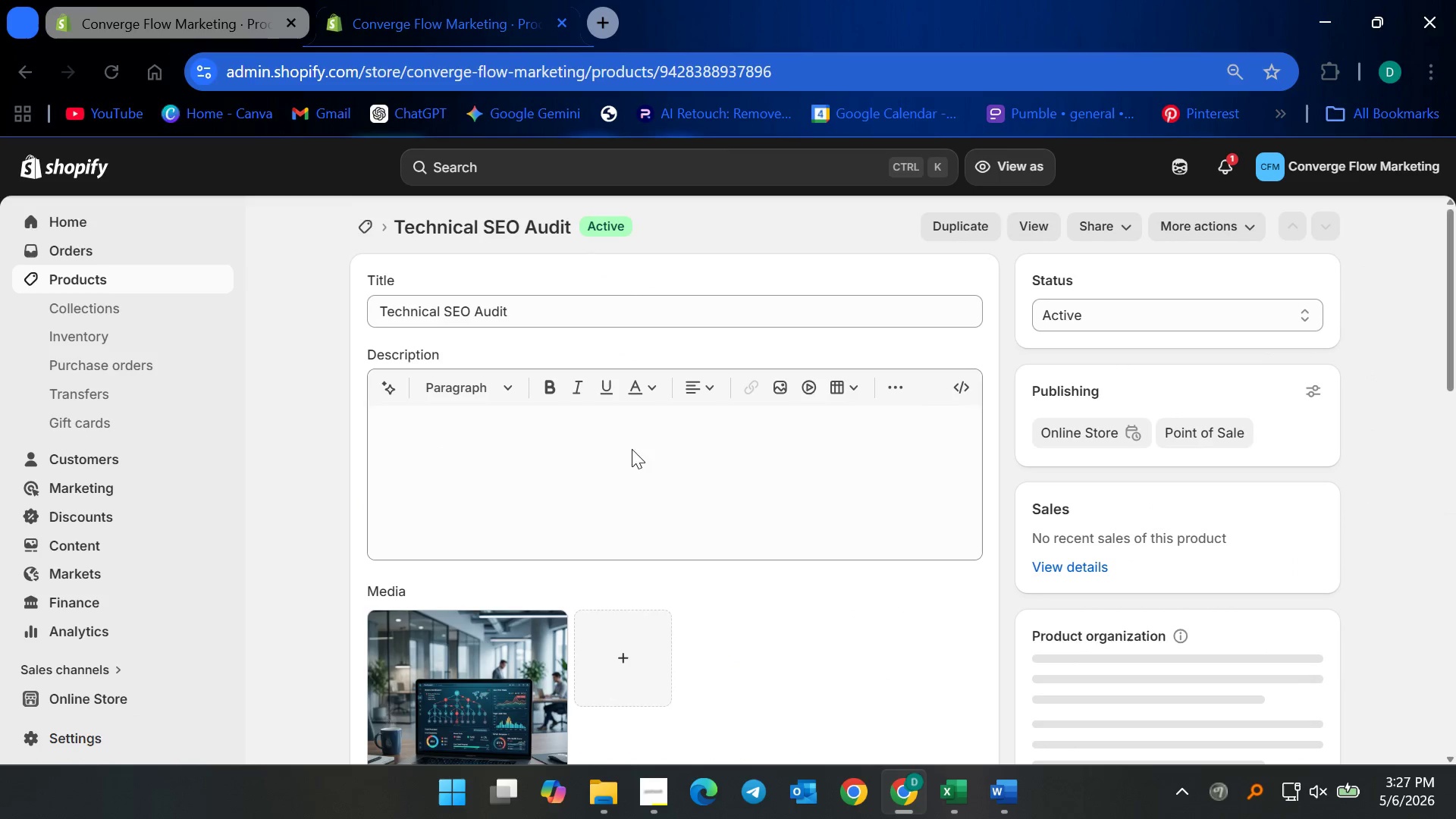 
left_click([629, 469])
 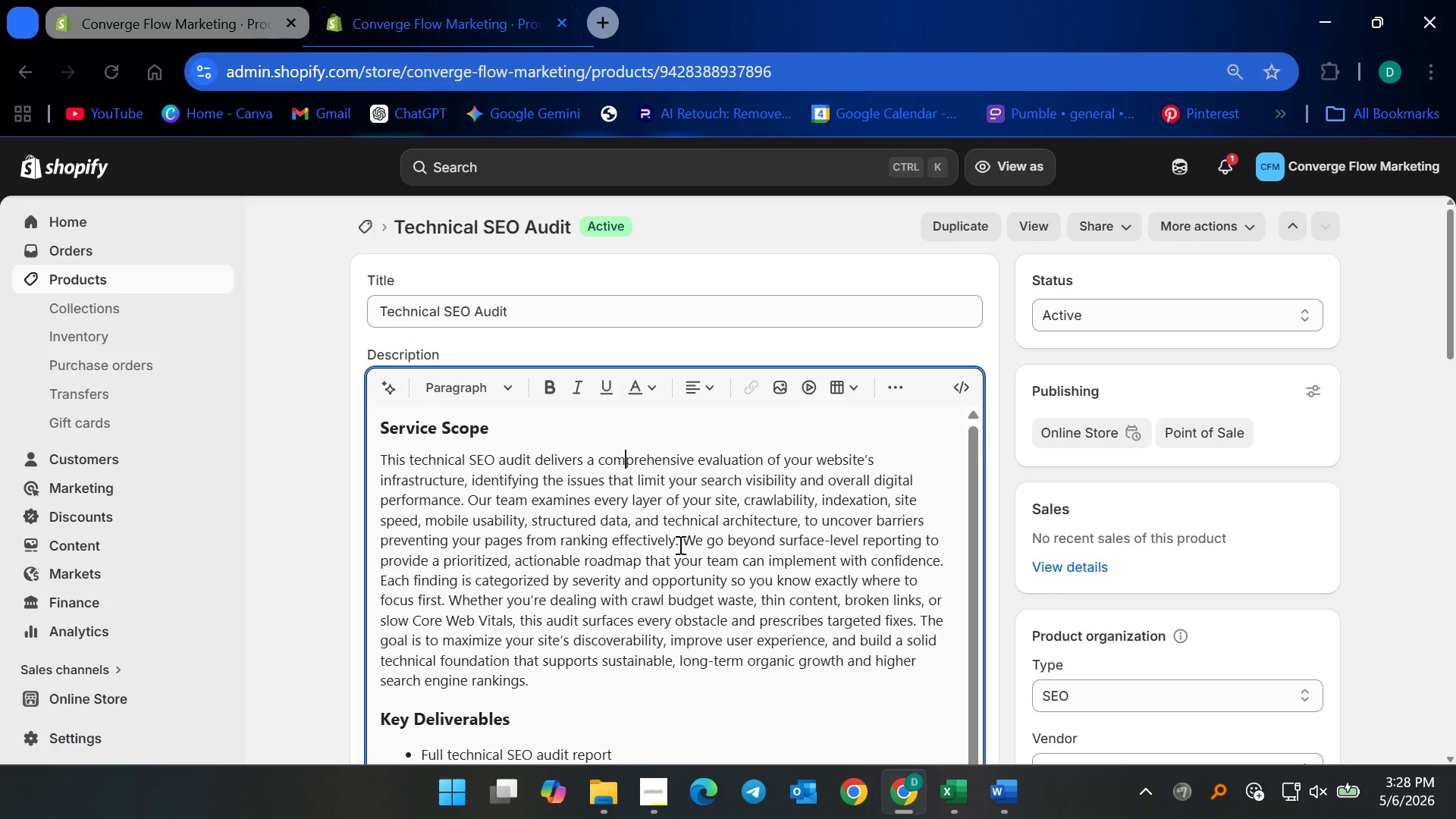 
scroll: coordinate [711, 559], scroll_direction: down, amount: 4.0
 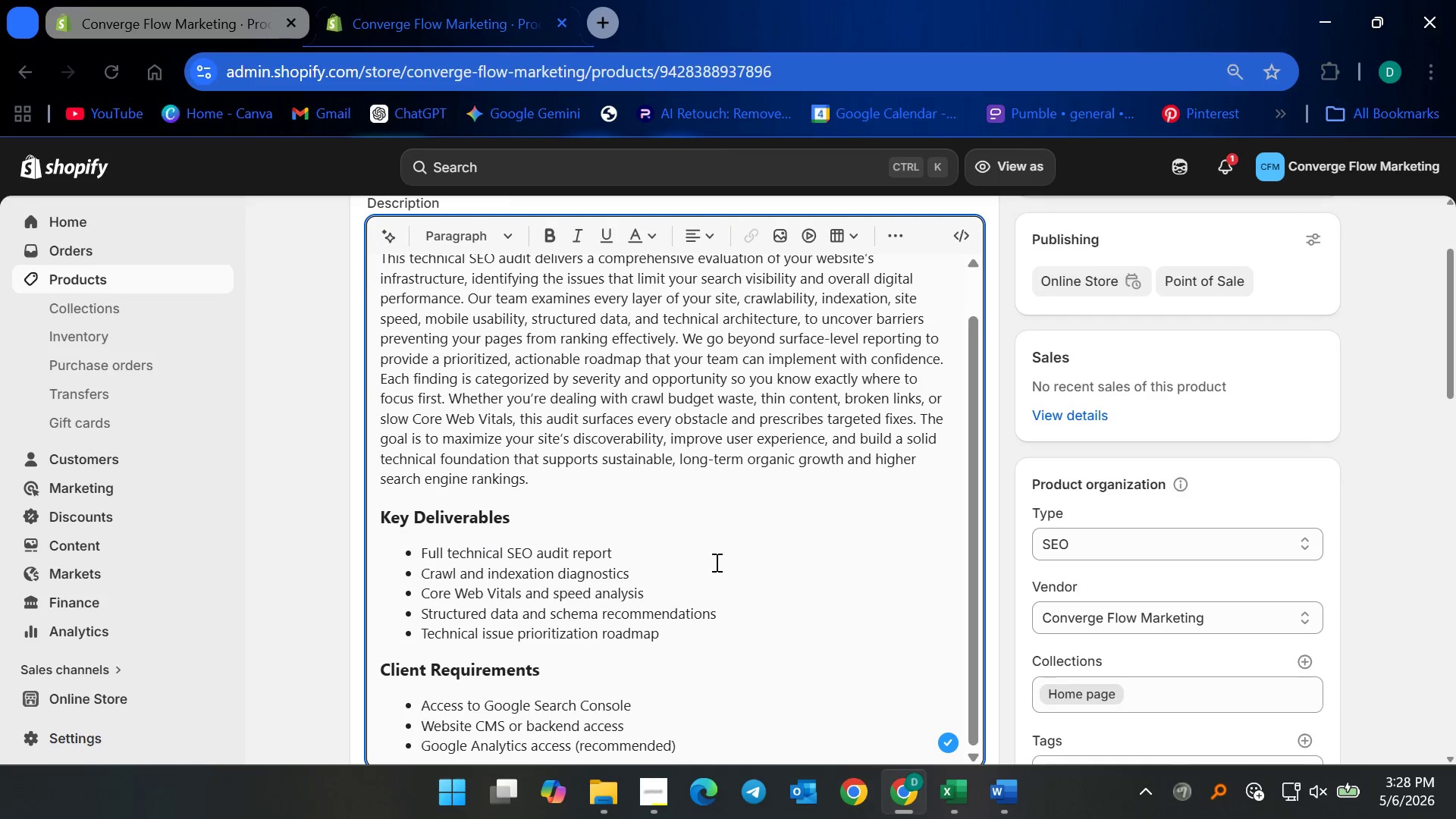 
scroll: coordinate [742, 636], scroll_direction: up, amount: 5.0
 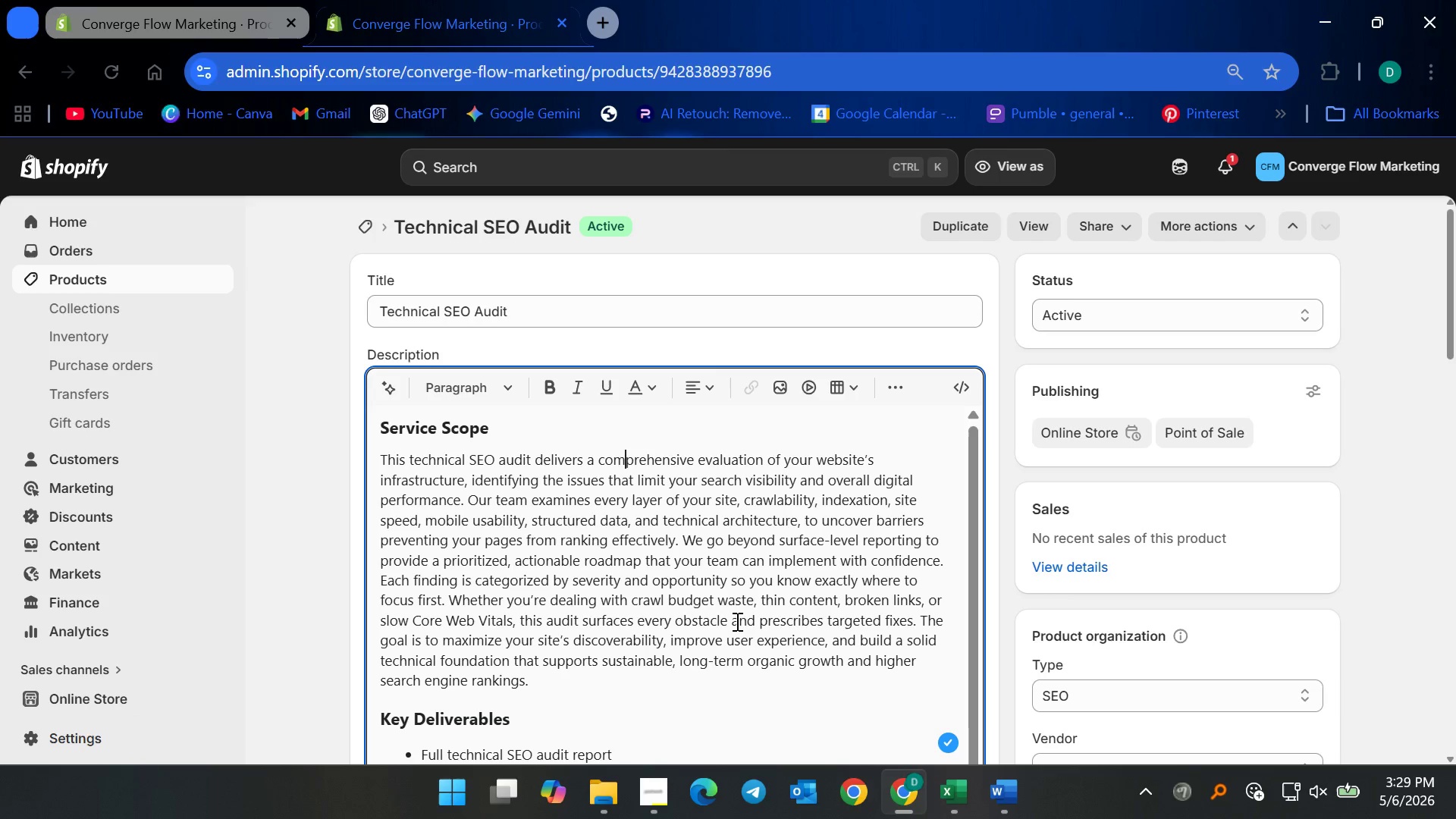 
wait(93.41)
 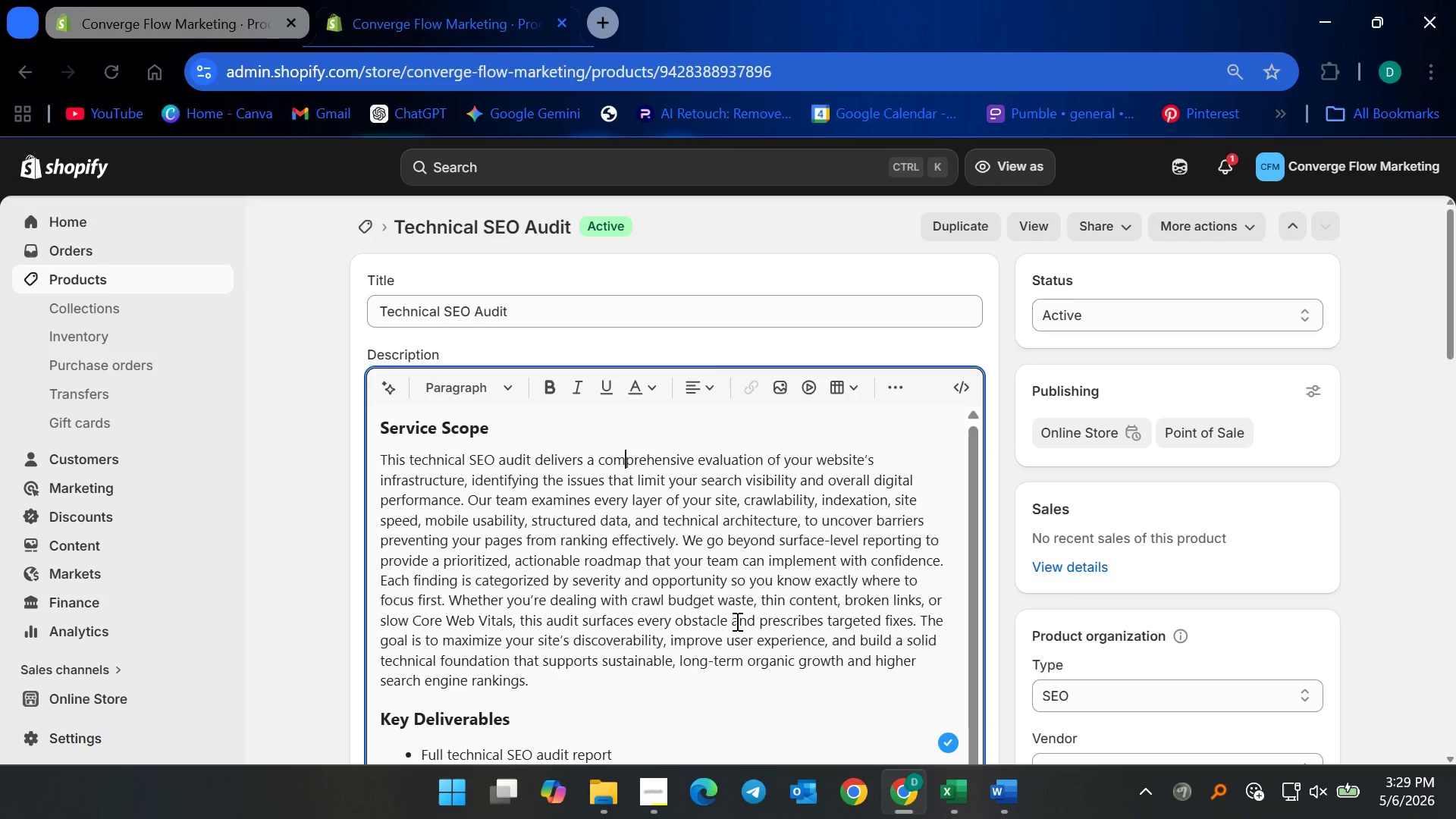 
left_click([158, 277])
 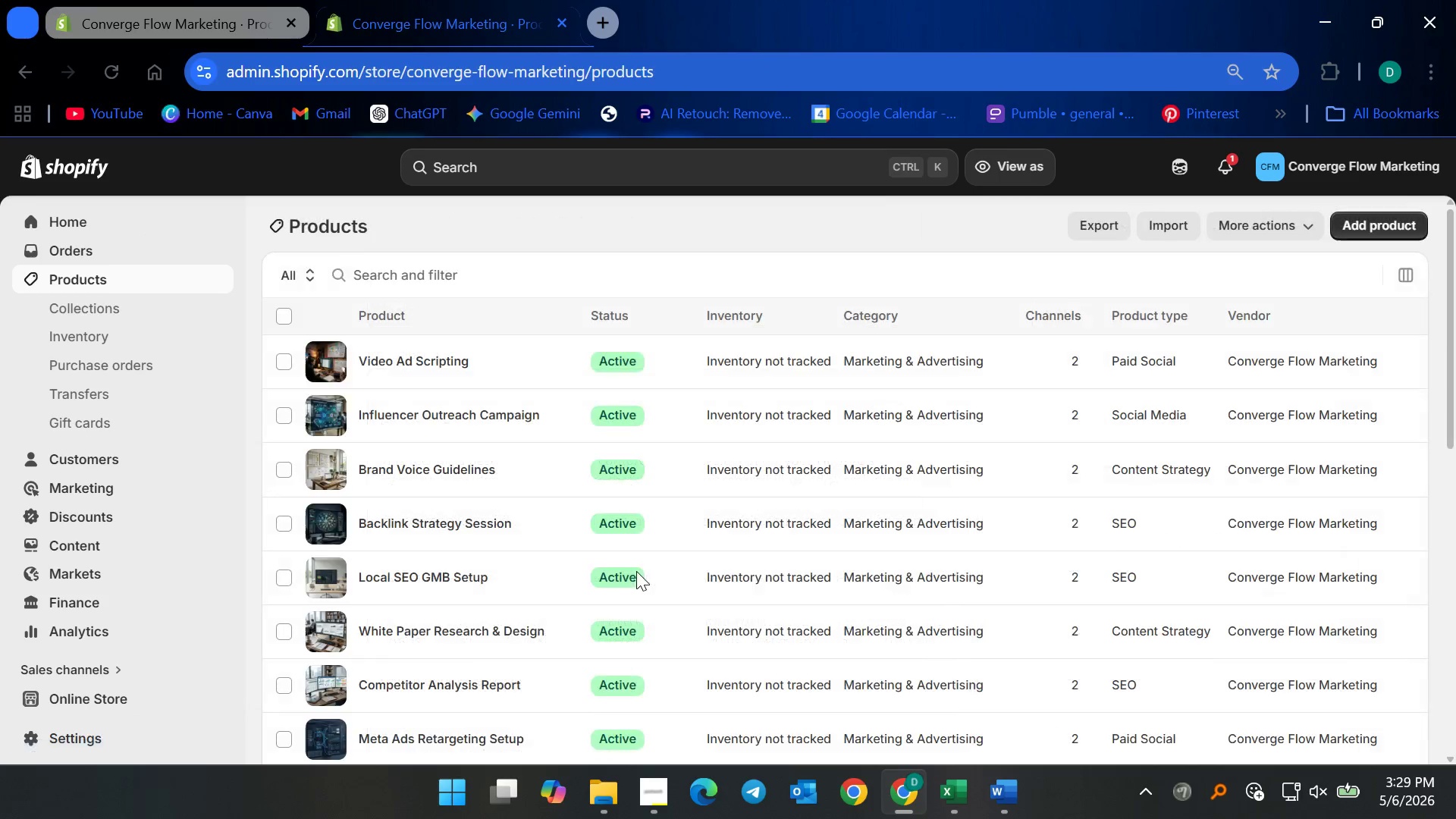 
scroll: coordinate [566, 648], scroll_direction: down, amount: 16.0
 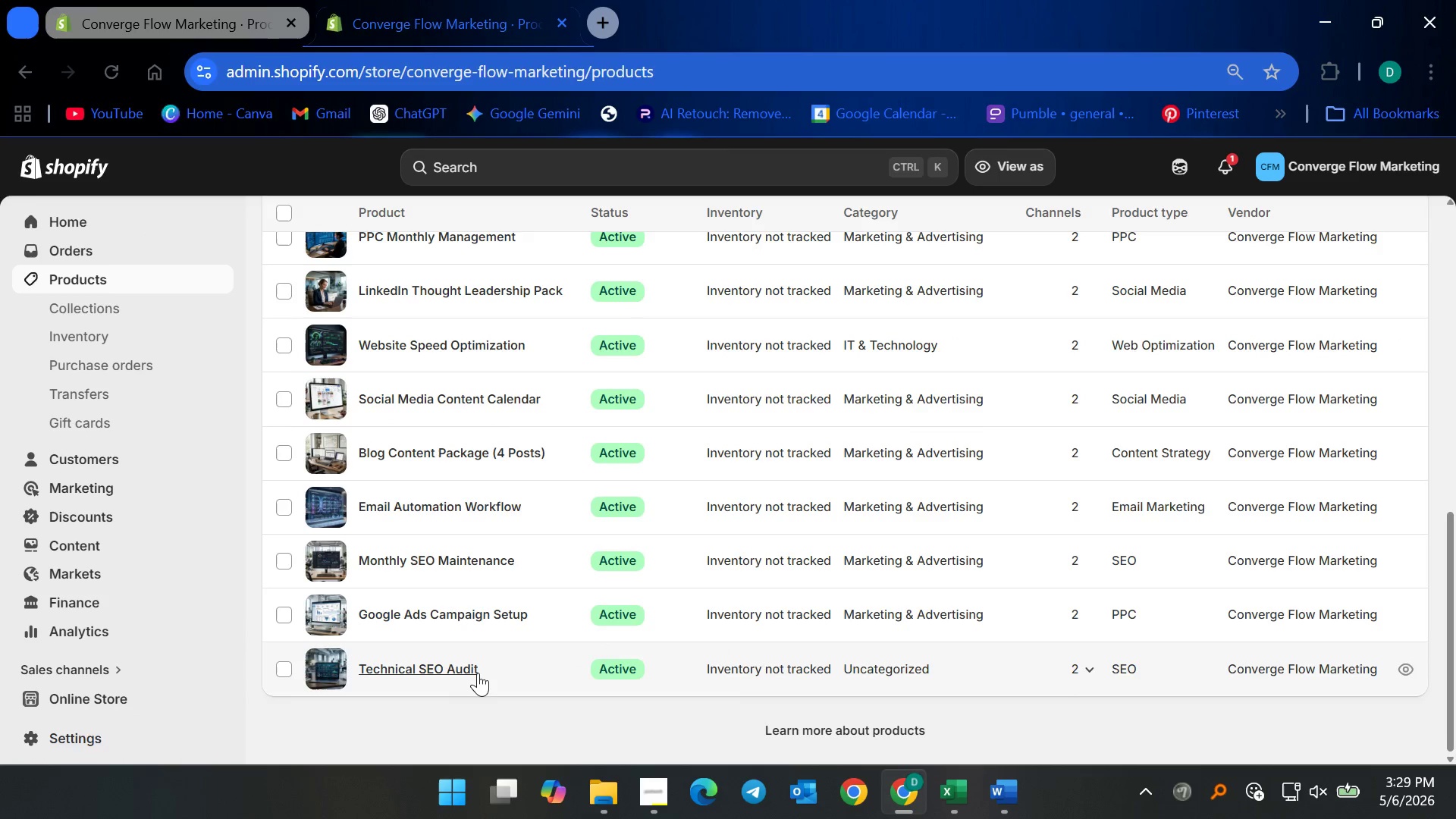 
left_click([466, 675])
 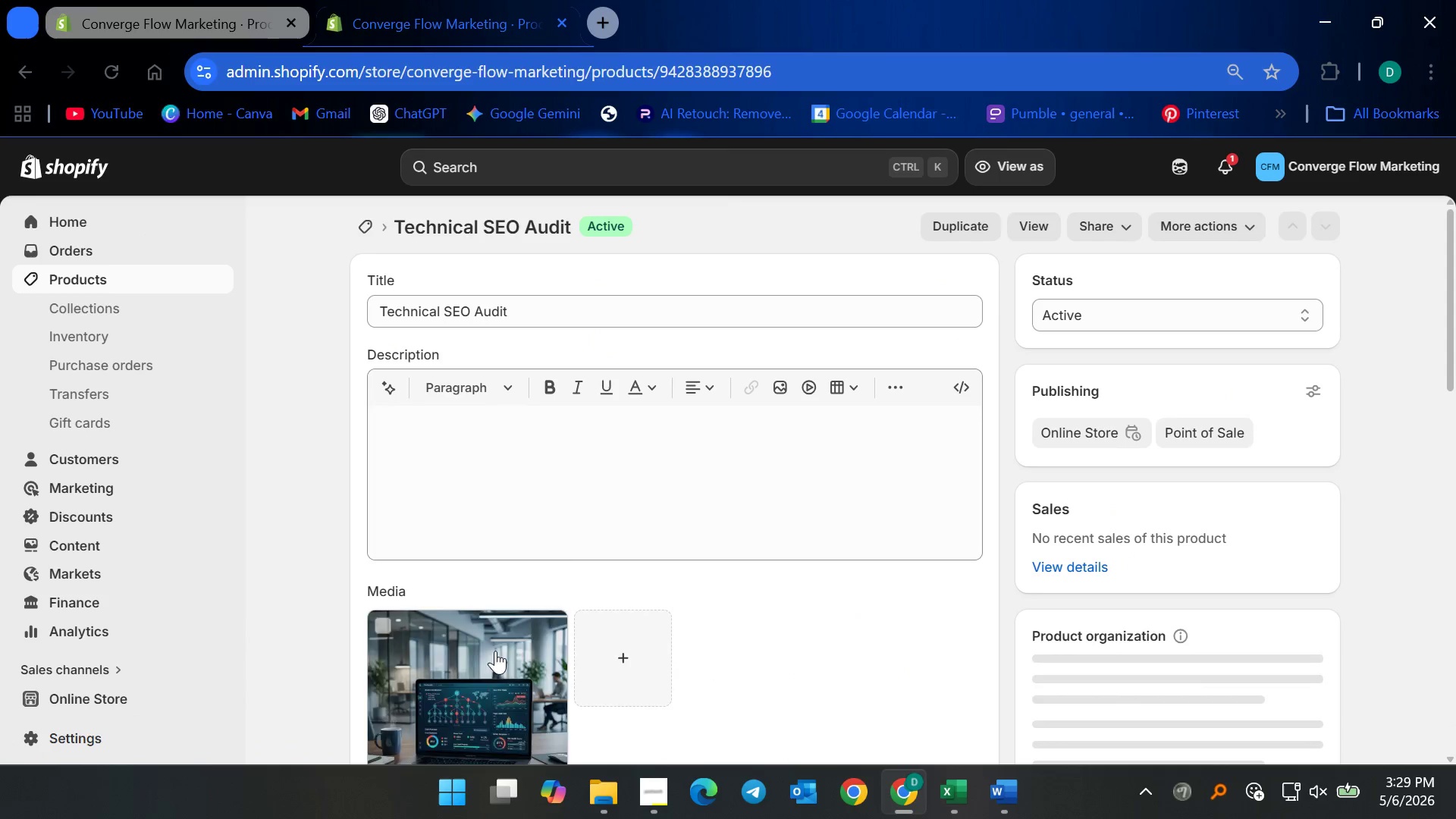 
scroll: coordinate [608, 613], scroll_direction: down, amount: 15.0
 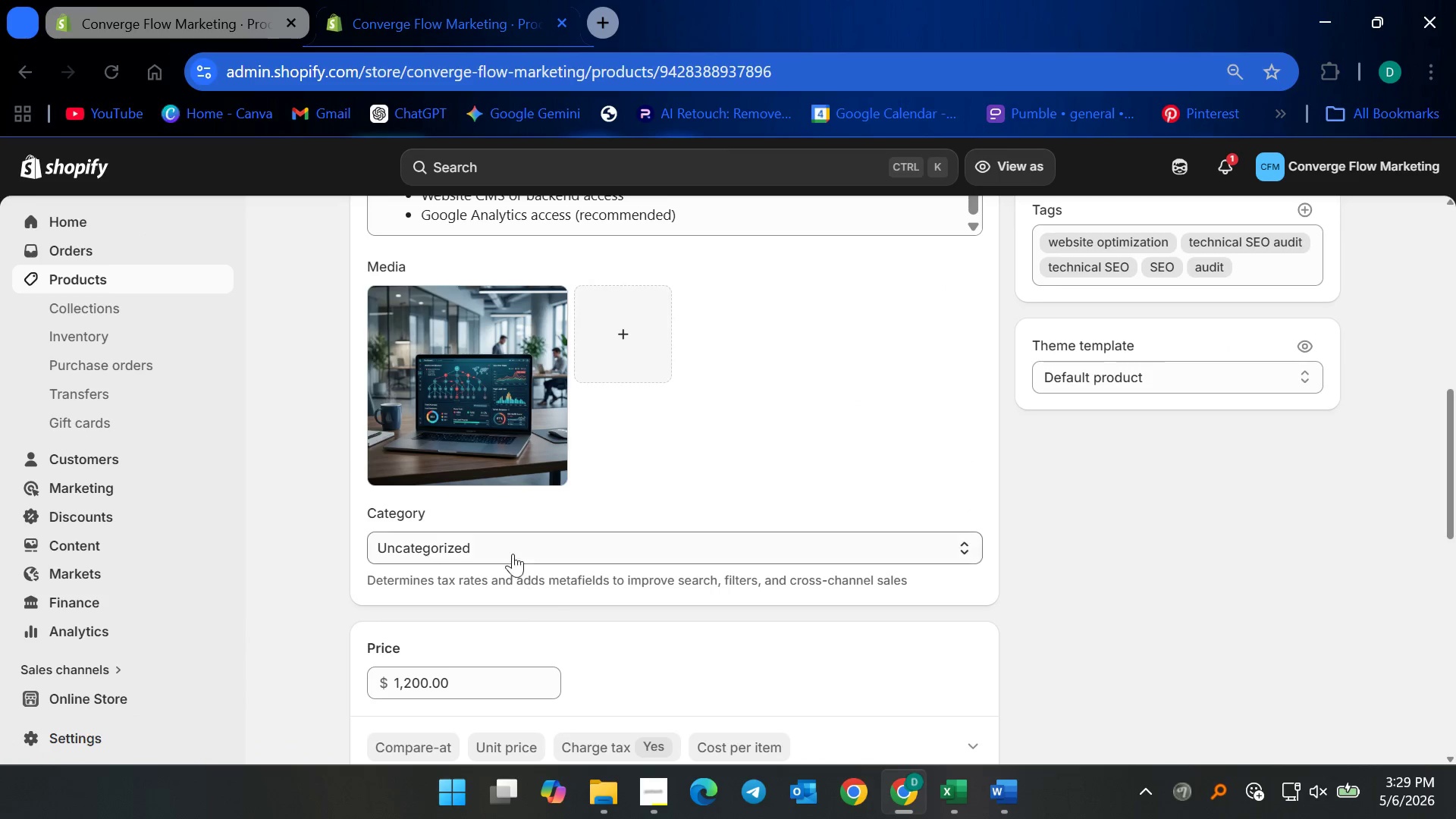 
left_click([504, 541])
 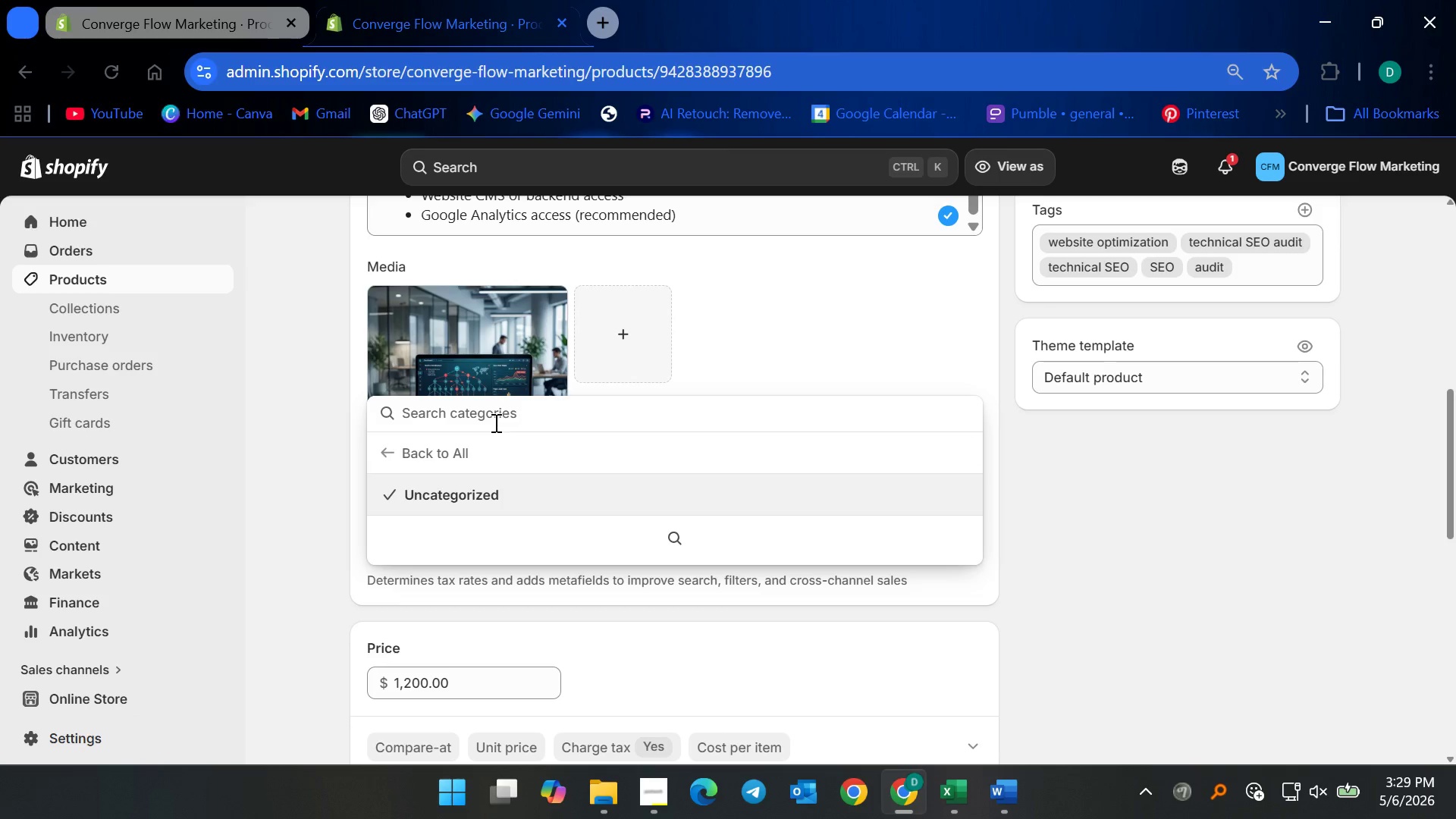 
type(marketing)
 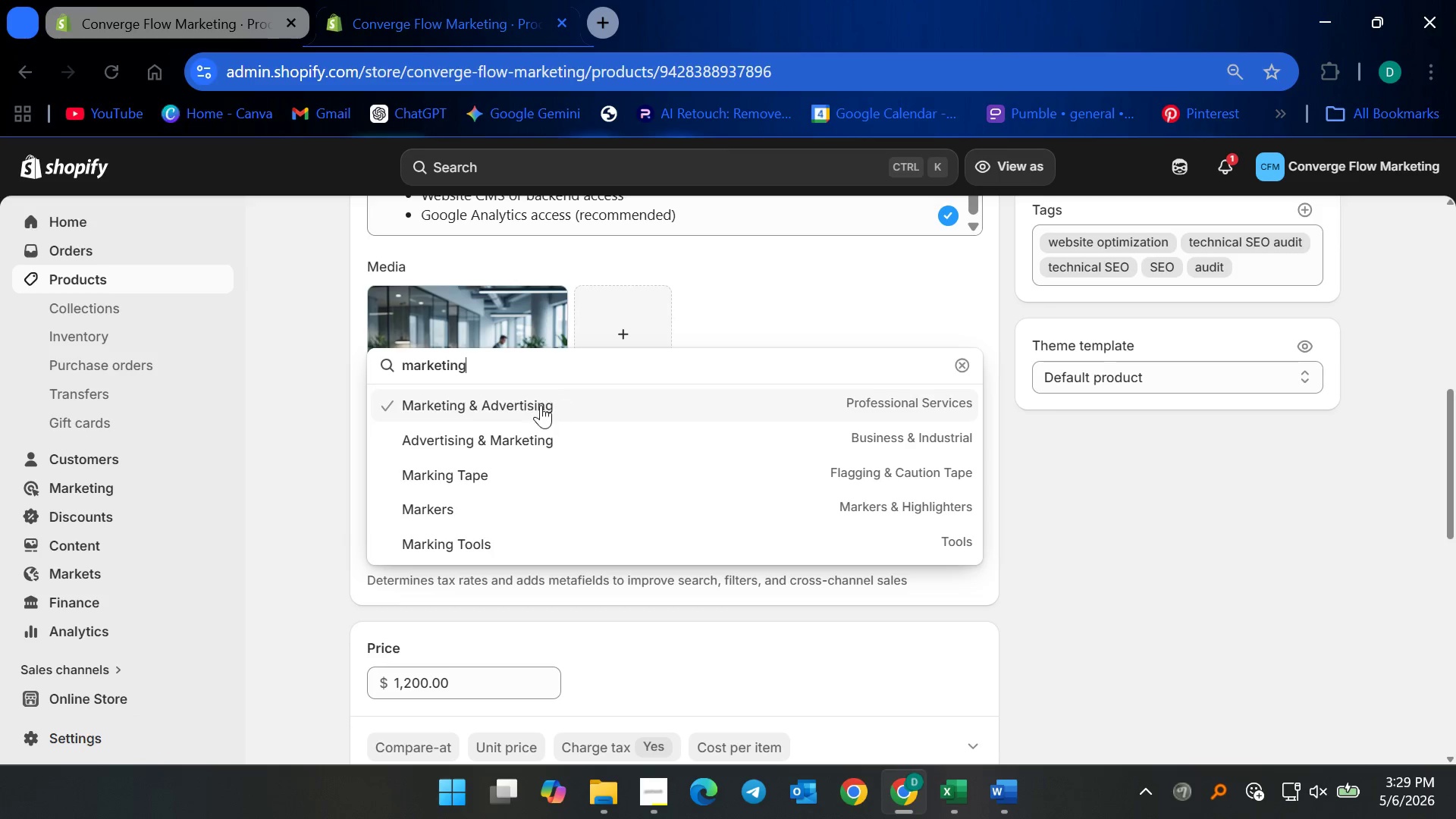 
left_click([539, 406])
 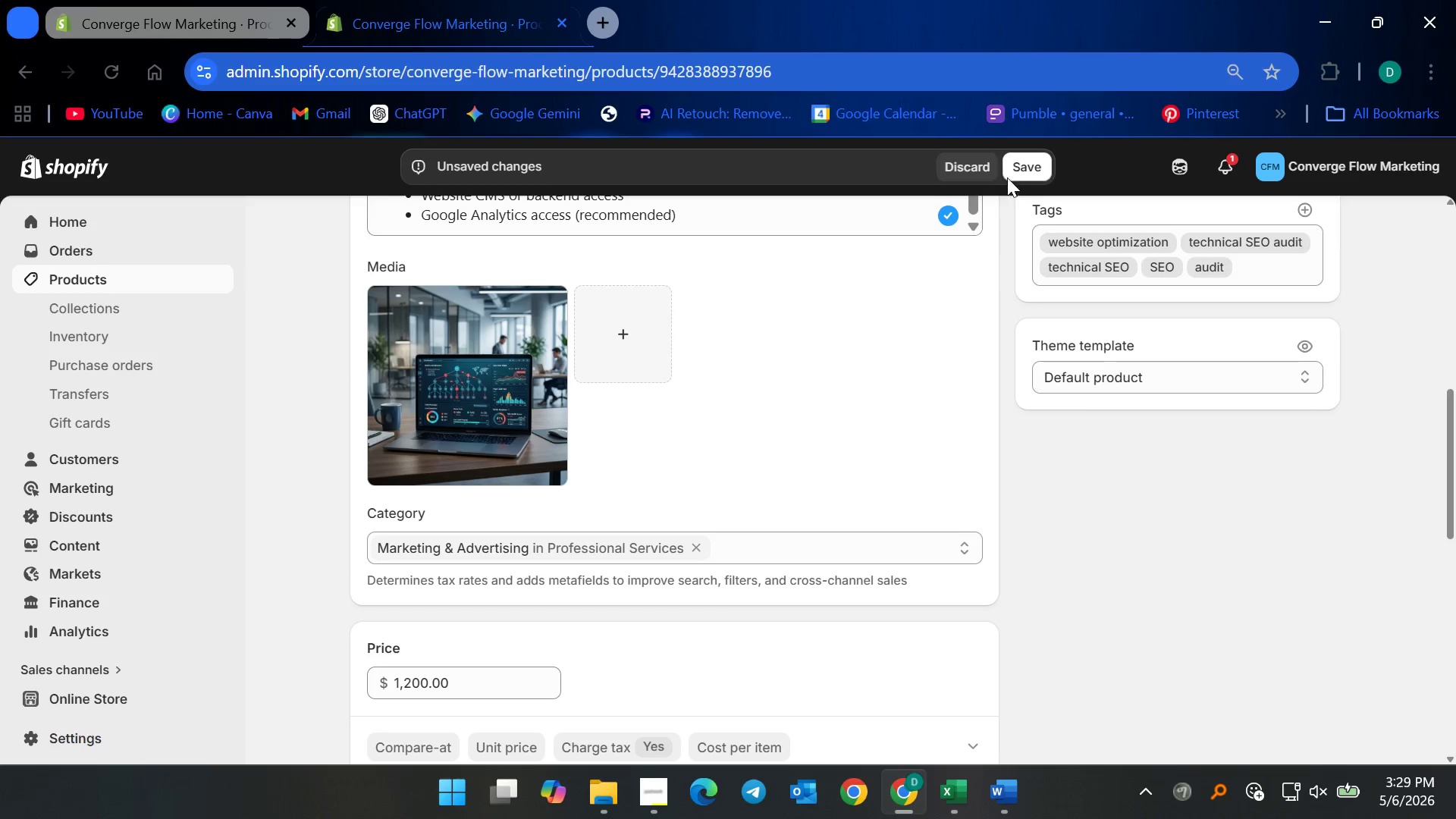 
left_click_drag(start_coordinate=[1016, 156], to_coordinate=[1016, 161])
 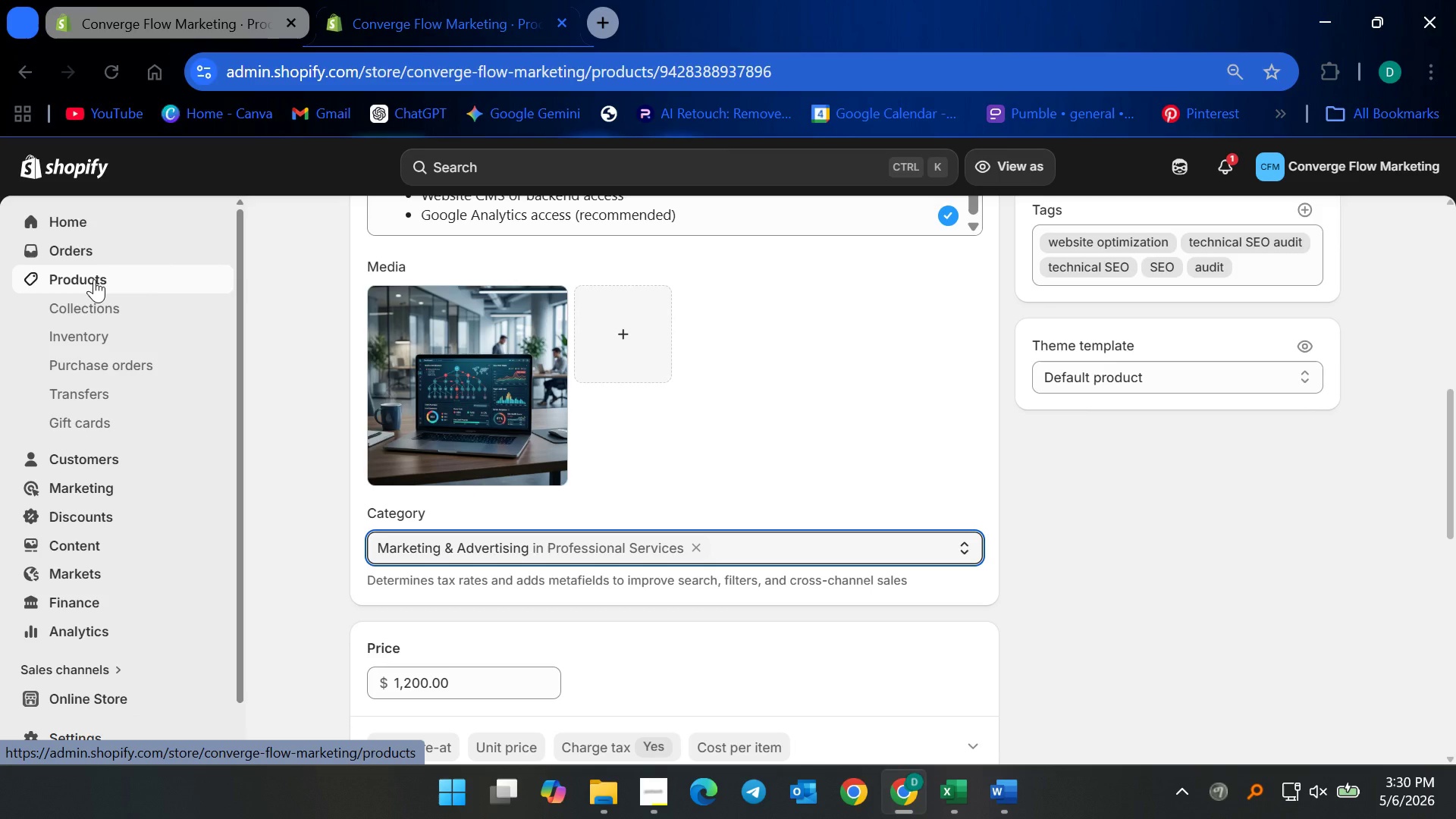 
wait(19.81)
 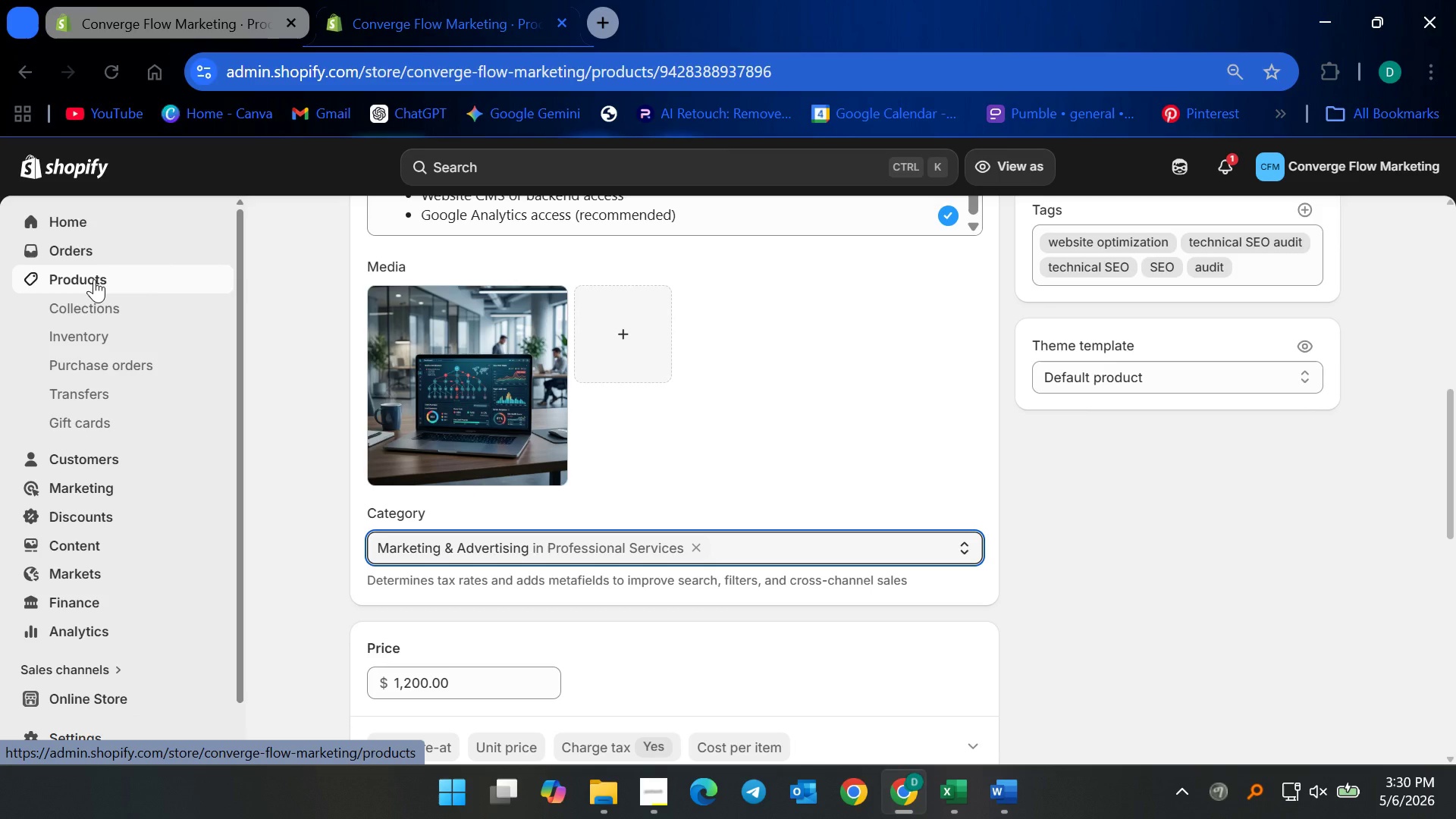 
scroll: coordinate [551, 559], scroll_direction: down, amount: 5.0
 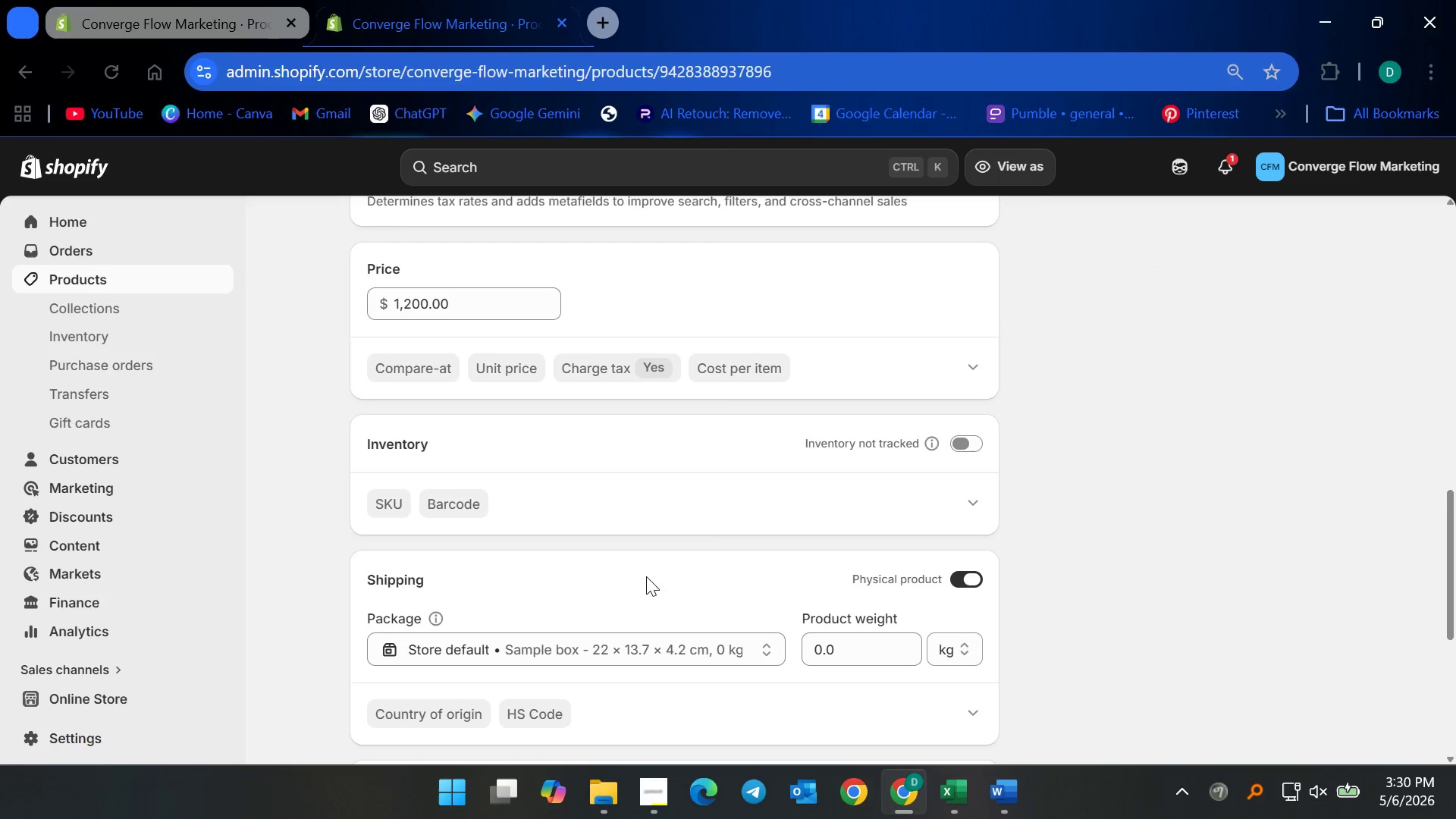 
scroll: coordinate [738, 469], scroll_direction: up, amount: 20.0
 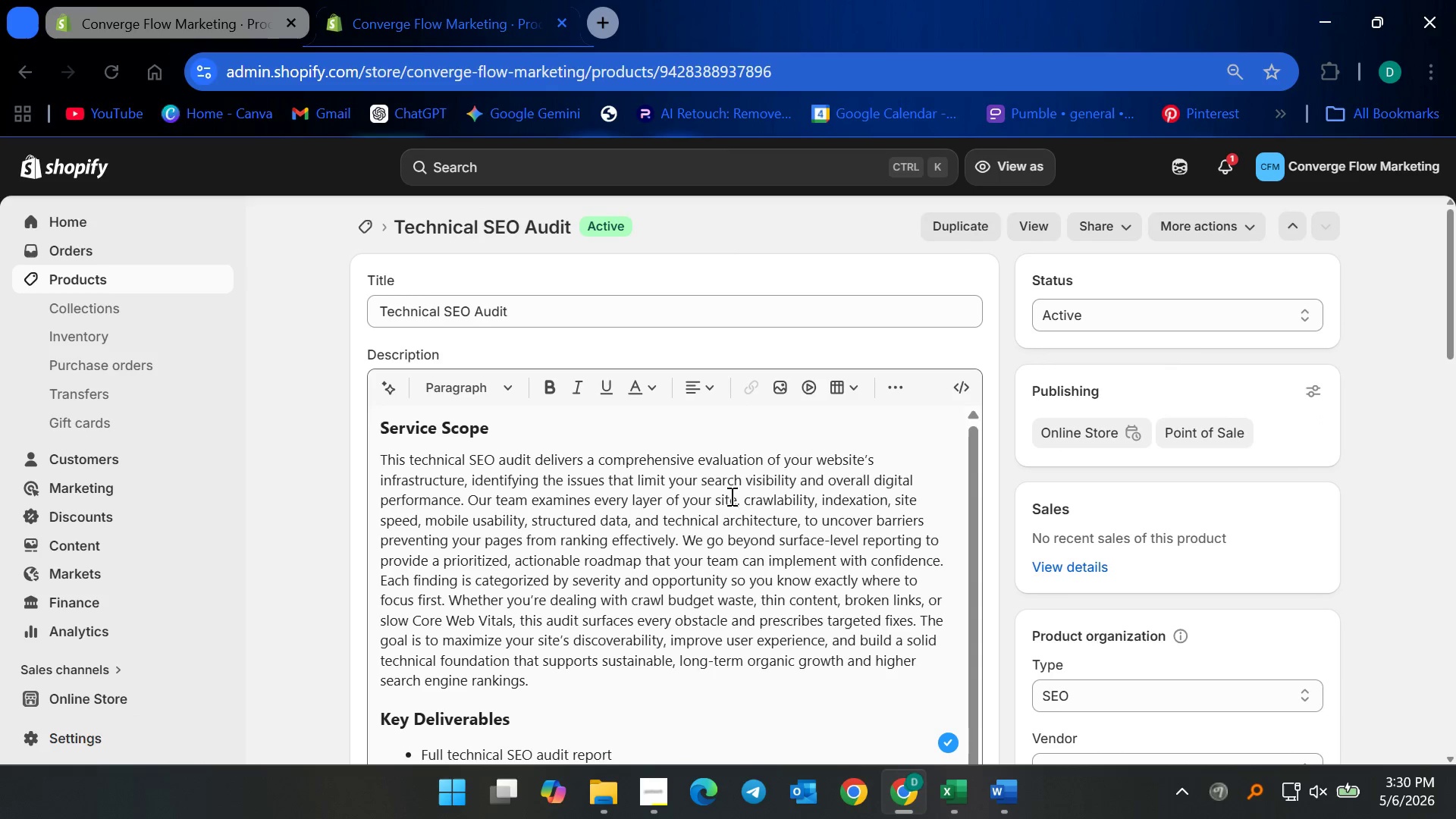 
scroll: coordinate [689, 582], scroll_direction: down, amount: 9.0
 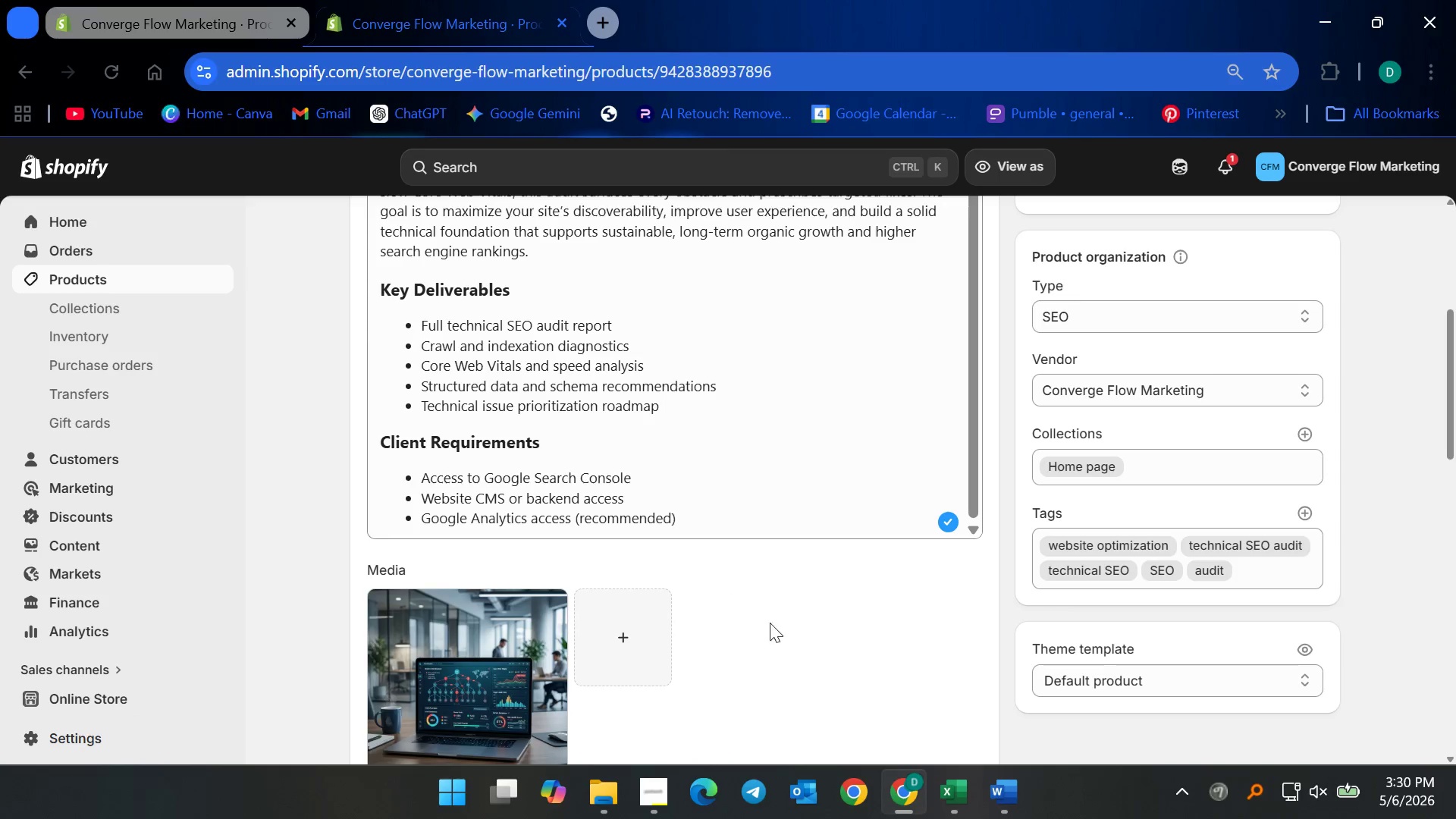 
scroll: coordinate [778, 622], scroll_direction: up, amount: 9.0
 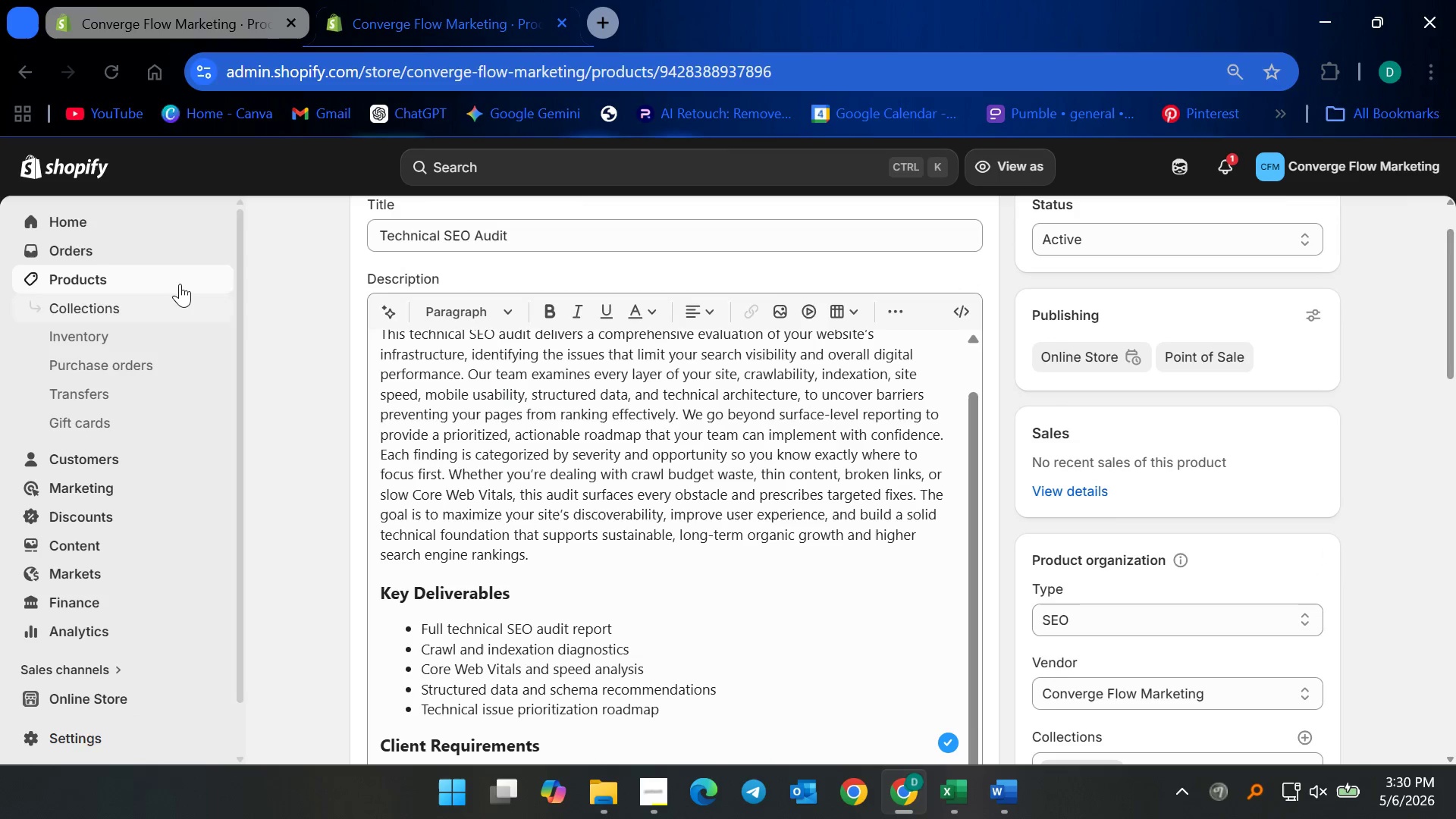 
left_click([177, 281])
 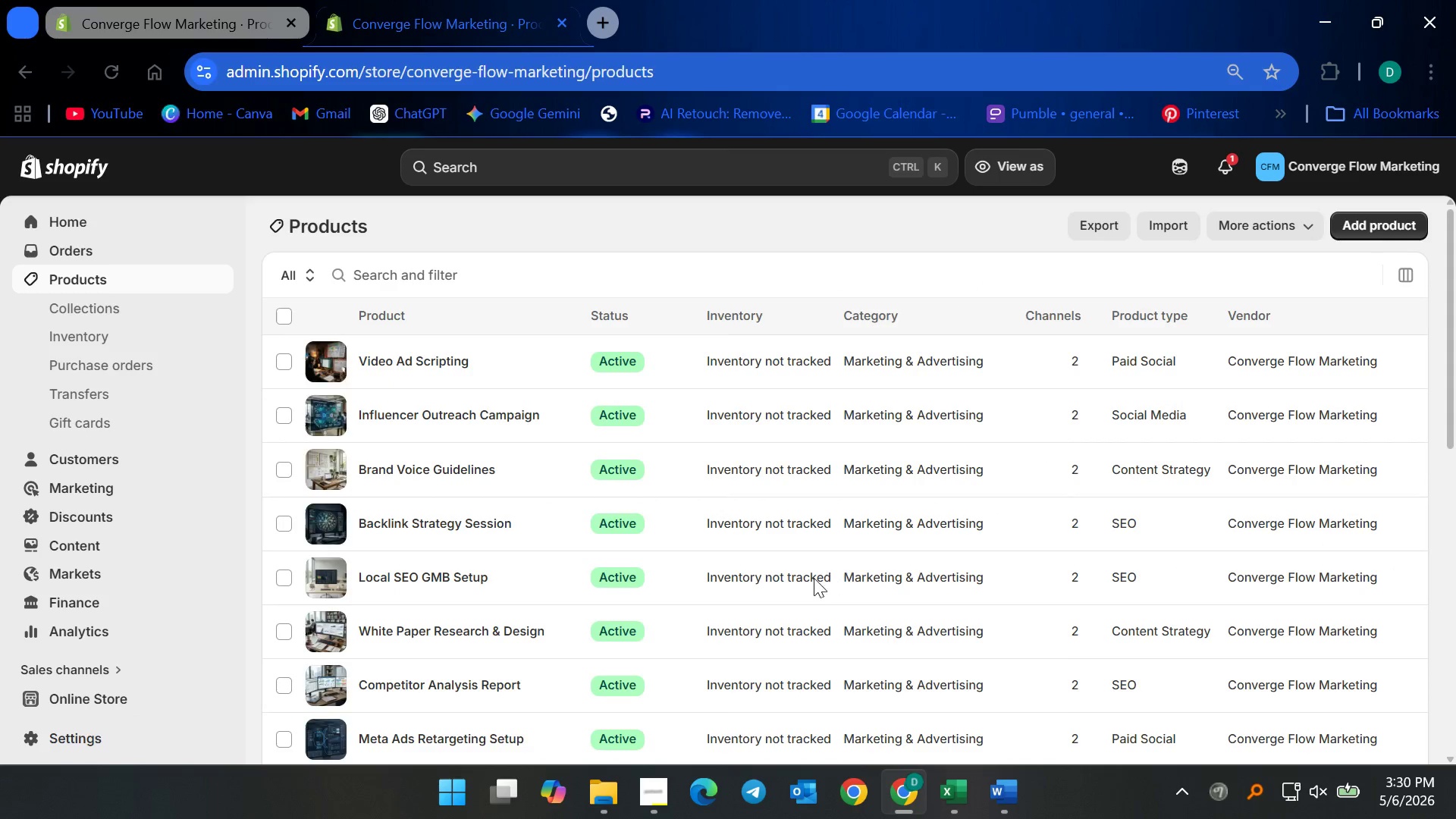 
scroll: coordinate [725, 620], scroll_direction: down, amount: 7.0
 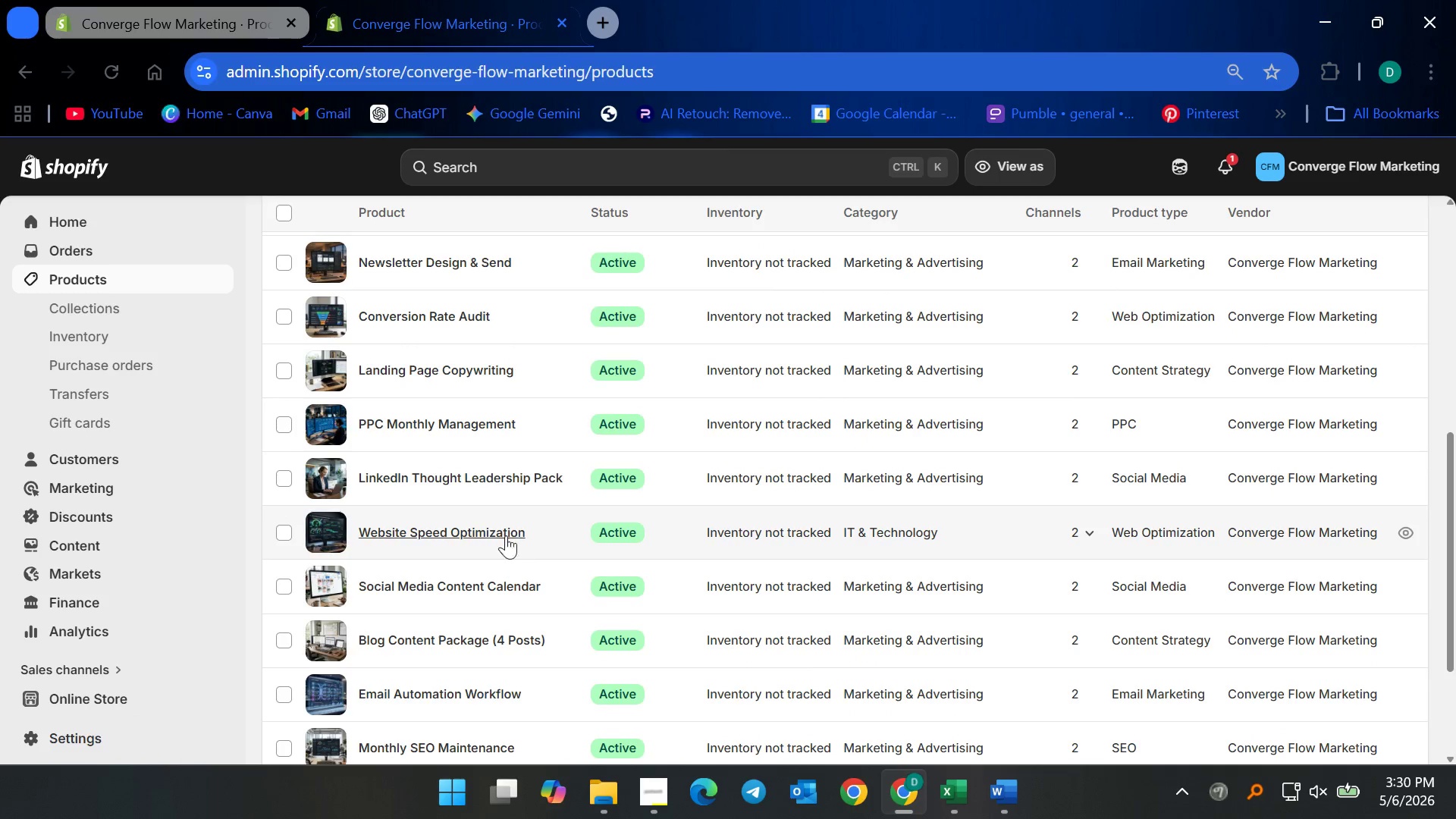 
left_click([492, 533])
 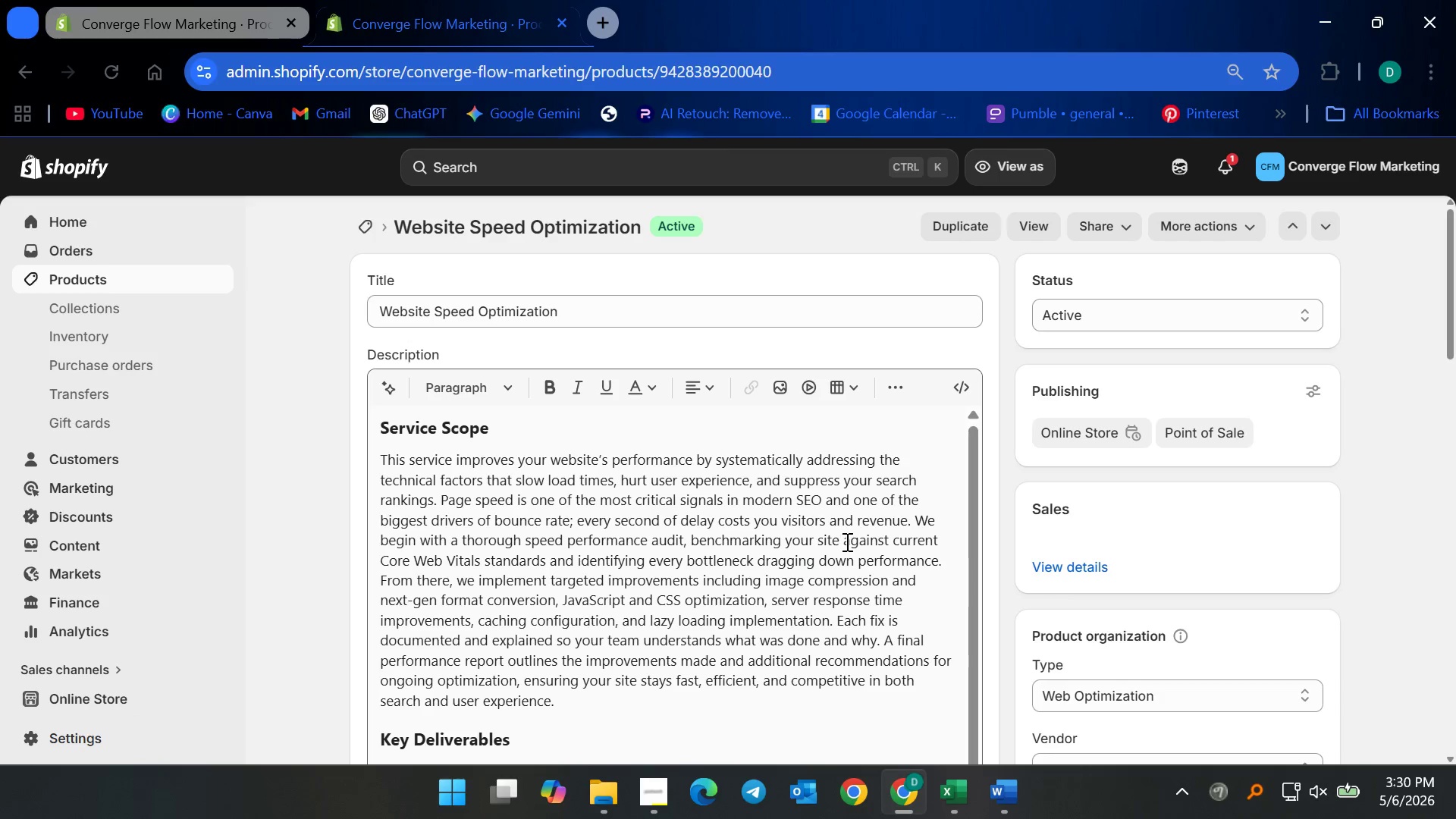 
scroll: coordinate [758, 617], scroll_direction: down, amount: 14.0
 